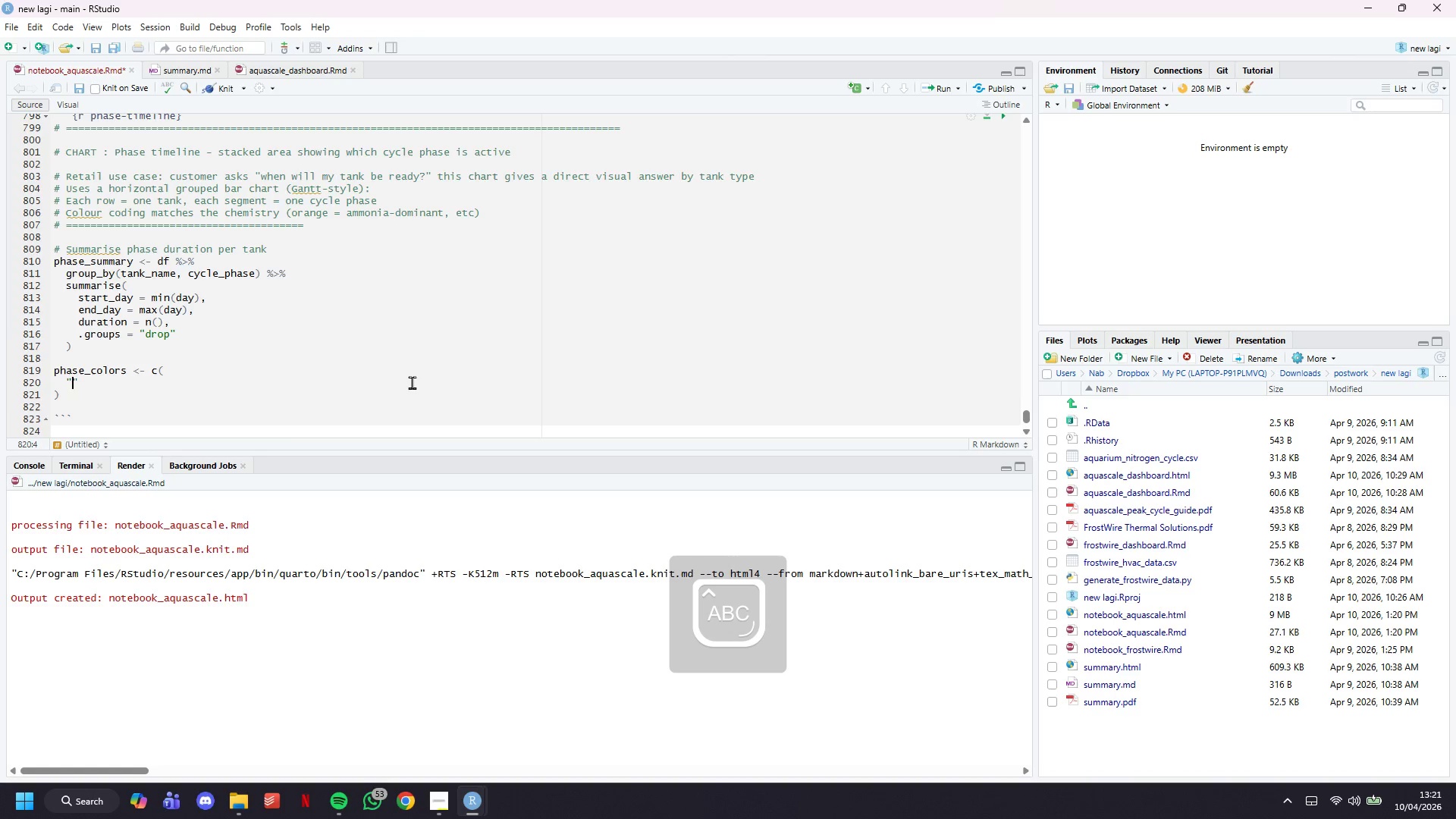 
type(Phase 1 : Ammonia Rising)
 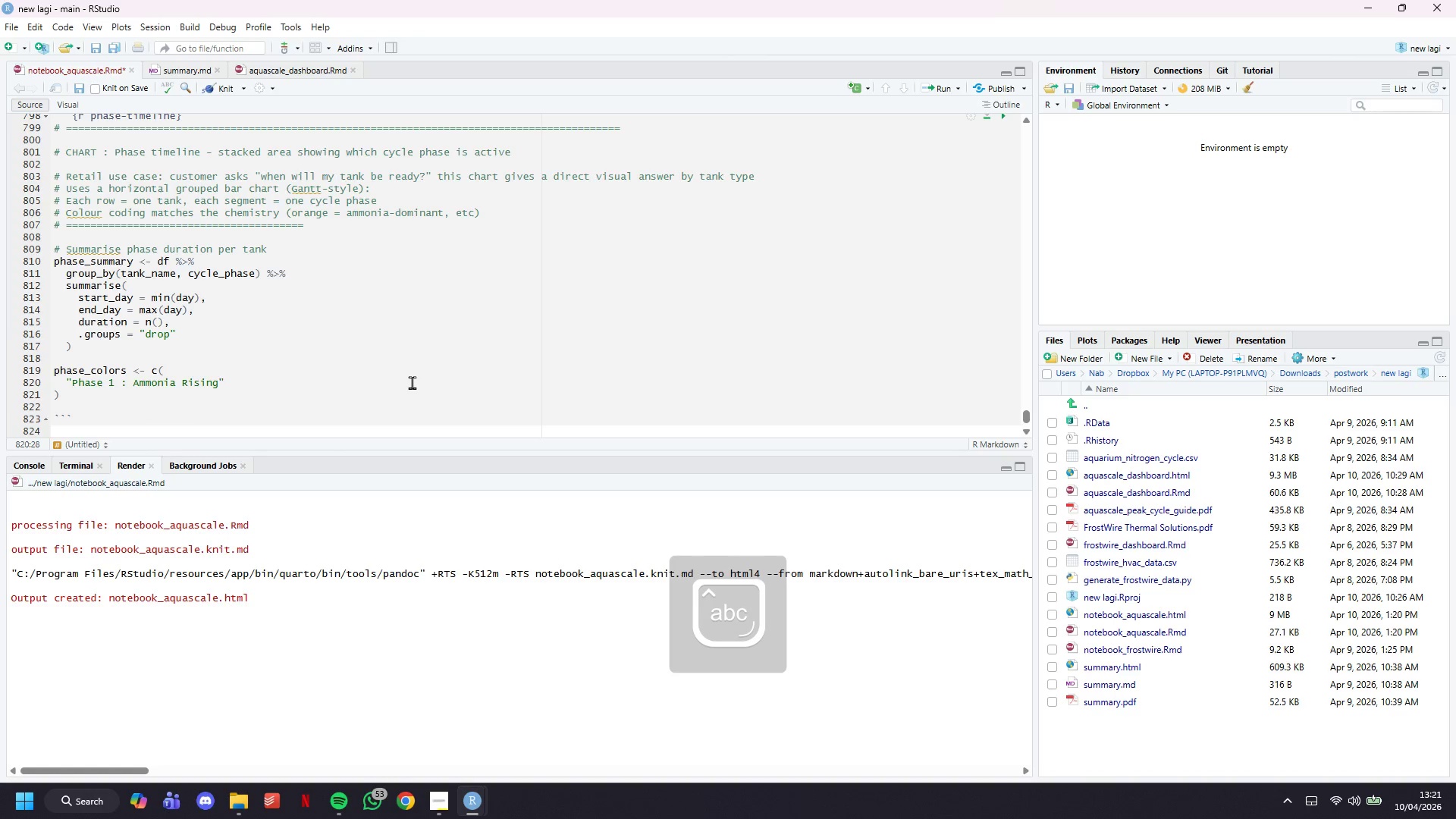 
key(ArrowRight)
 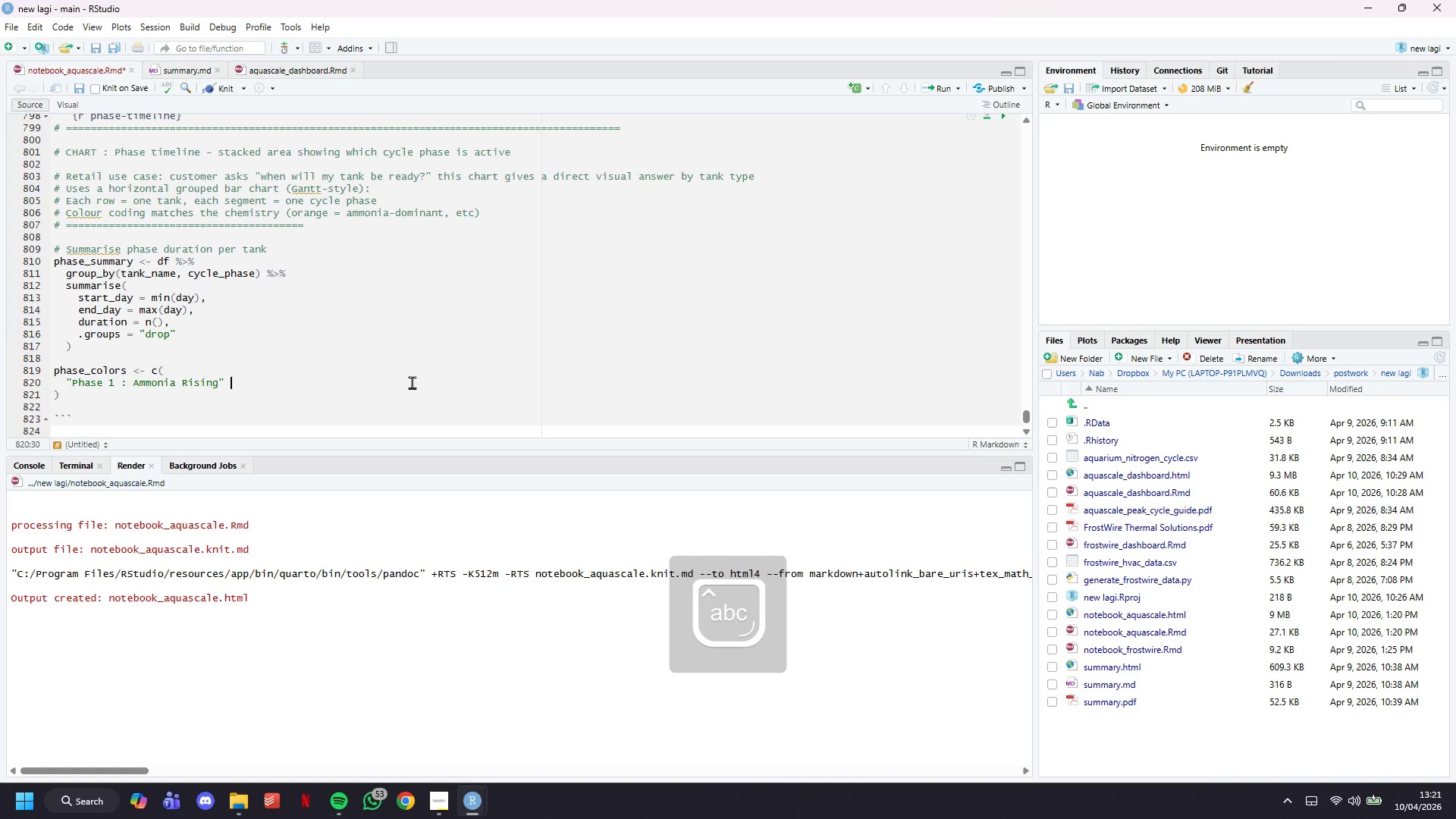 
key(Space)
 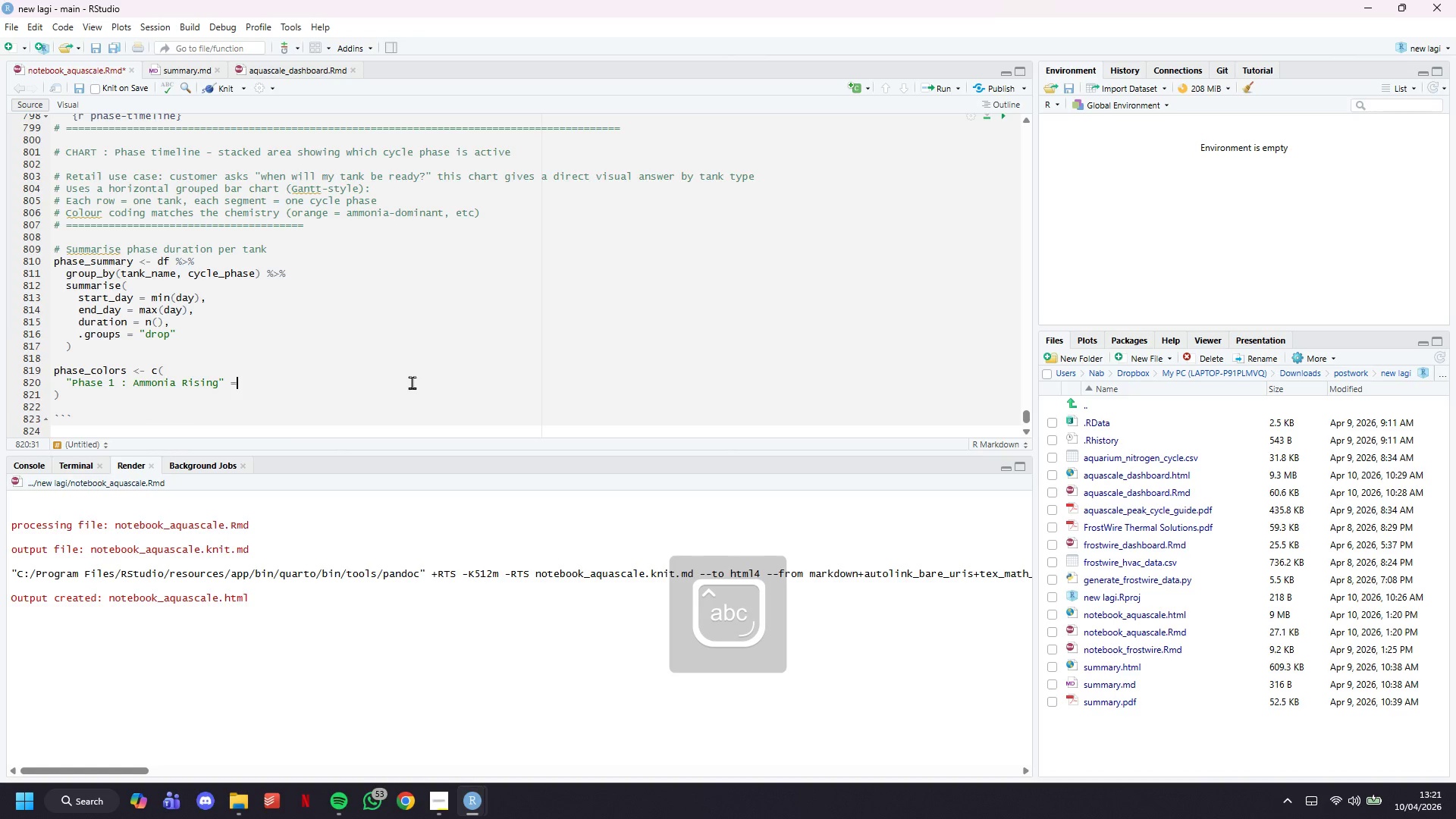 
key(Equal)
 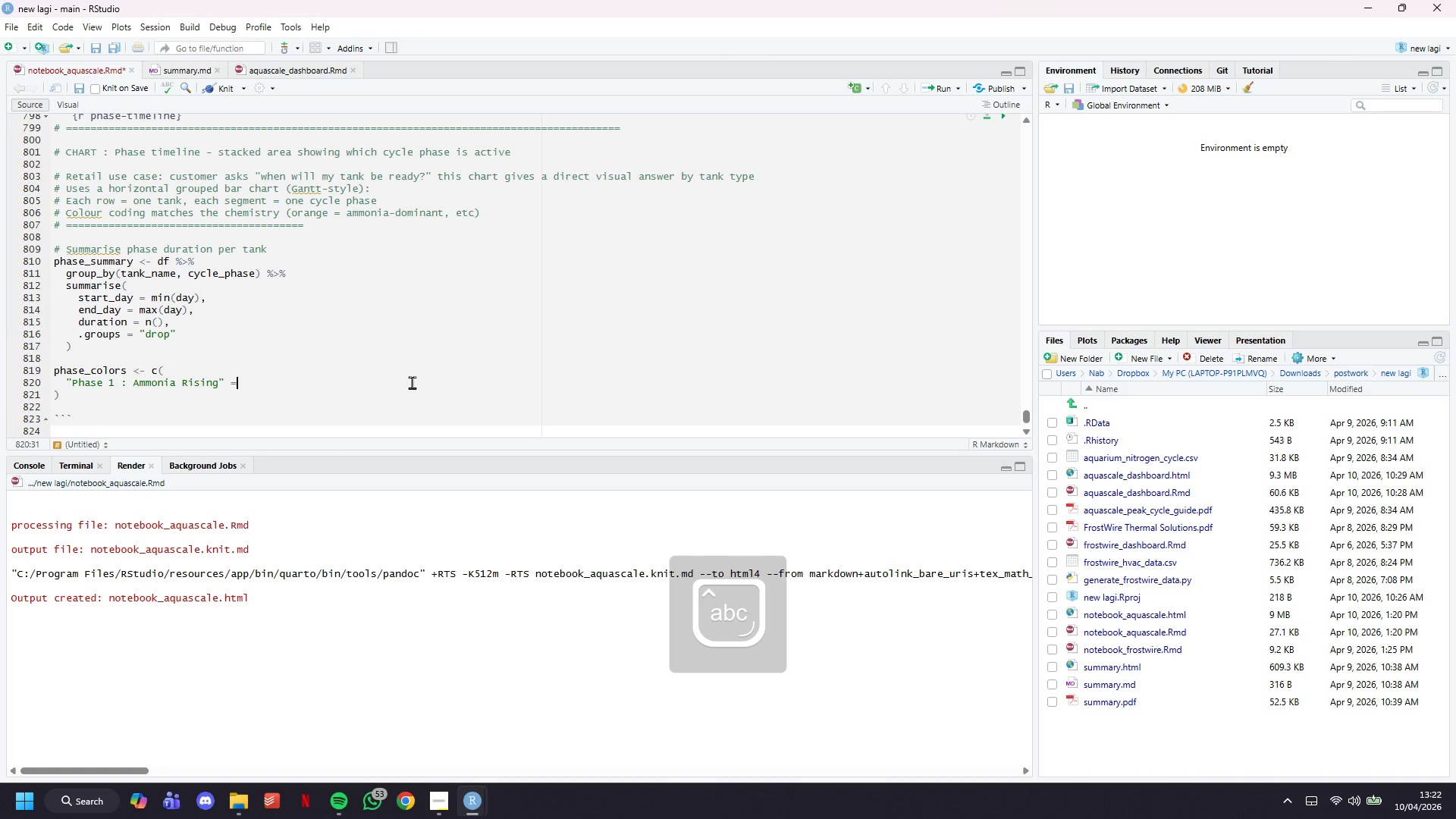 
key(Shift+ShiftLeft)
 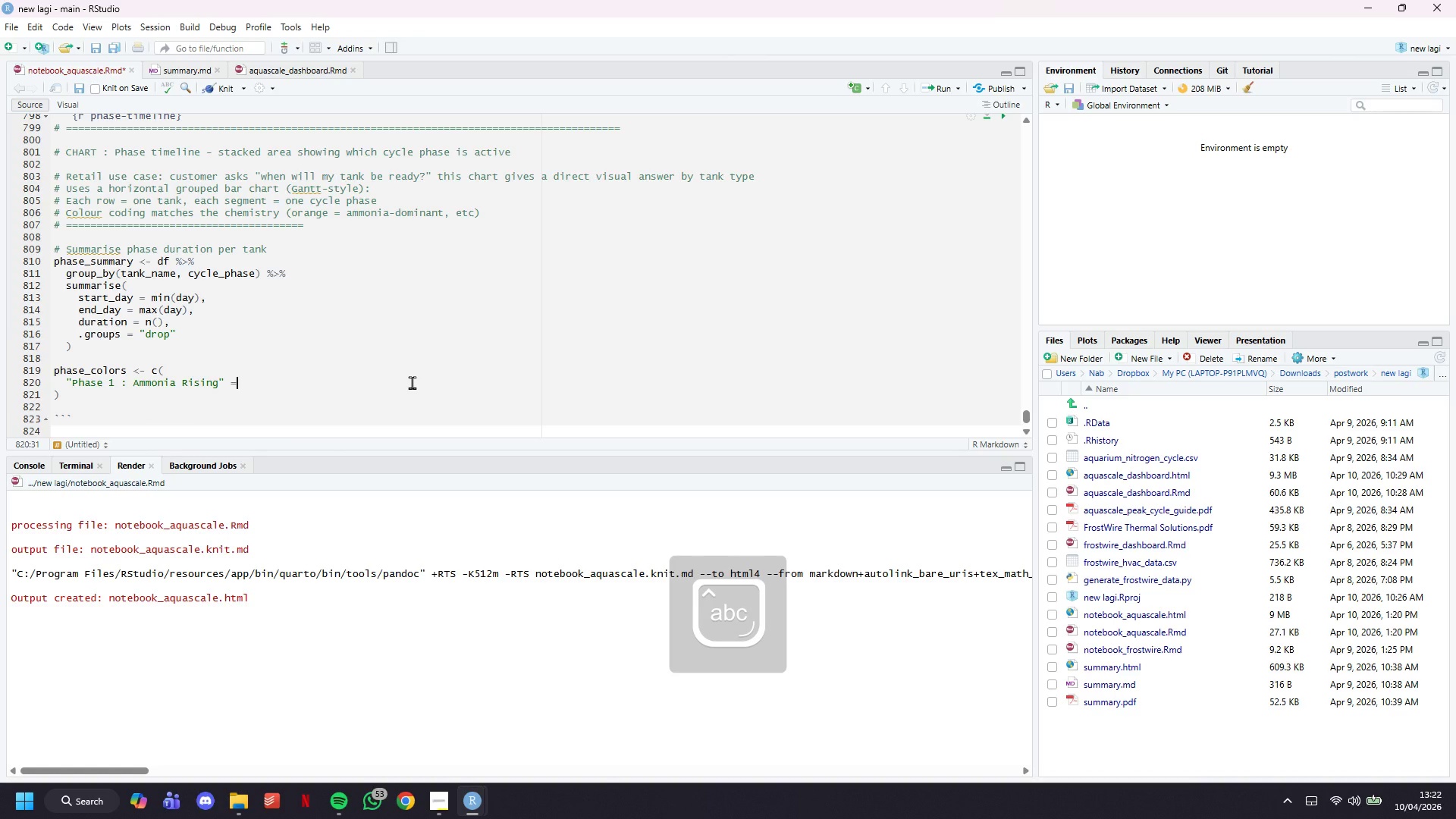 
key(Space)
 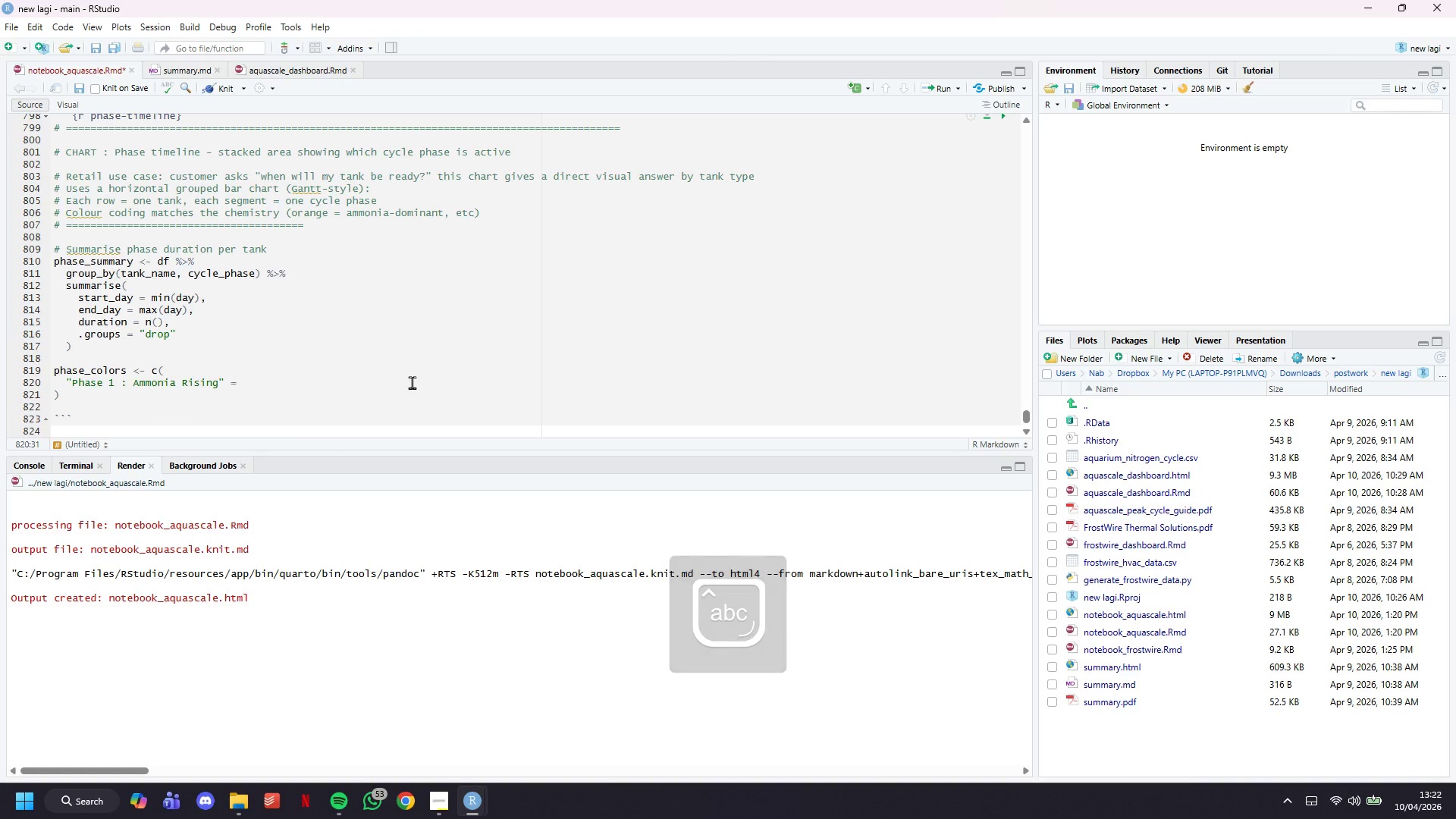 
key(Shift+Quote)
 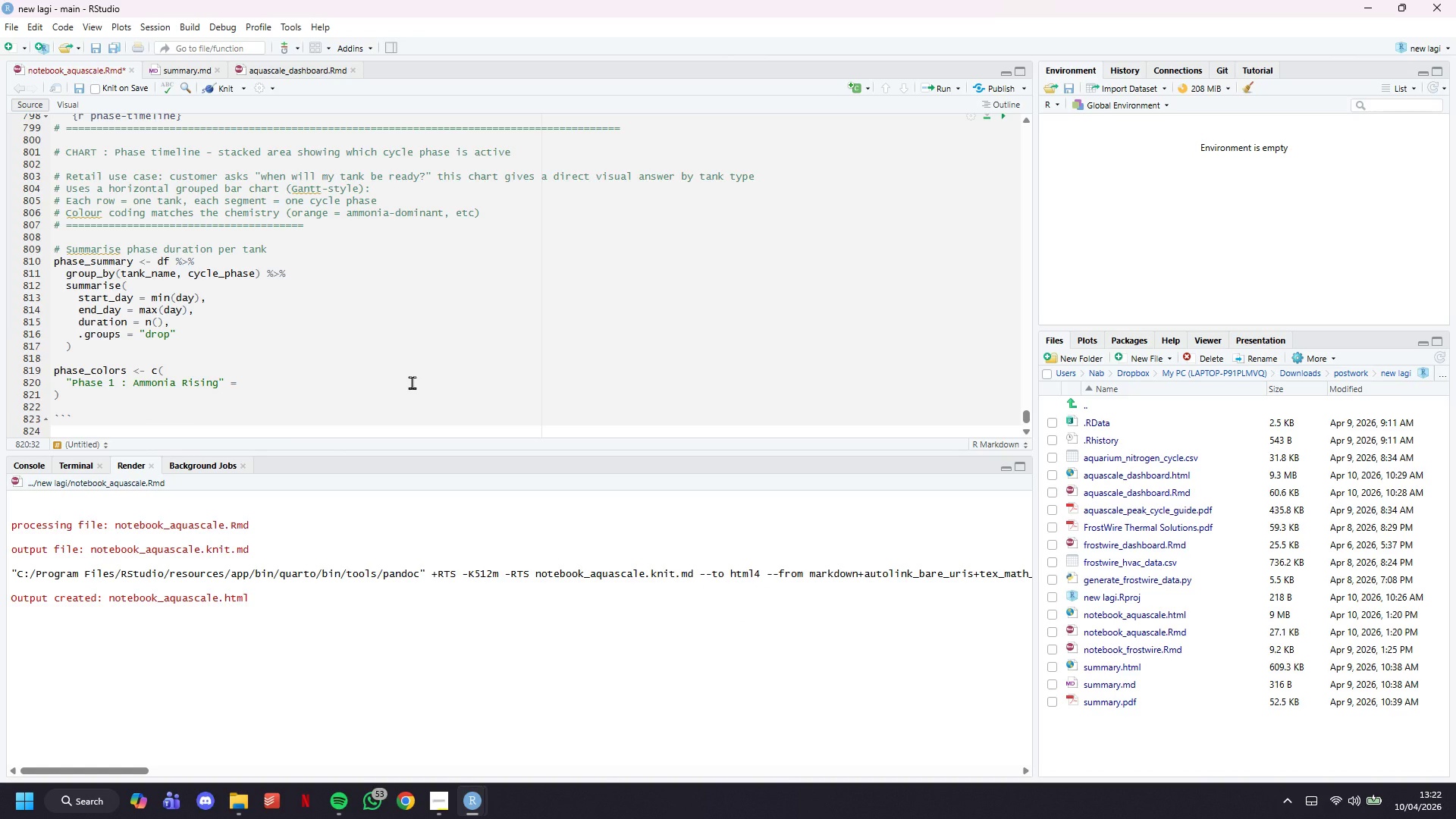 
key(Shift+Quote)
 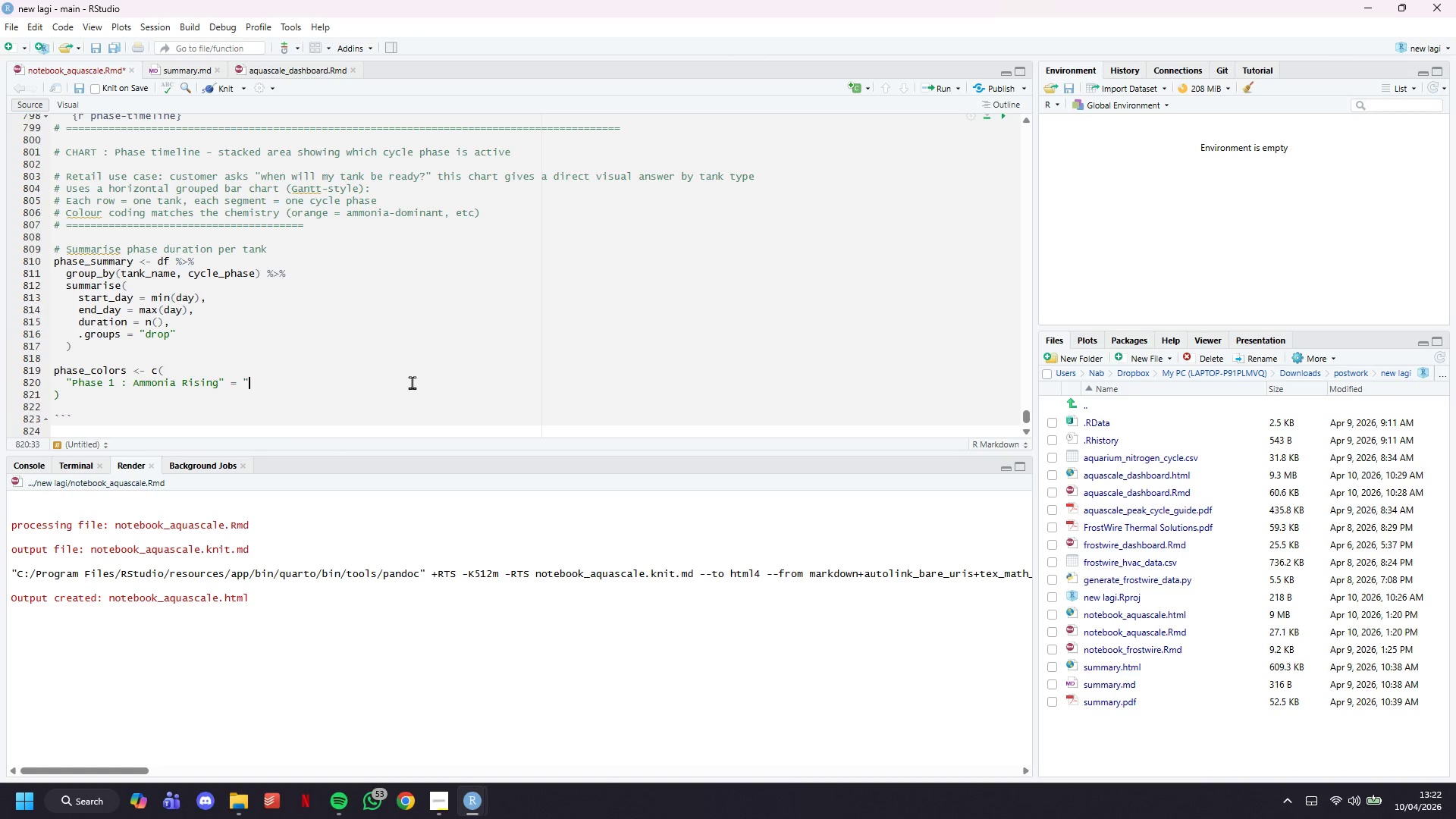 
key(ArrowLeft)
 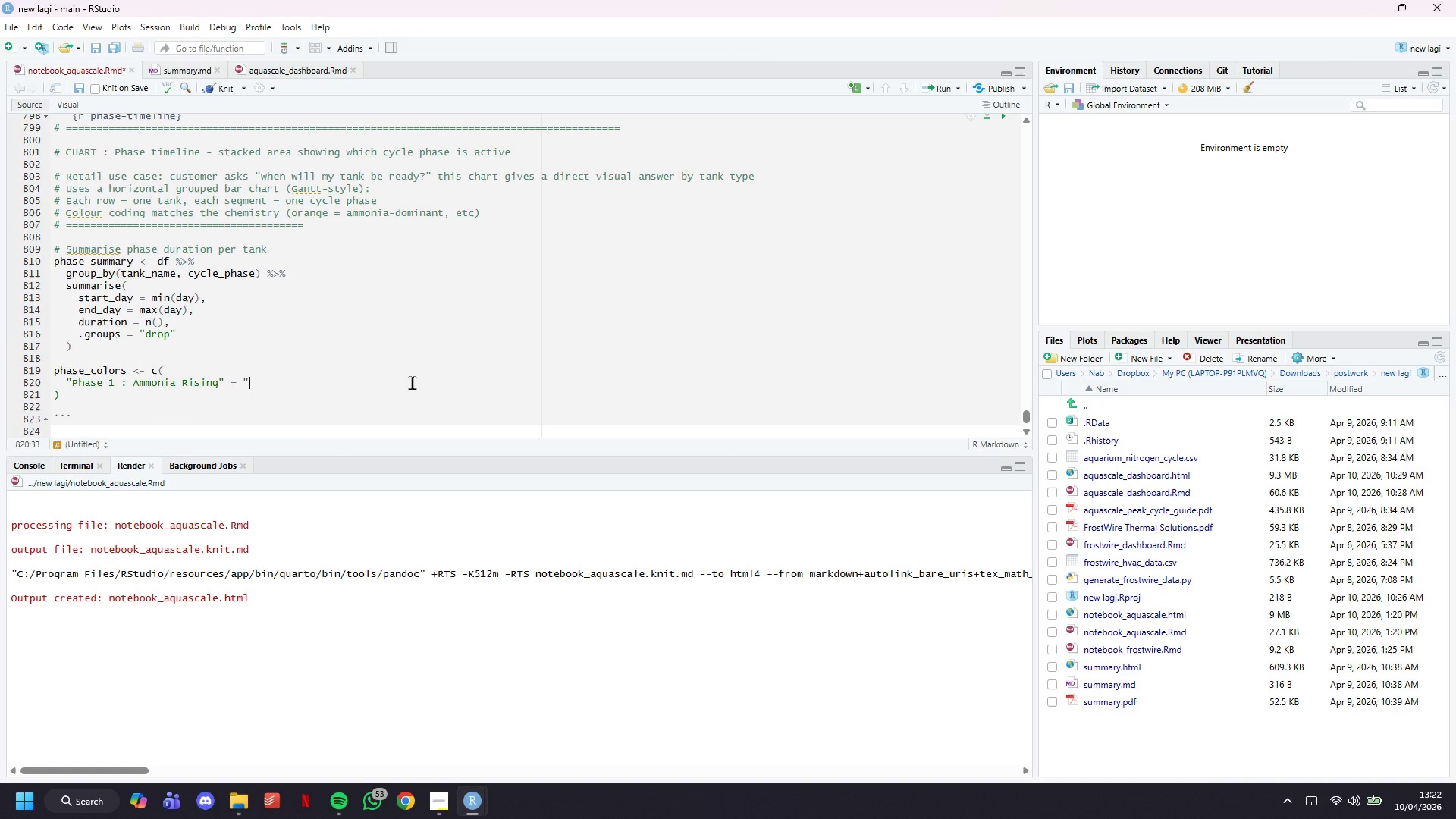 
type(#ff6b35)
 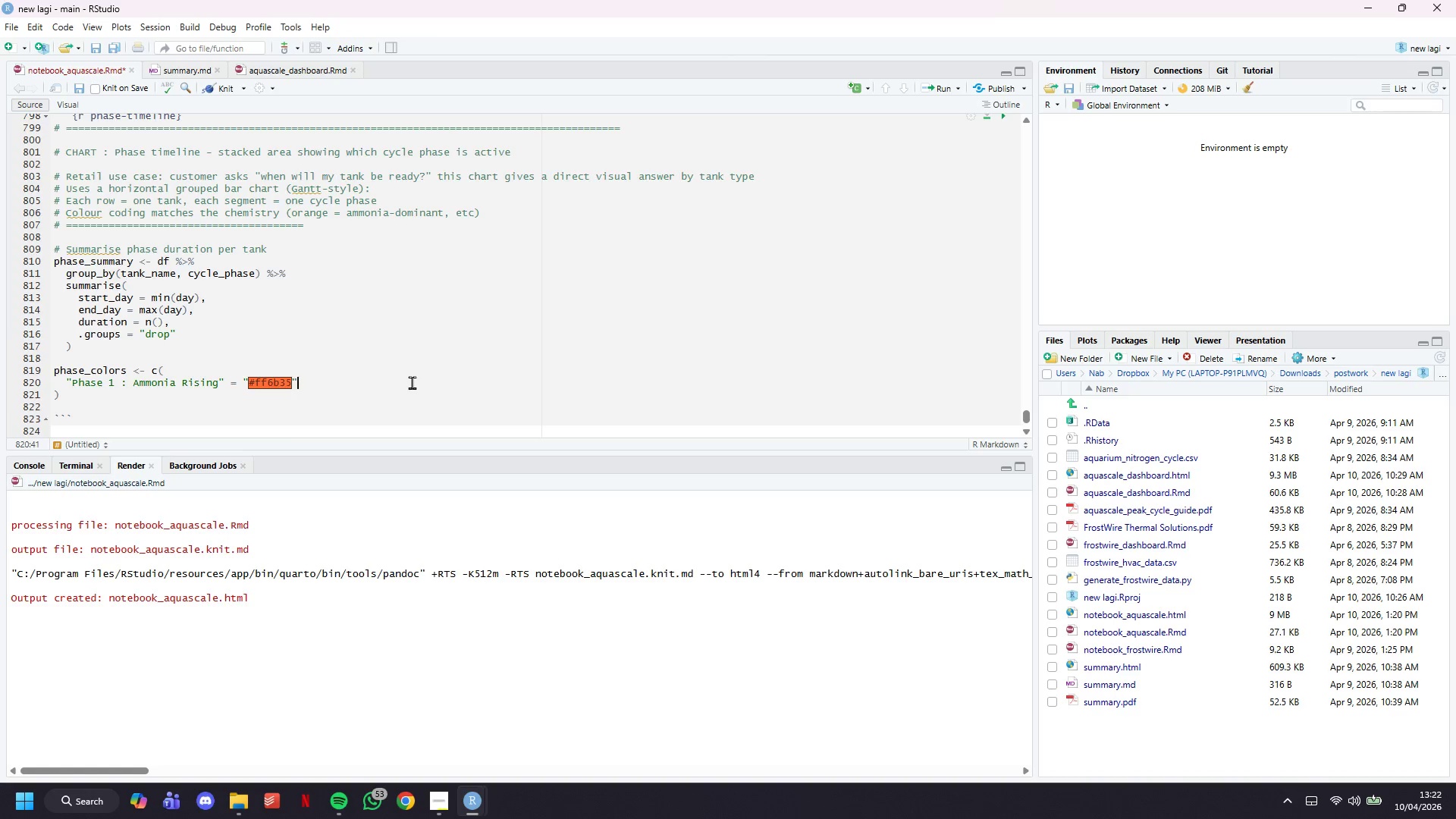 
key(ArrowRight)
 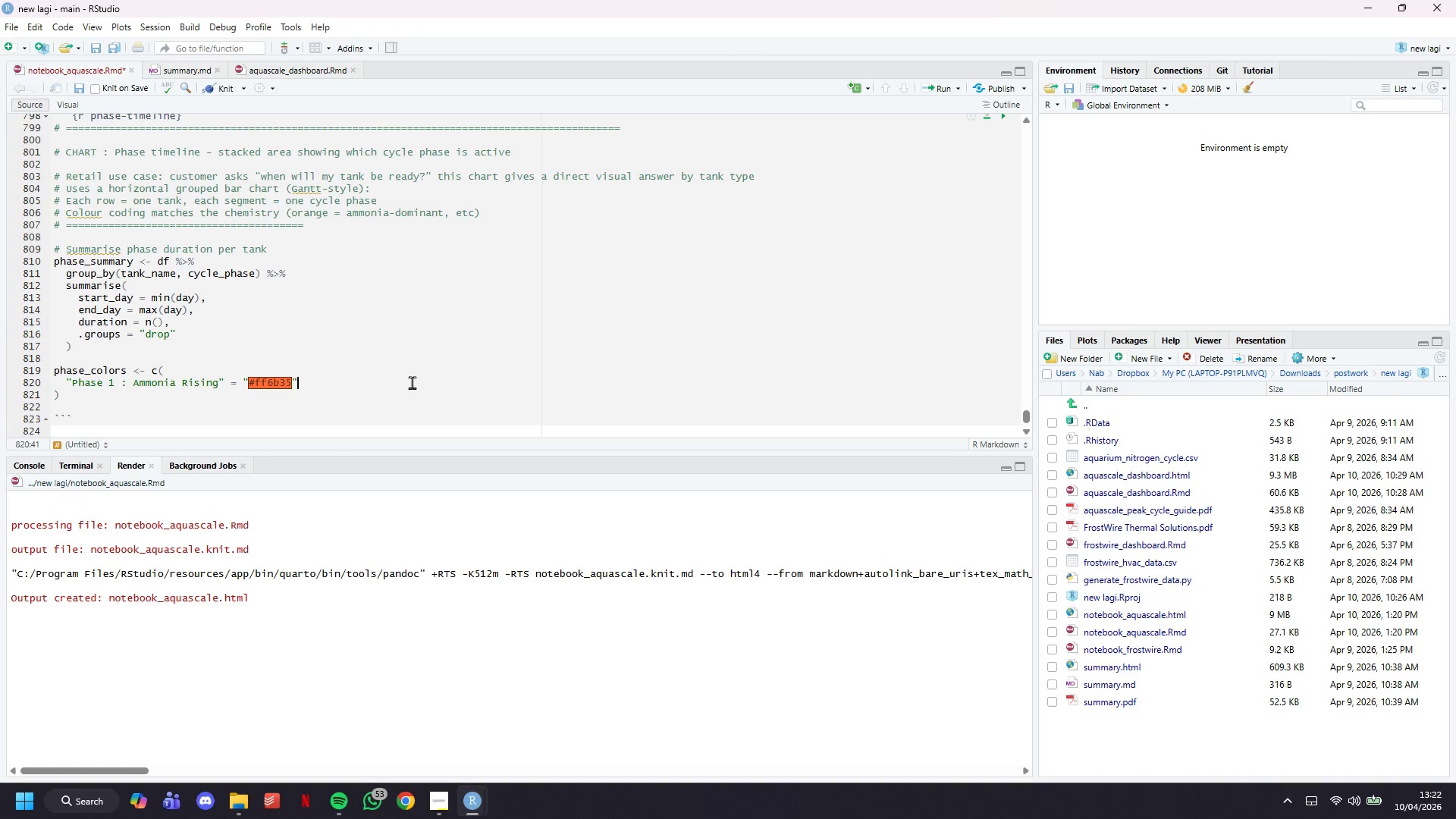 
key(Comma)
 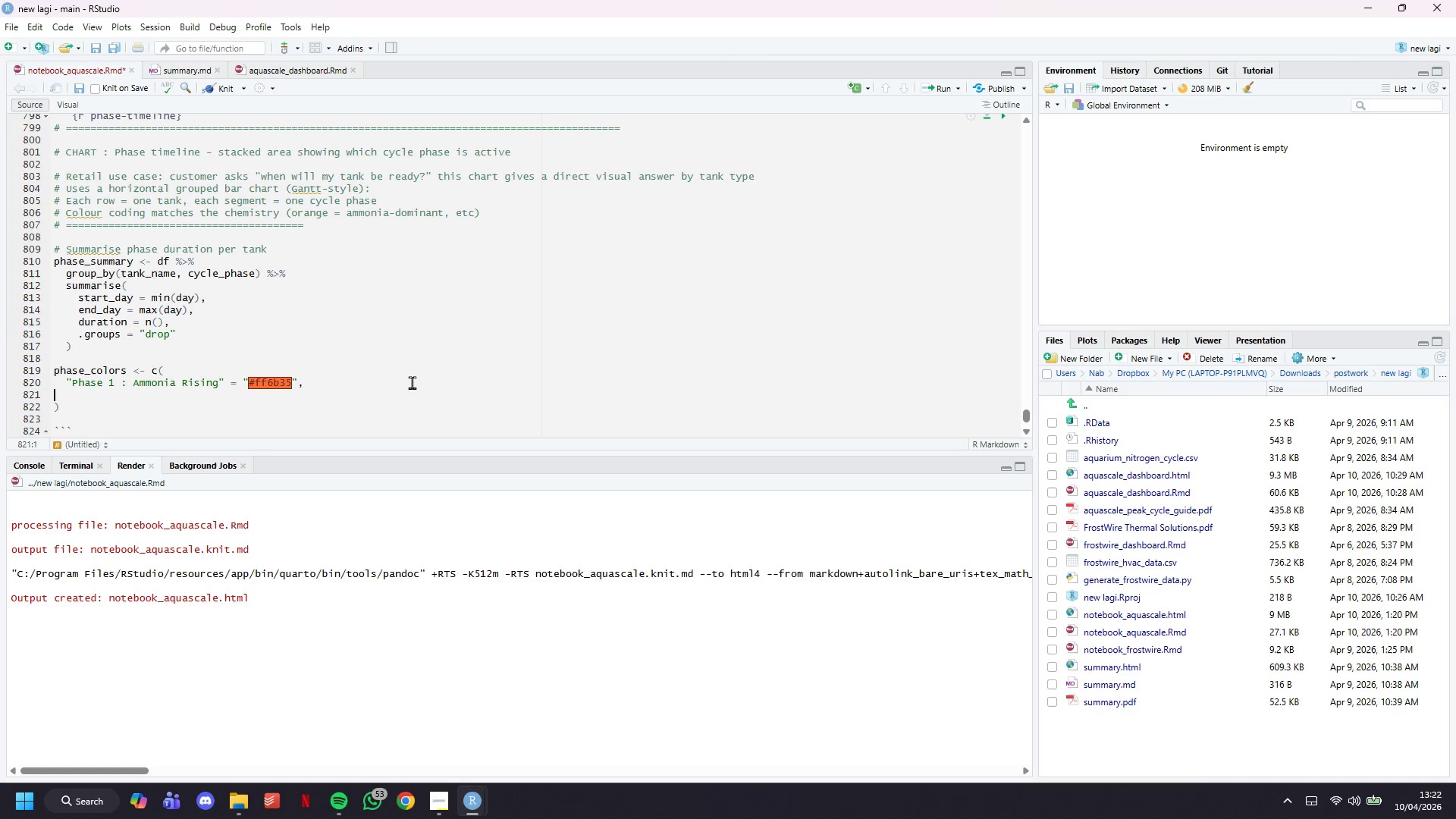 
key(Enter)
 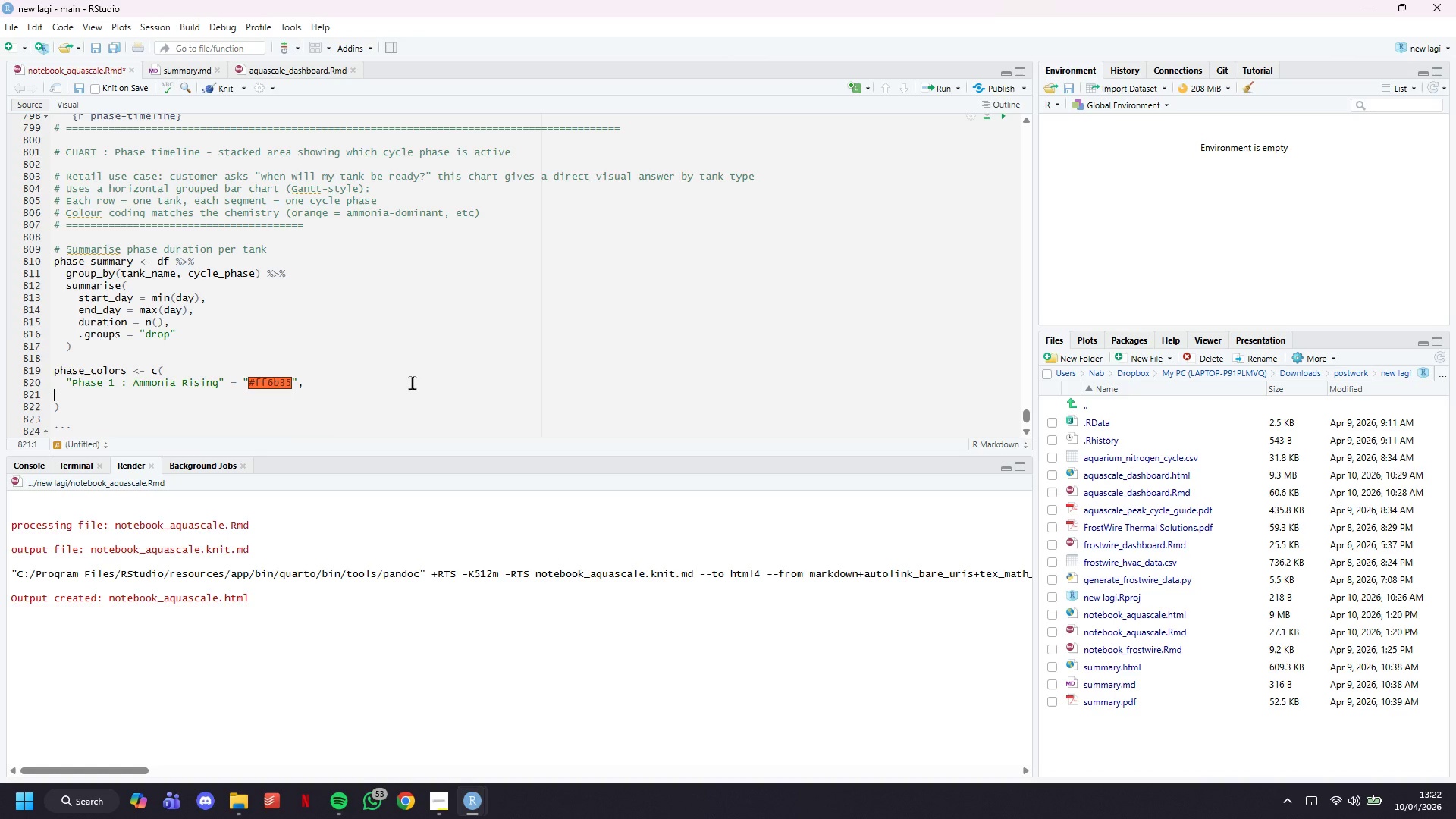 
key(Shift+Quote)
 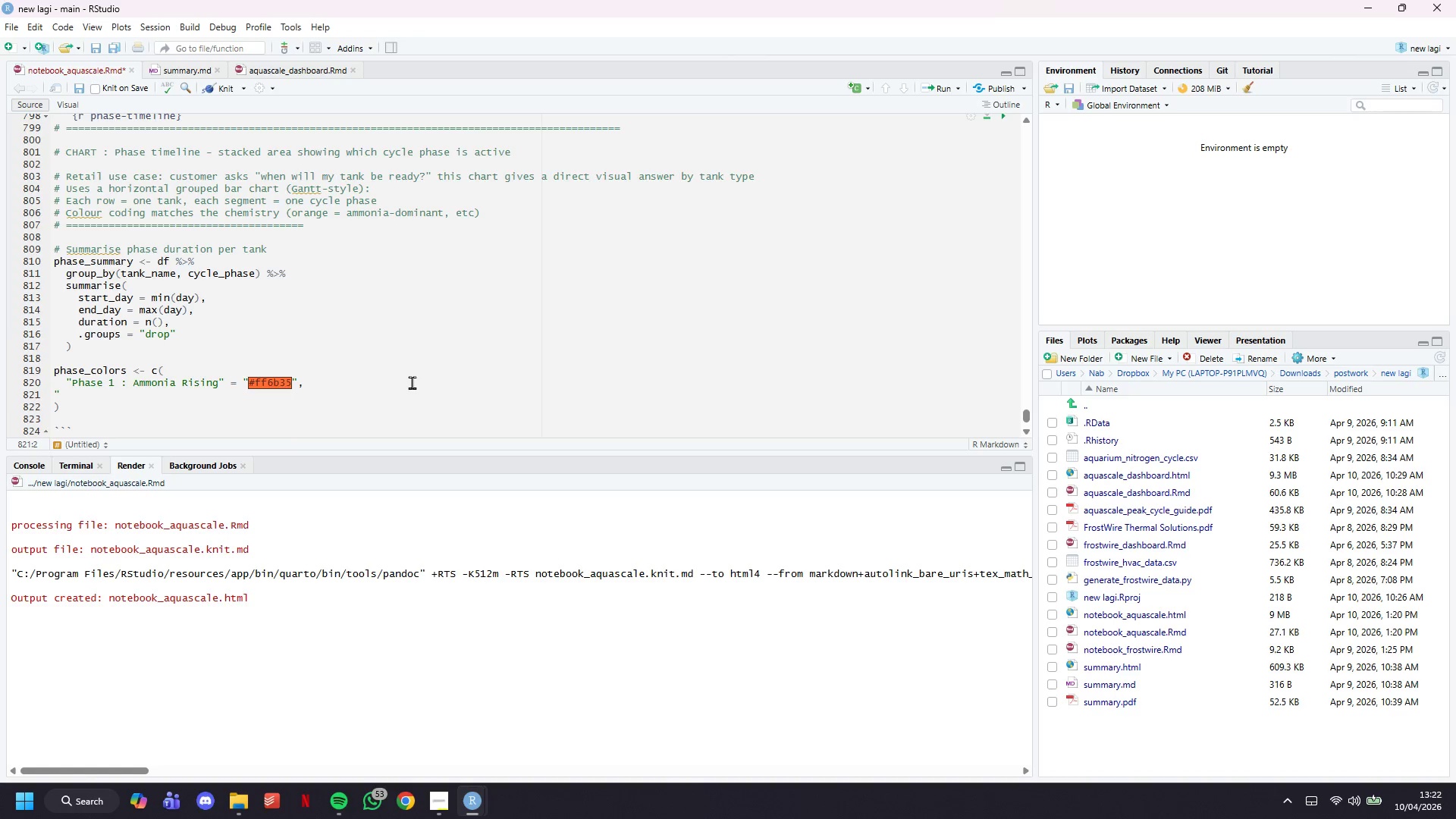 
key(ArrowLeft)
 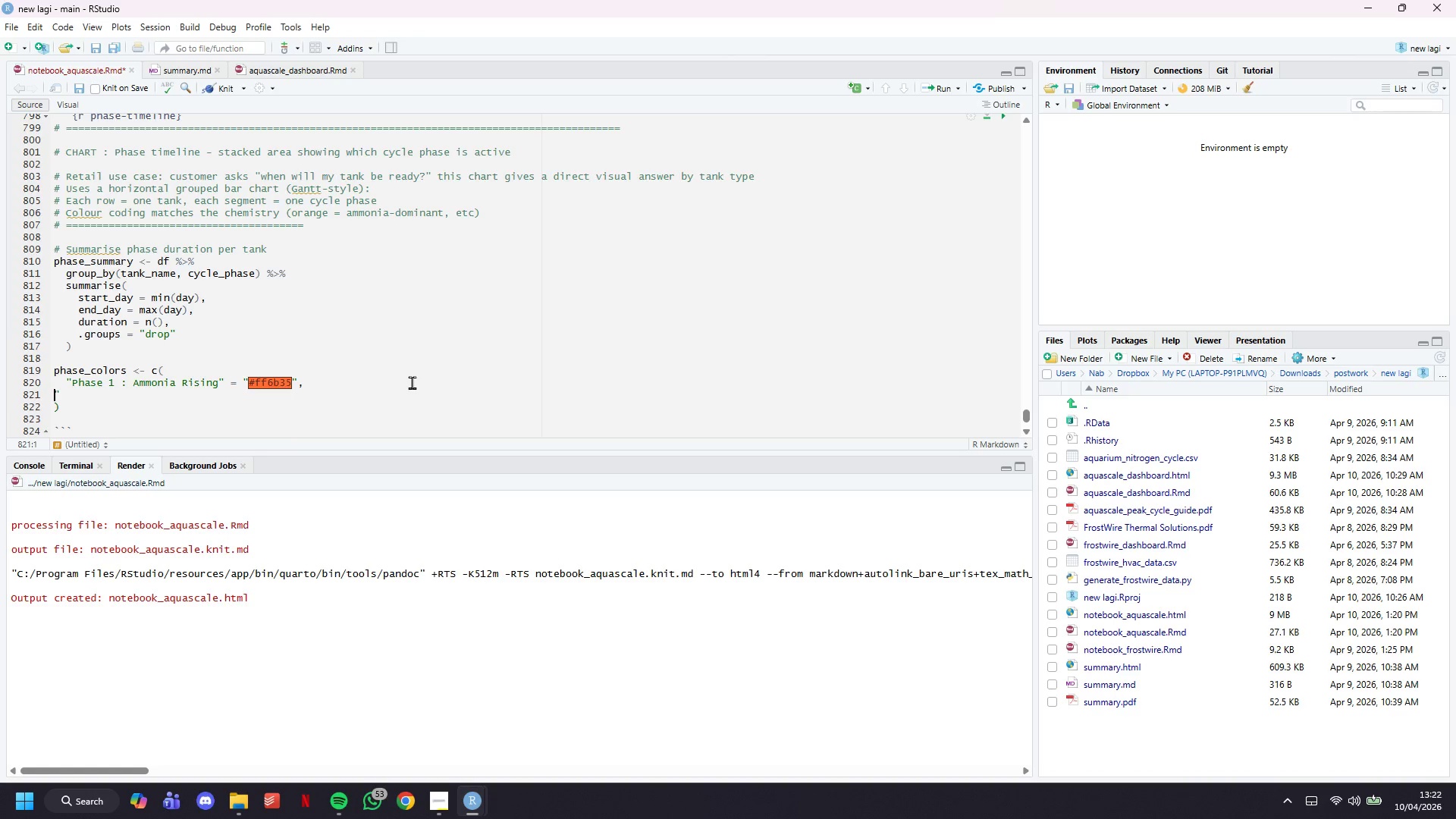 
key(Tab)
 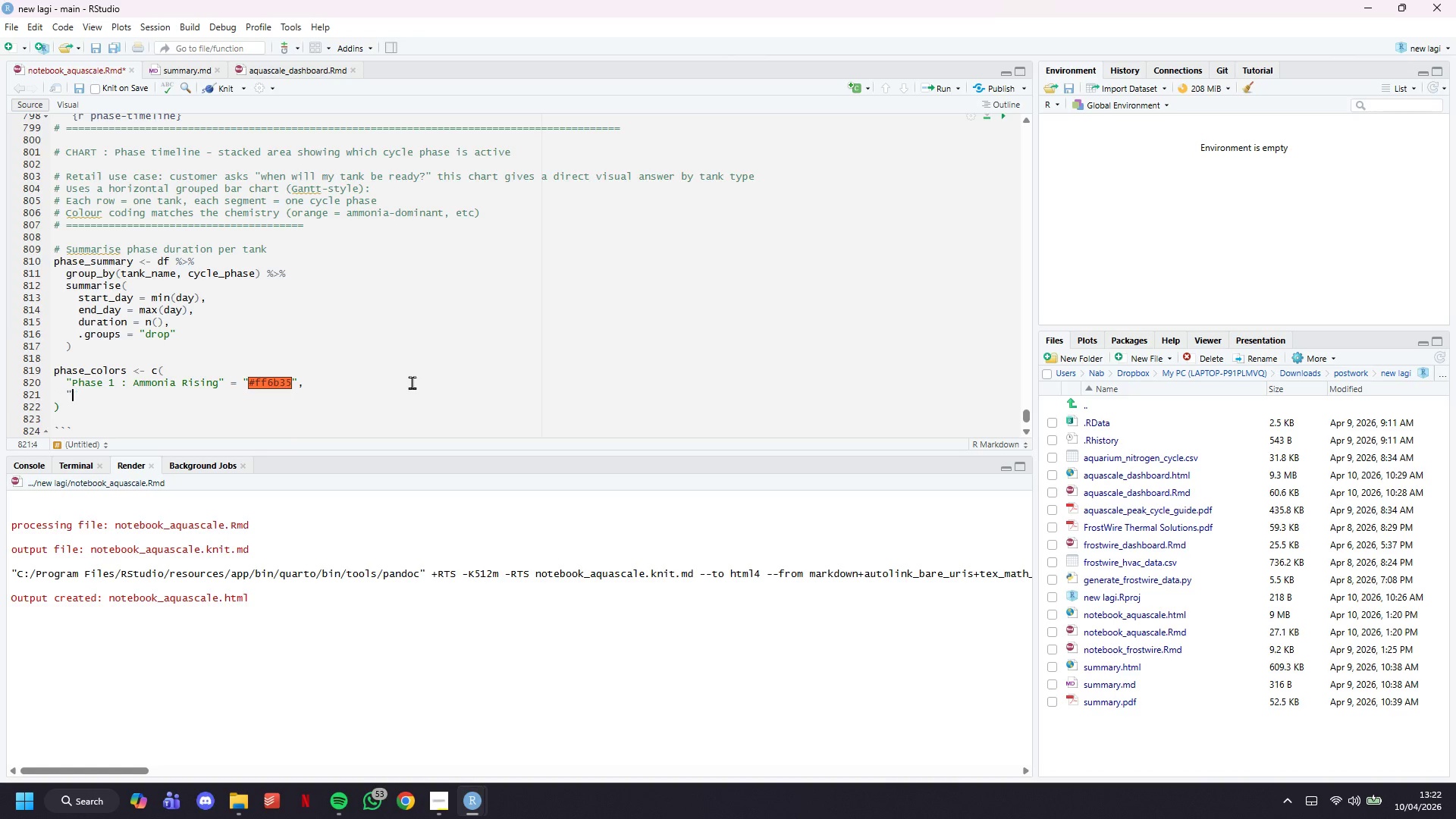 
key(ArrowRight)
 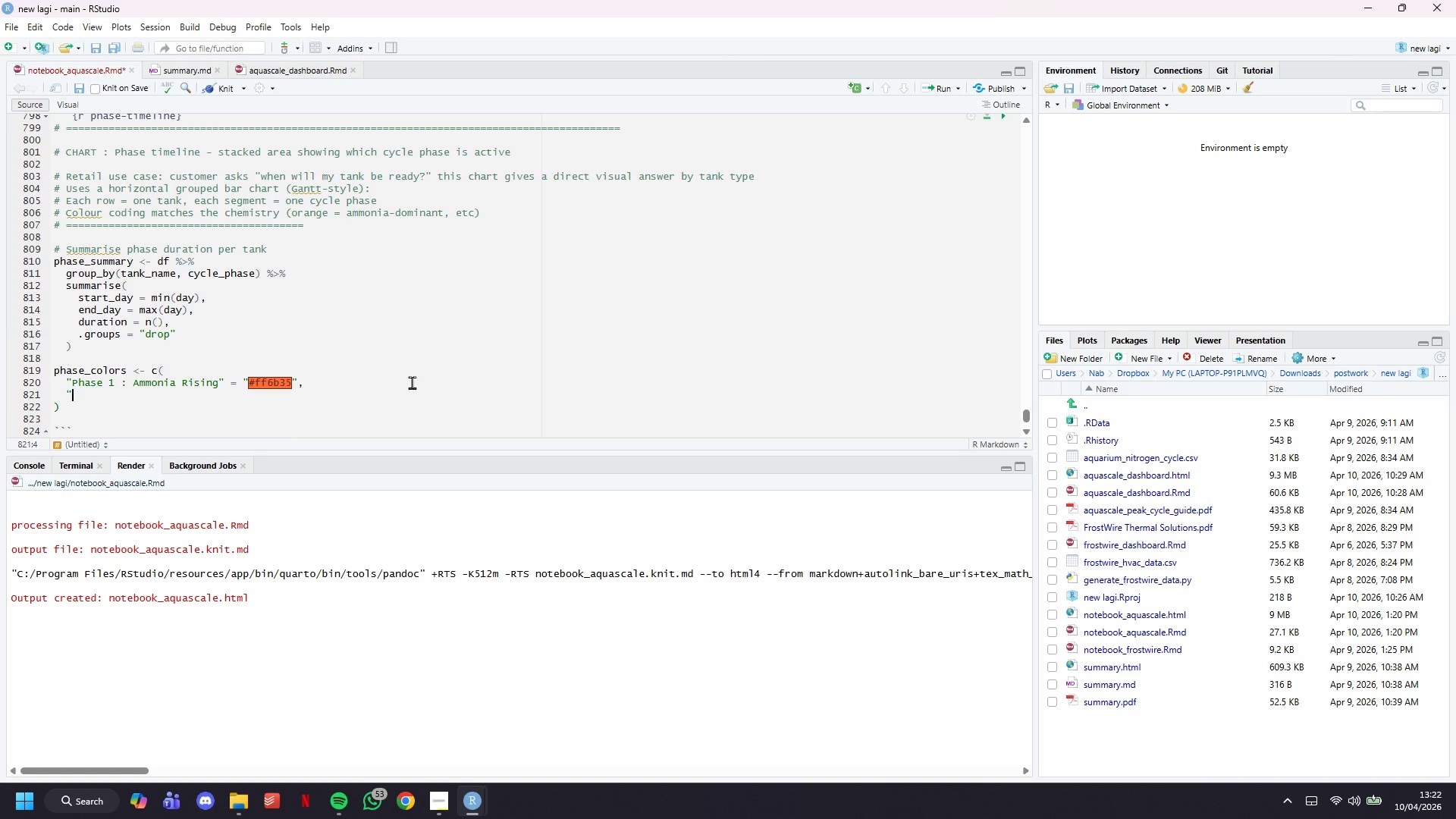 
key(Shift+ShiftLeft)
 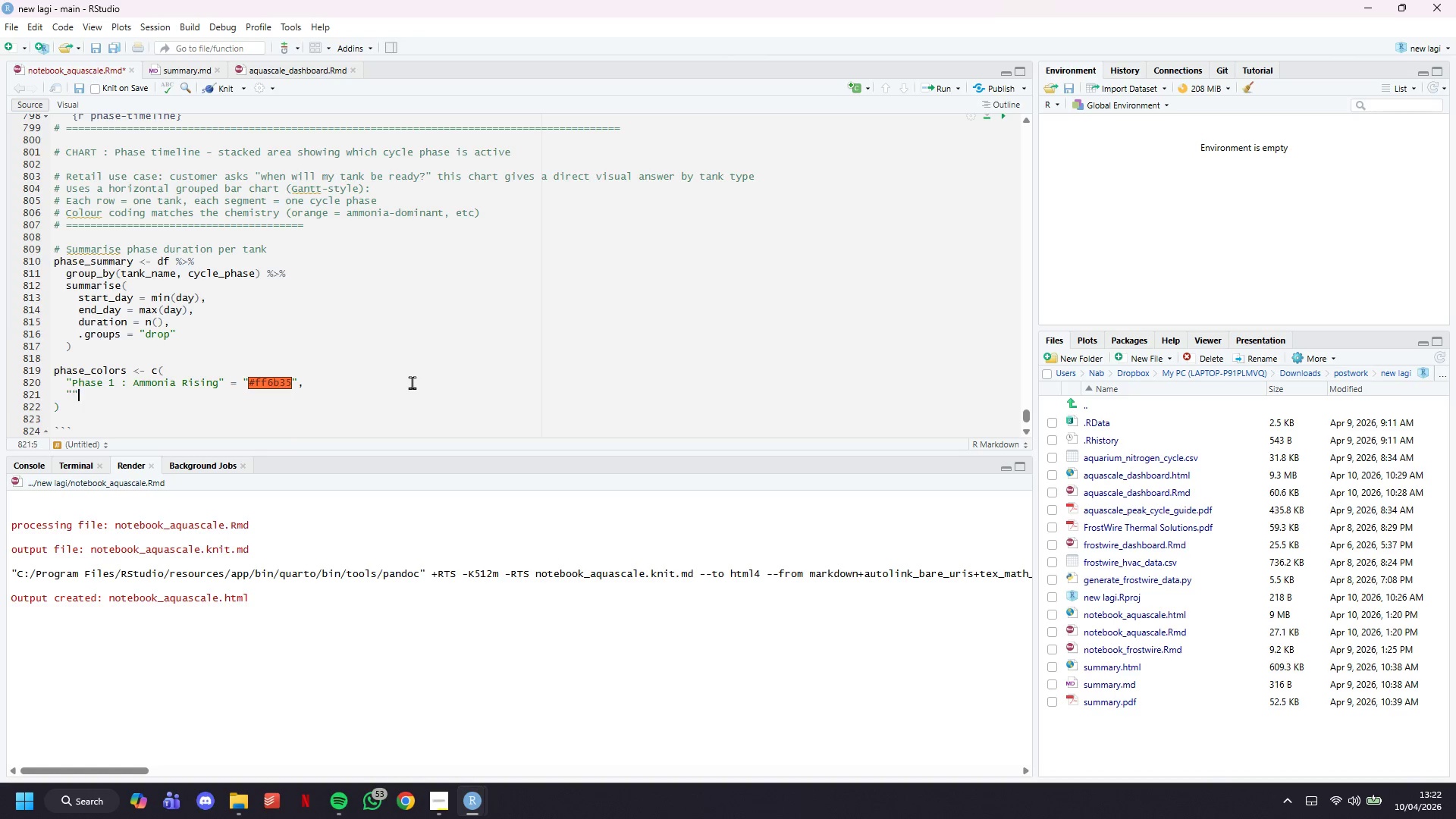 
key(Shift+Quote)
 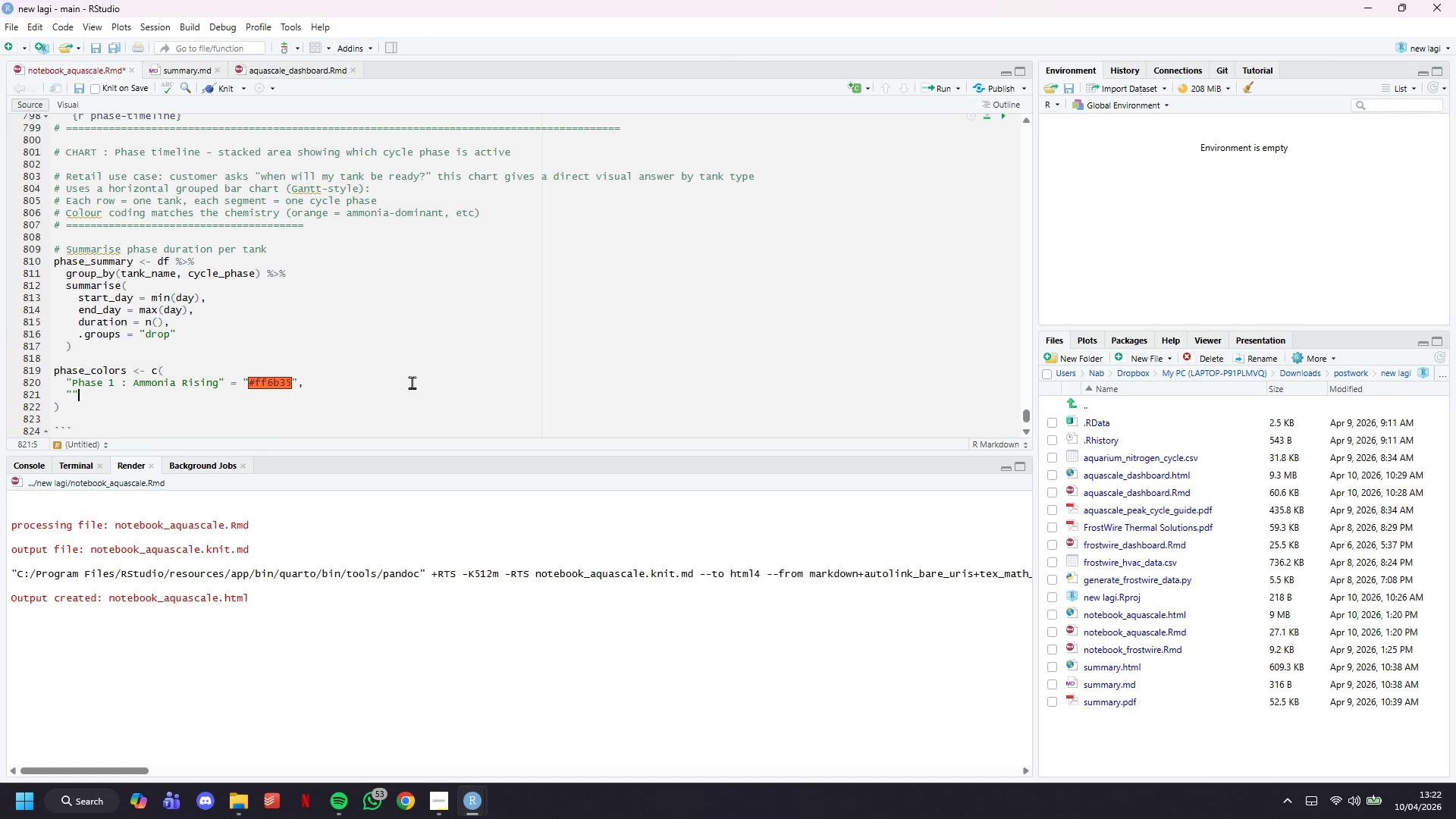 
key(ArrowLeft)
 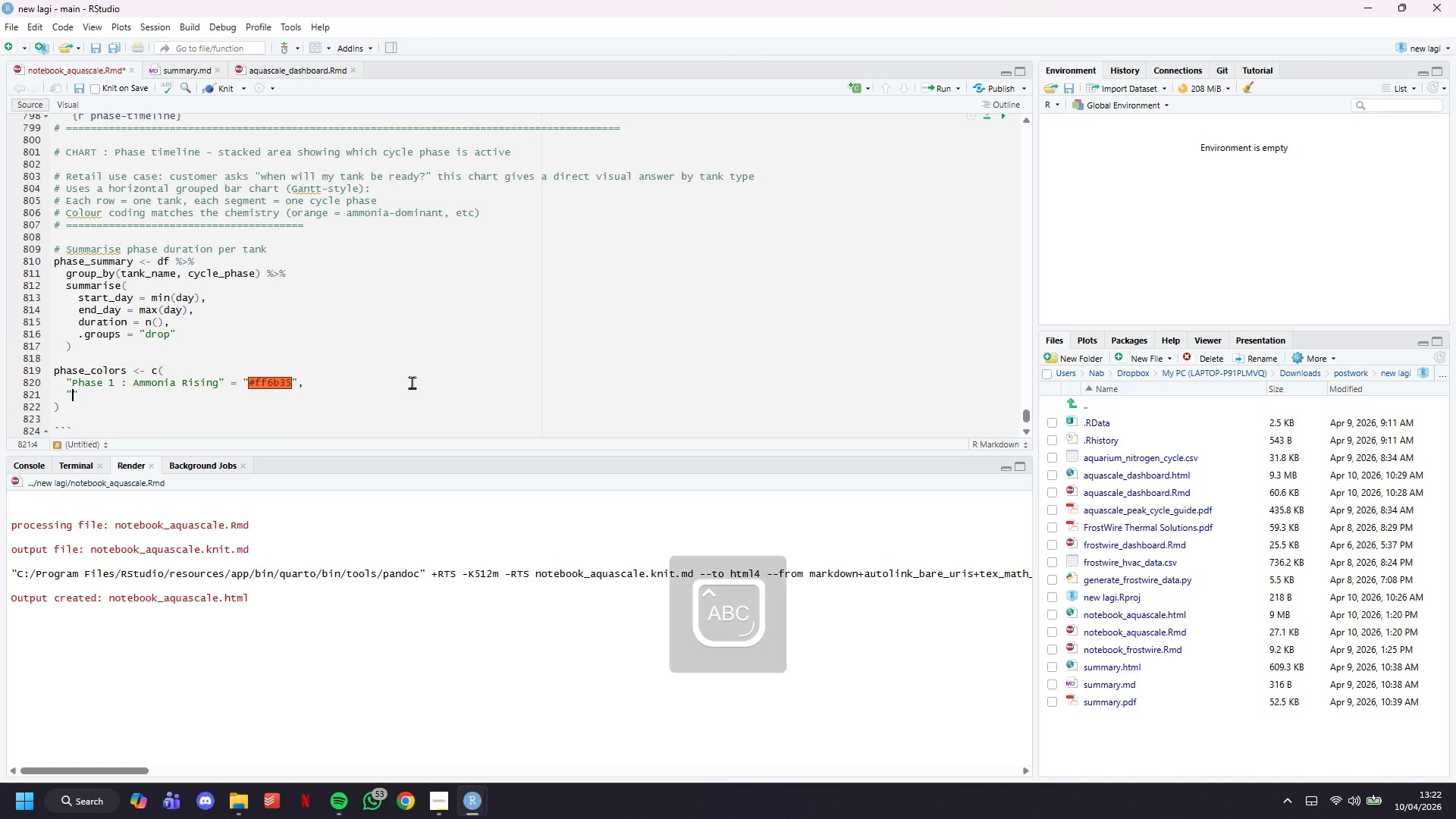 
type(Phase 2 : Ammonia PPeak)
key(Backspace)
key(Backspace)
key(Backspace)
key(Backspace)
type(eak = "")
 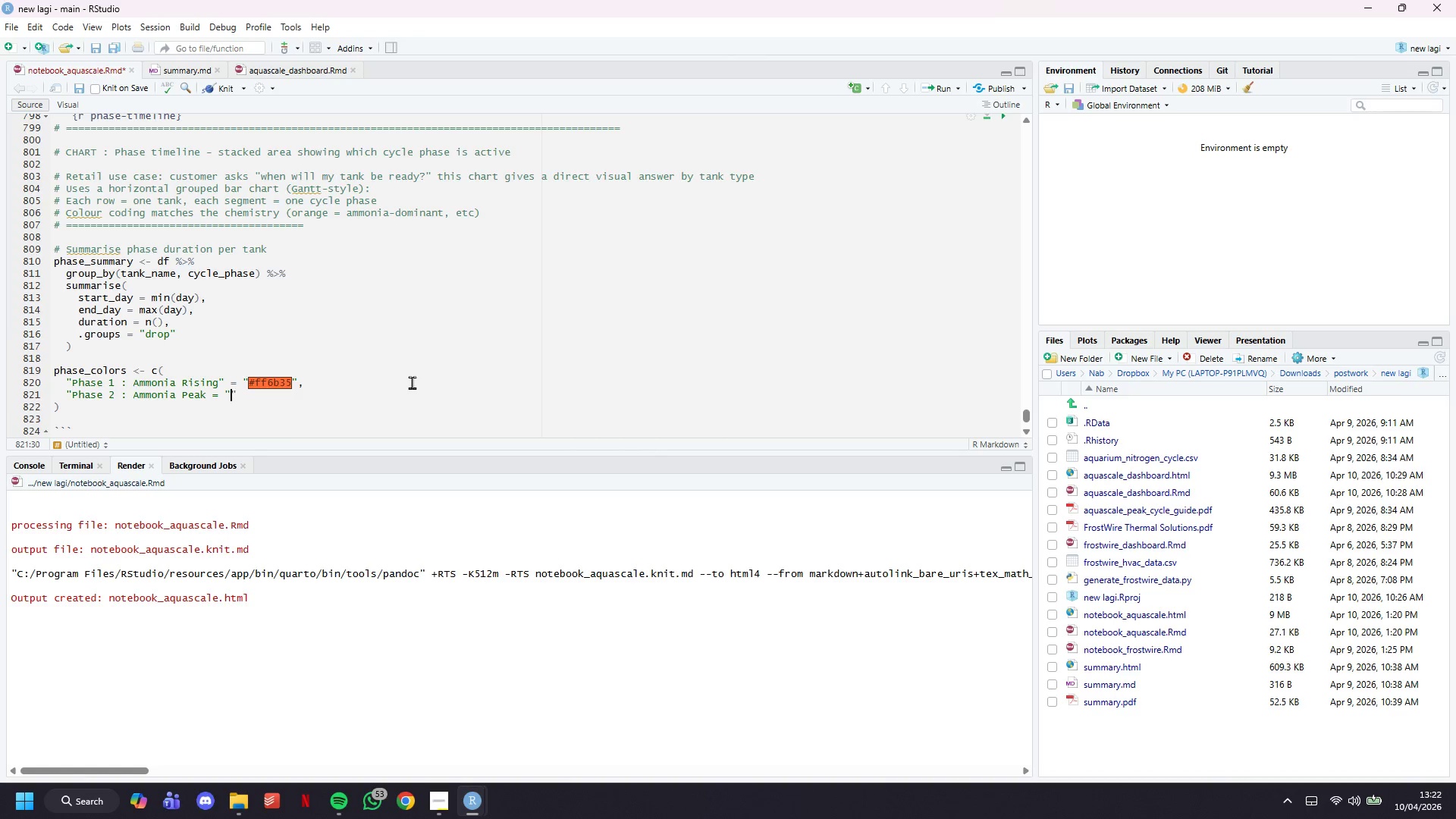 
 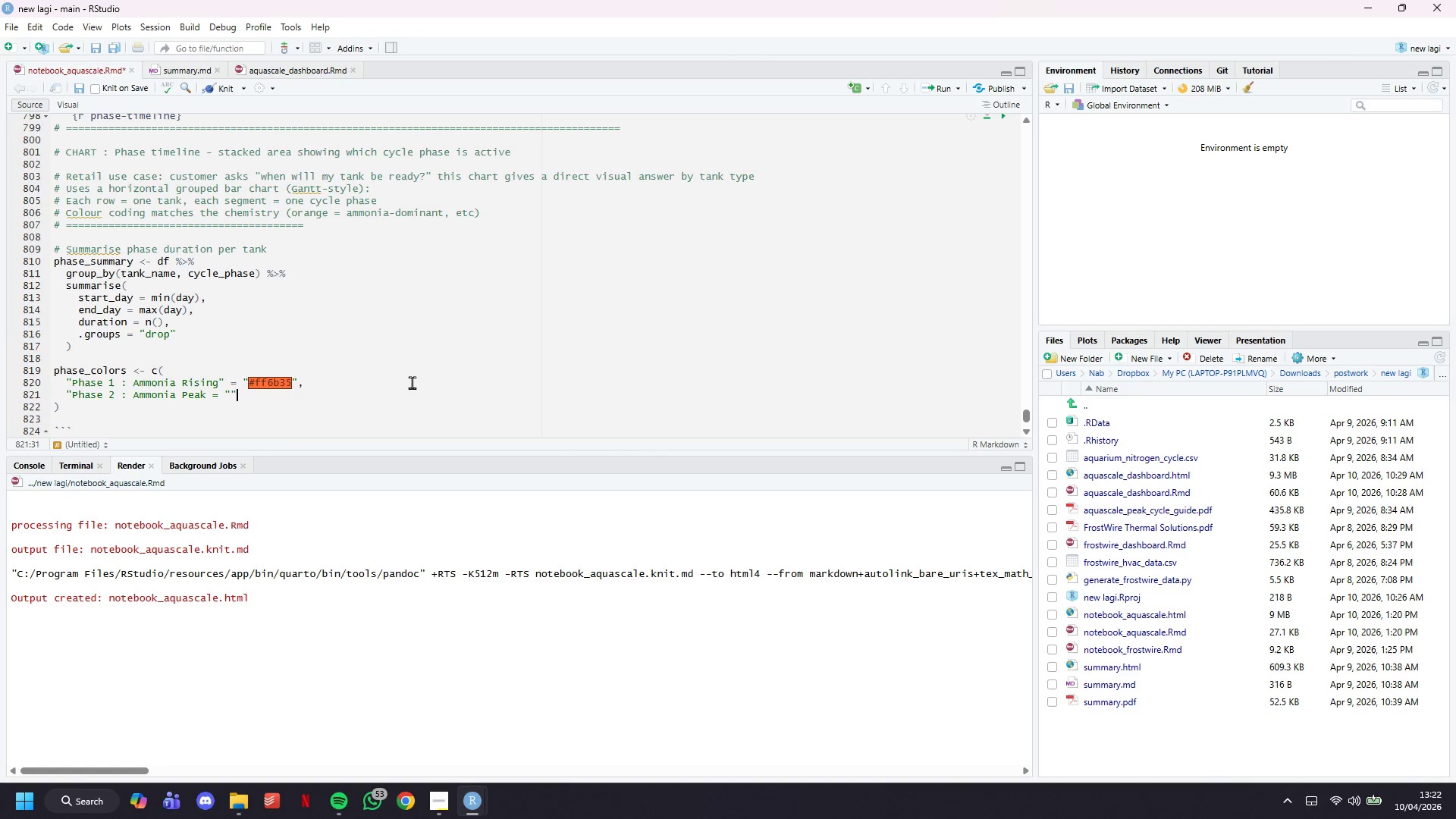 
key(ArrowLeft)
 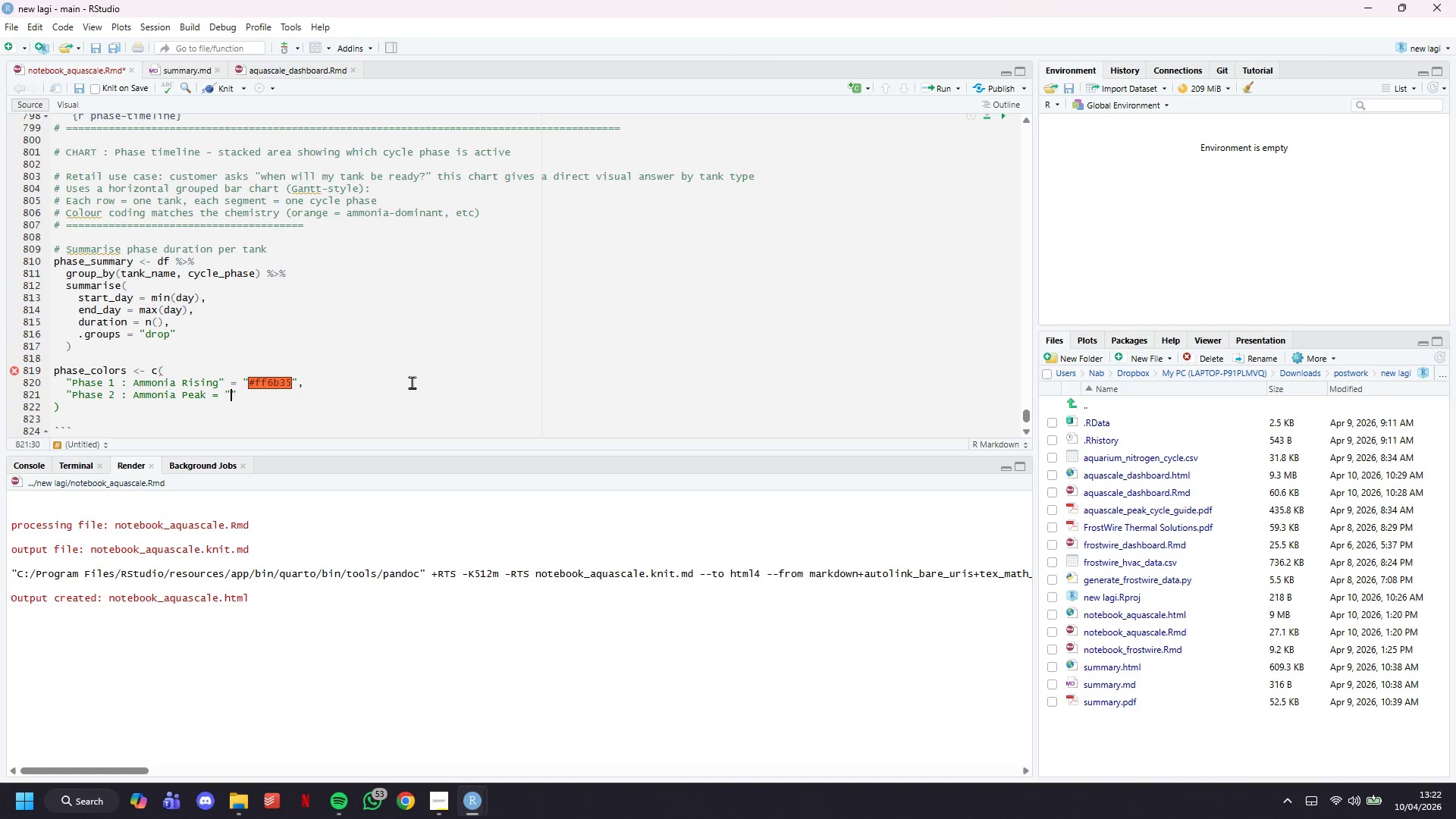 
wait(25.12)
 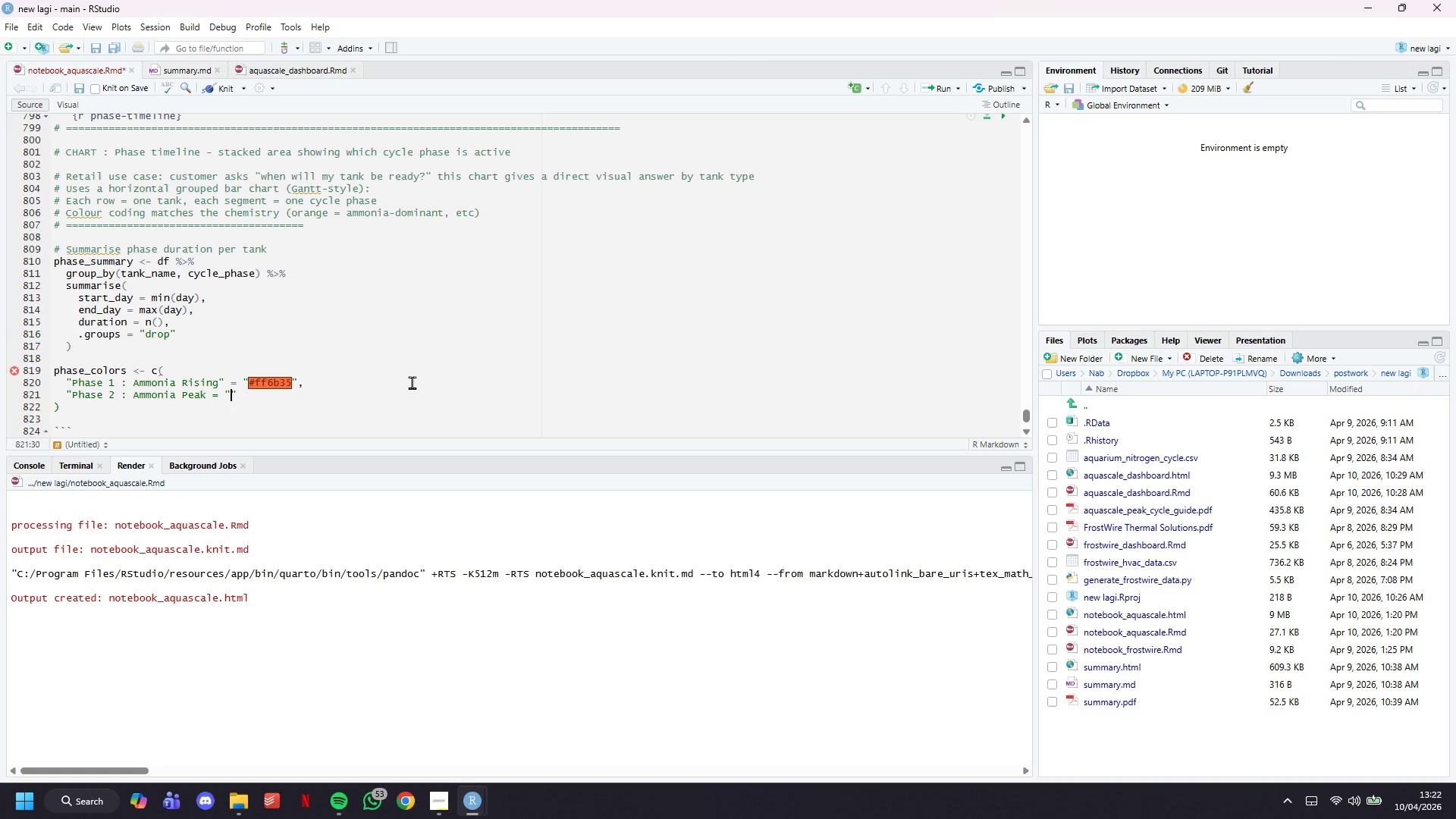 
type(ff3300)
 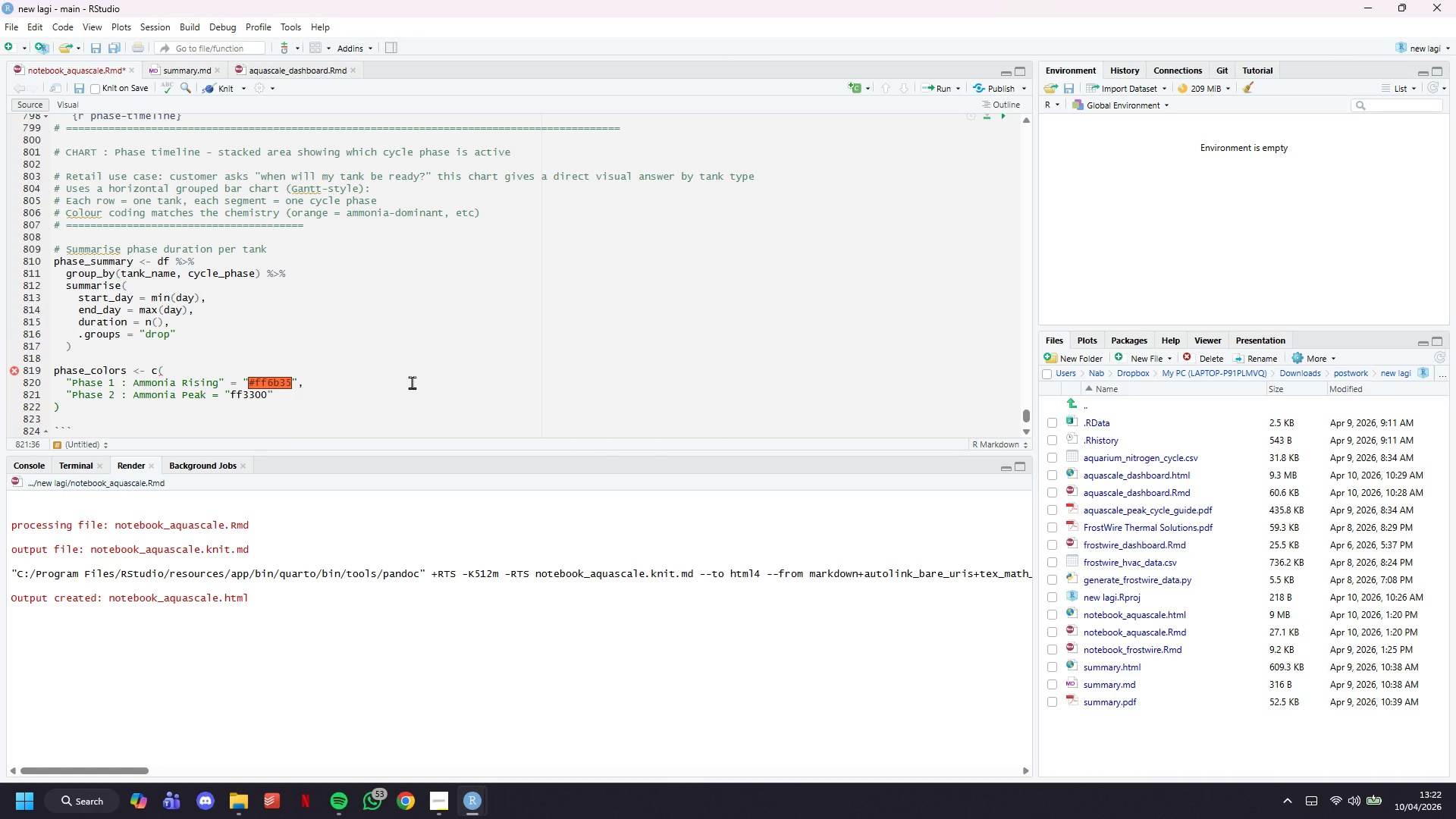 
key(ArrowLeft)
 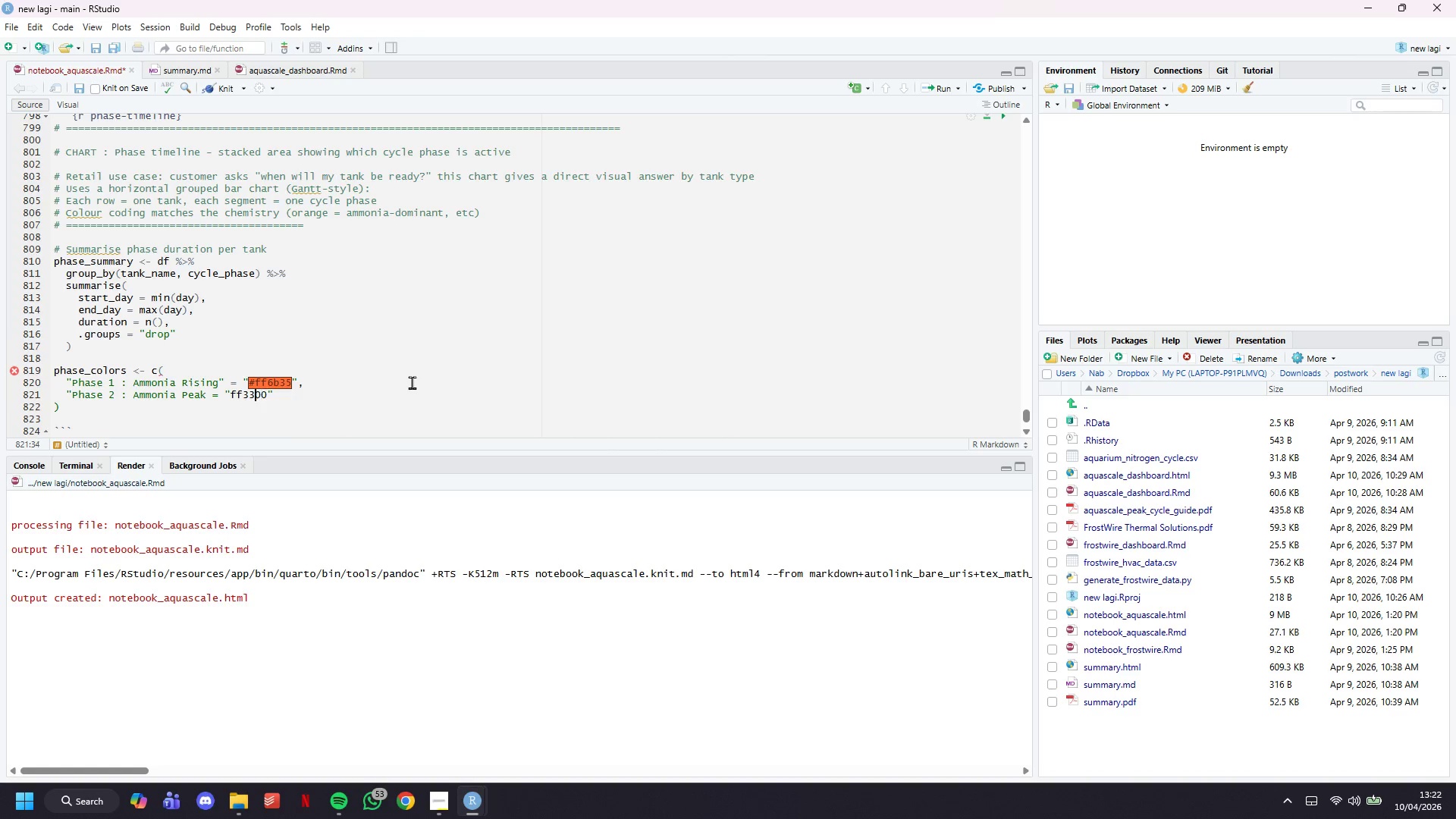 
key(ArrowLeft)
 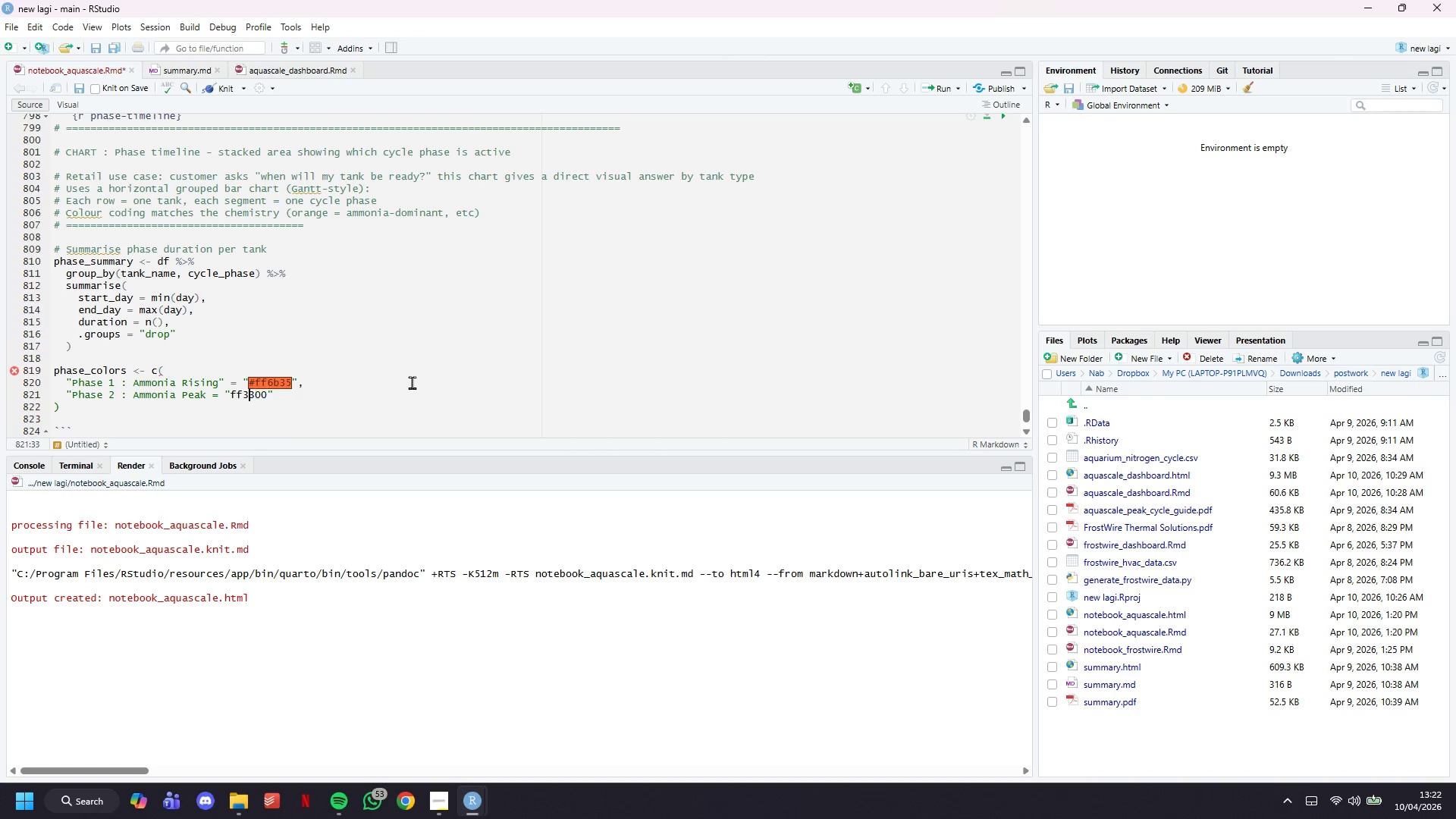 
key(ArrowLeft)
 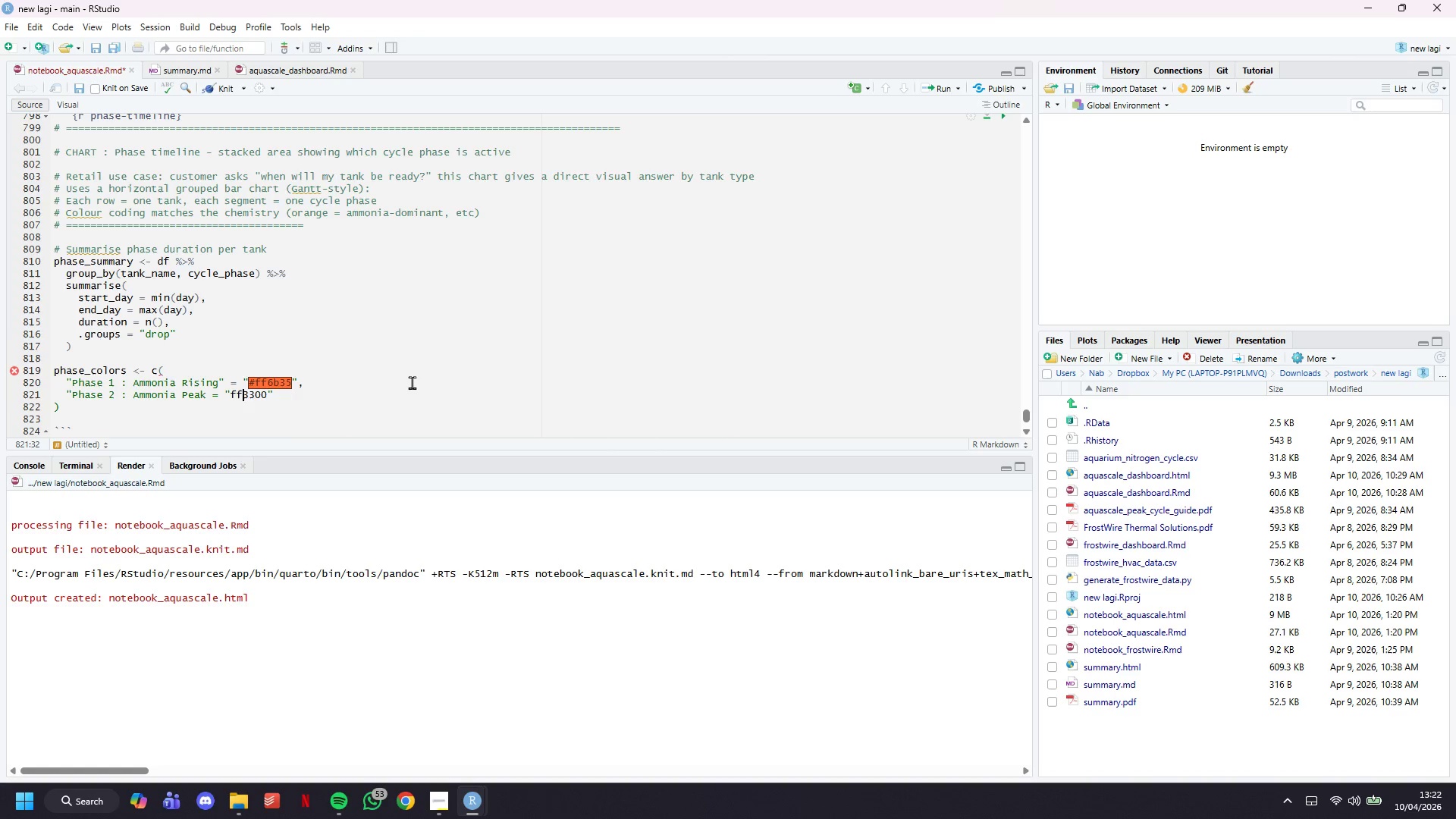 
key(ArrowLeft)
 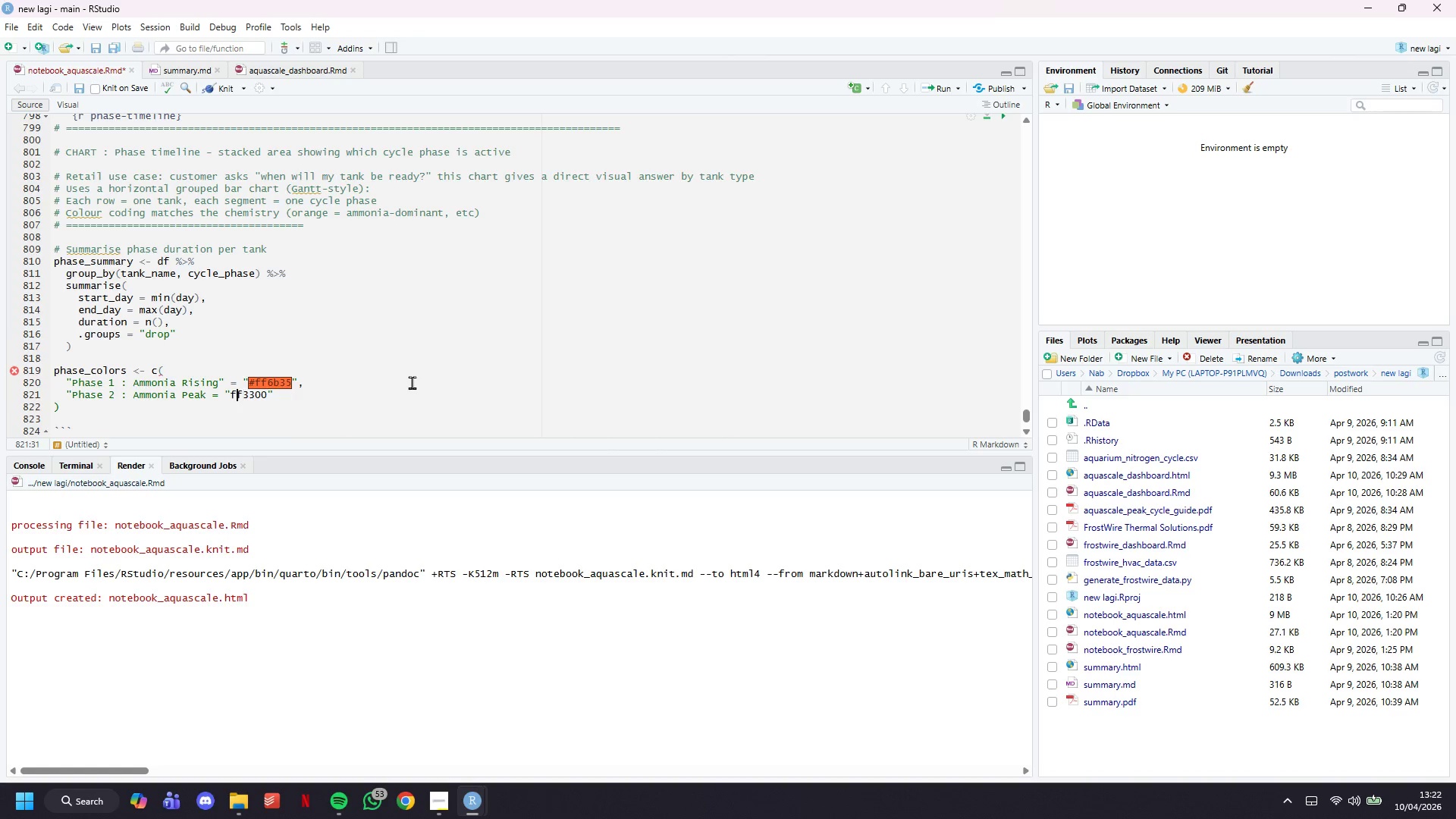 
key(ArrowLeft)
 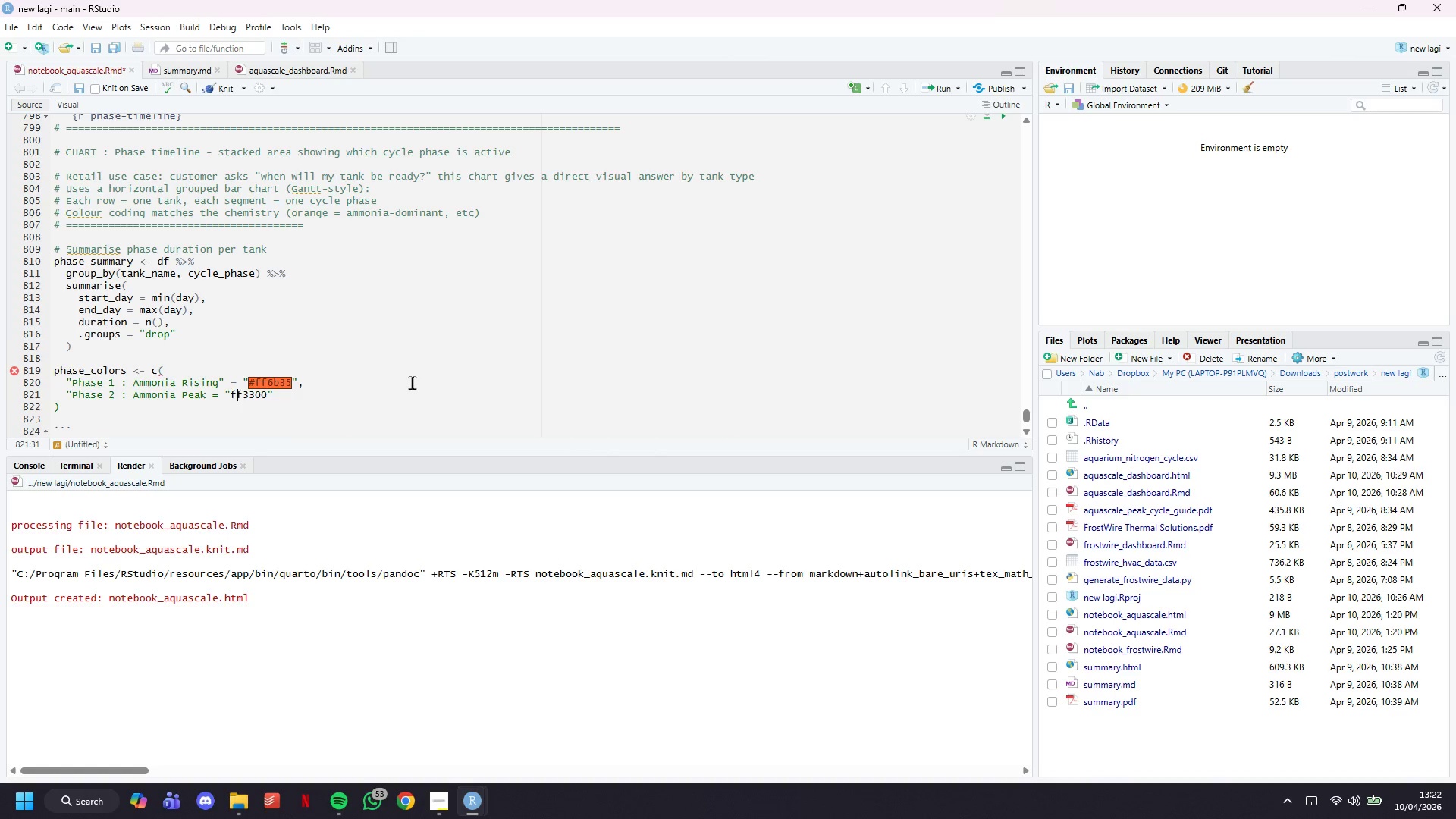 
key(ArrowLeft)
 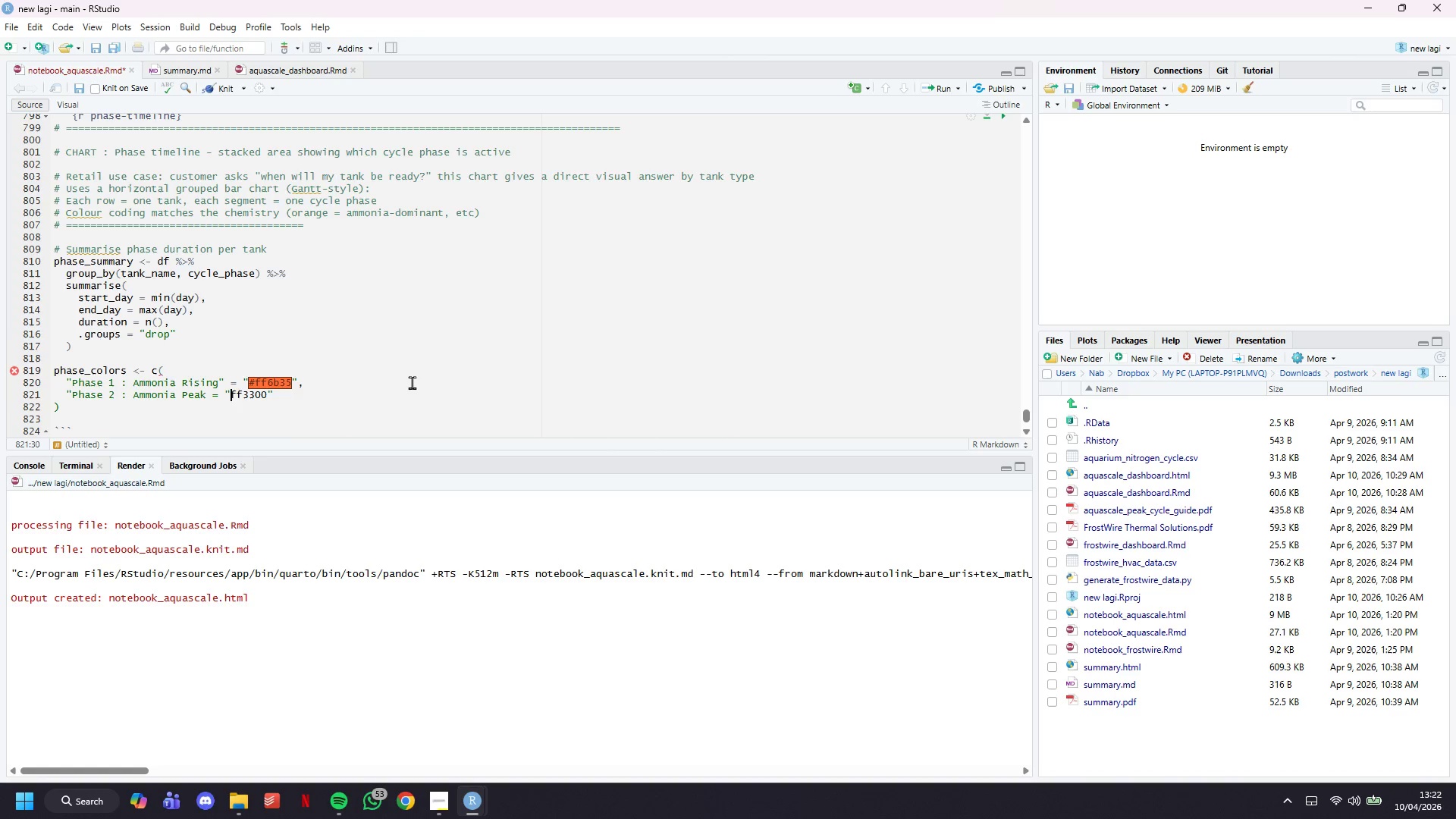 
key(Shift+3)
 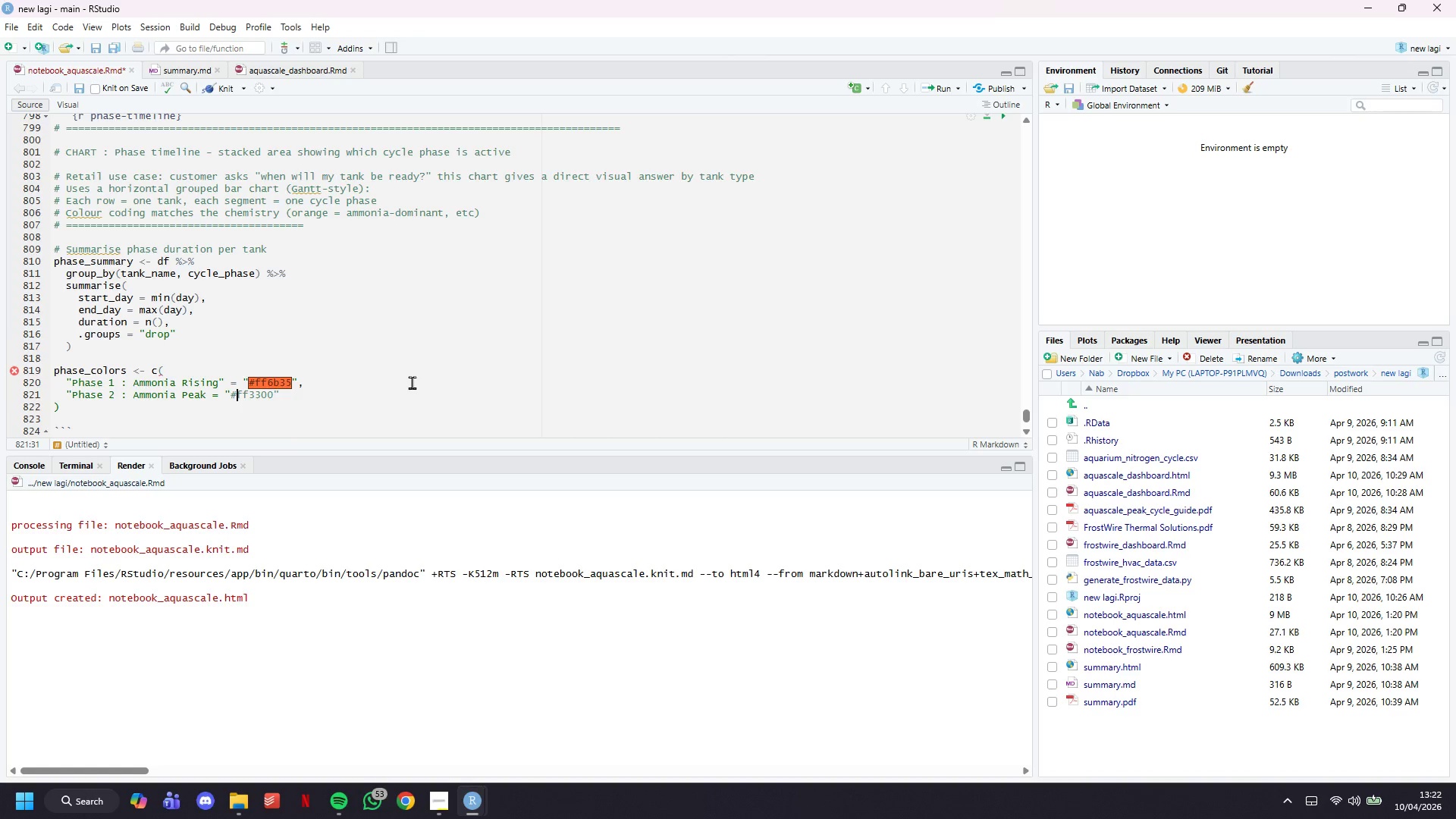 
key(ArrowLeft)
 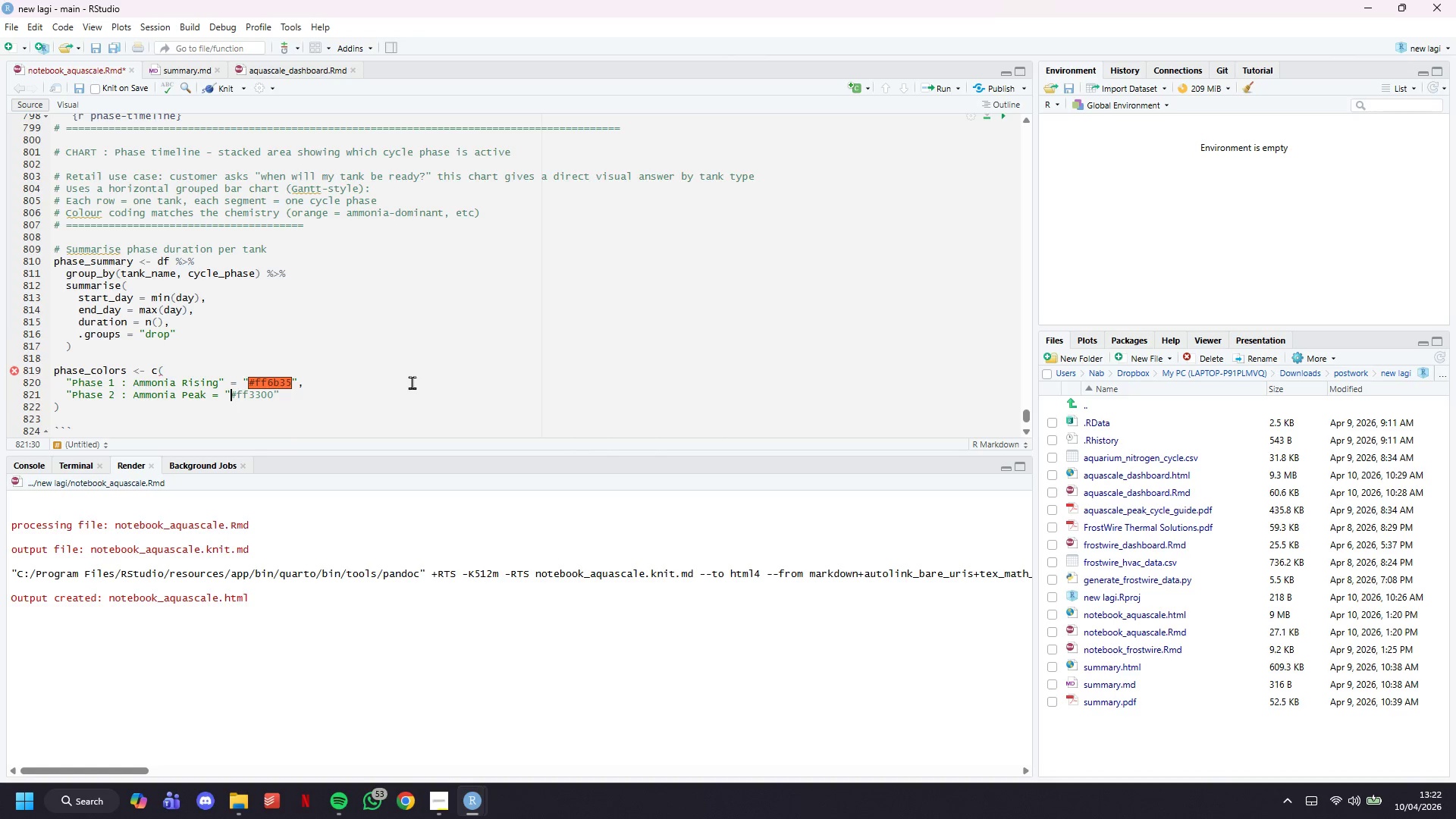 
hold_key(key=ShiftLeft, duration=0.92)
 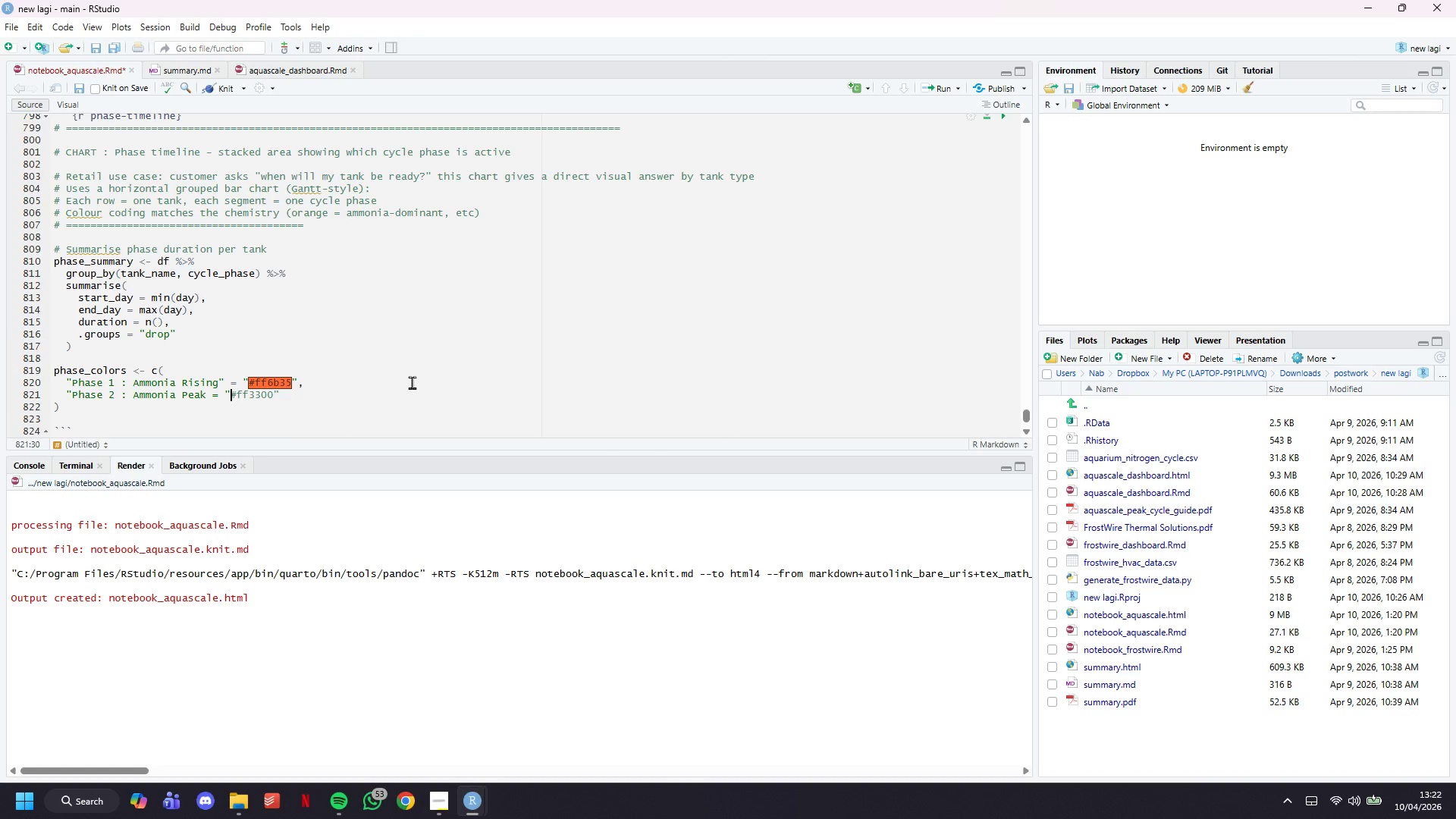 
wait(5.42)
 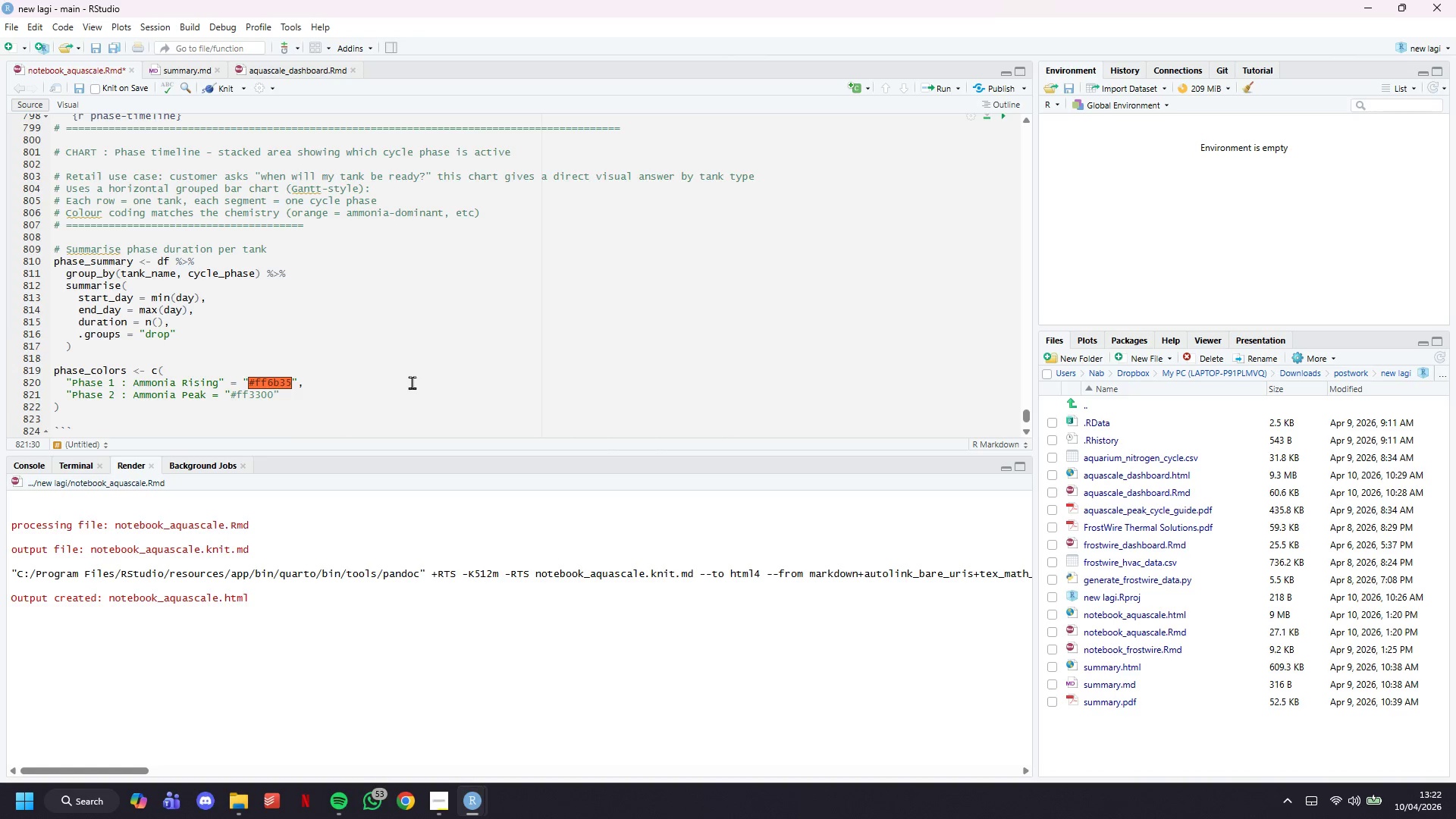 
key(ArrowLeft)
 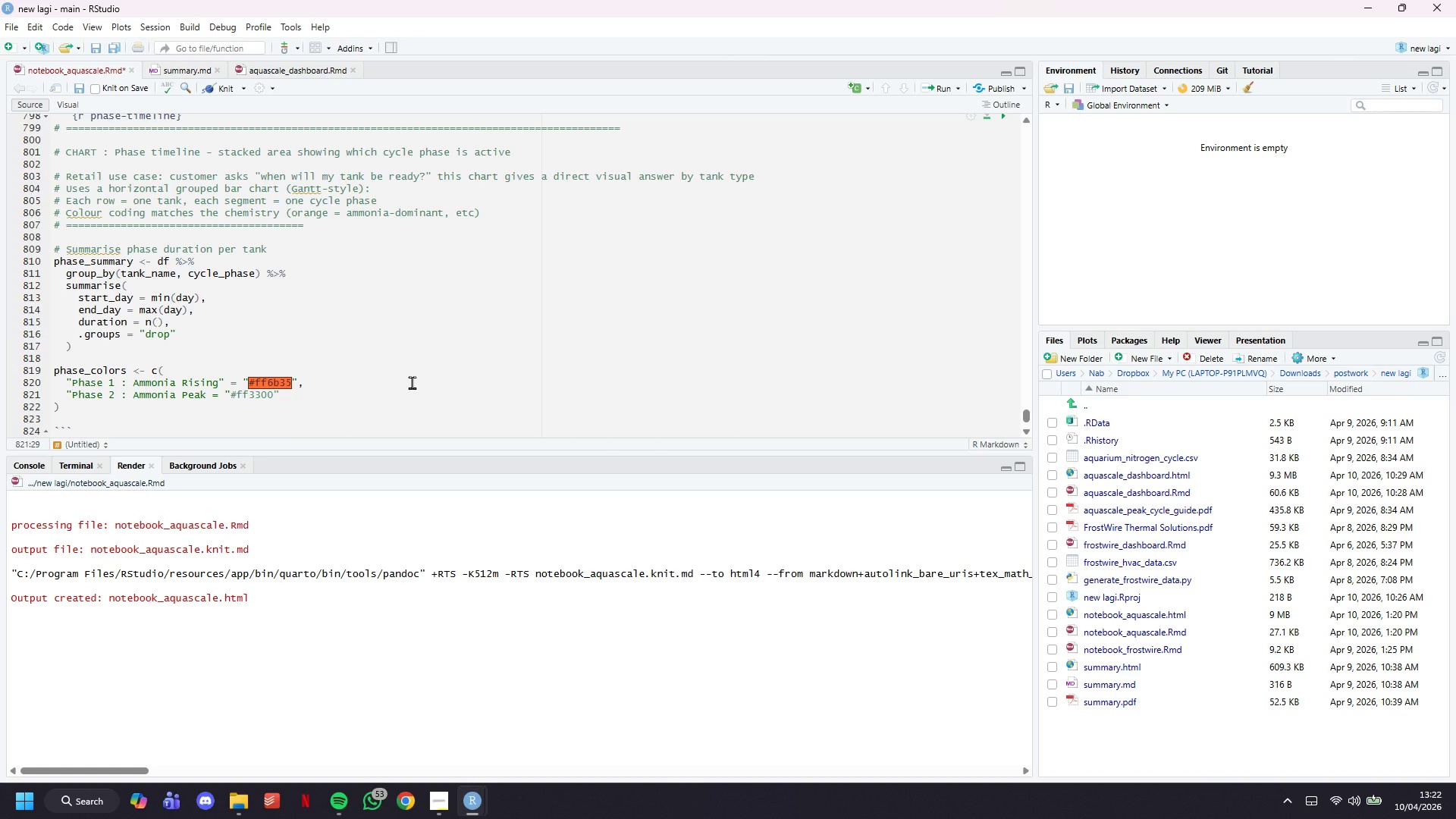 
hold_key(key=ArrowRight, duration=0.72)
 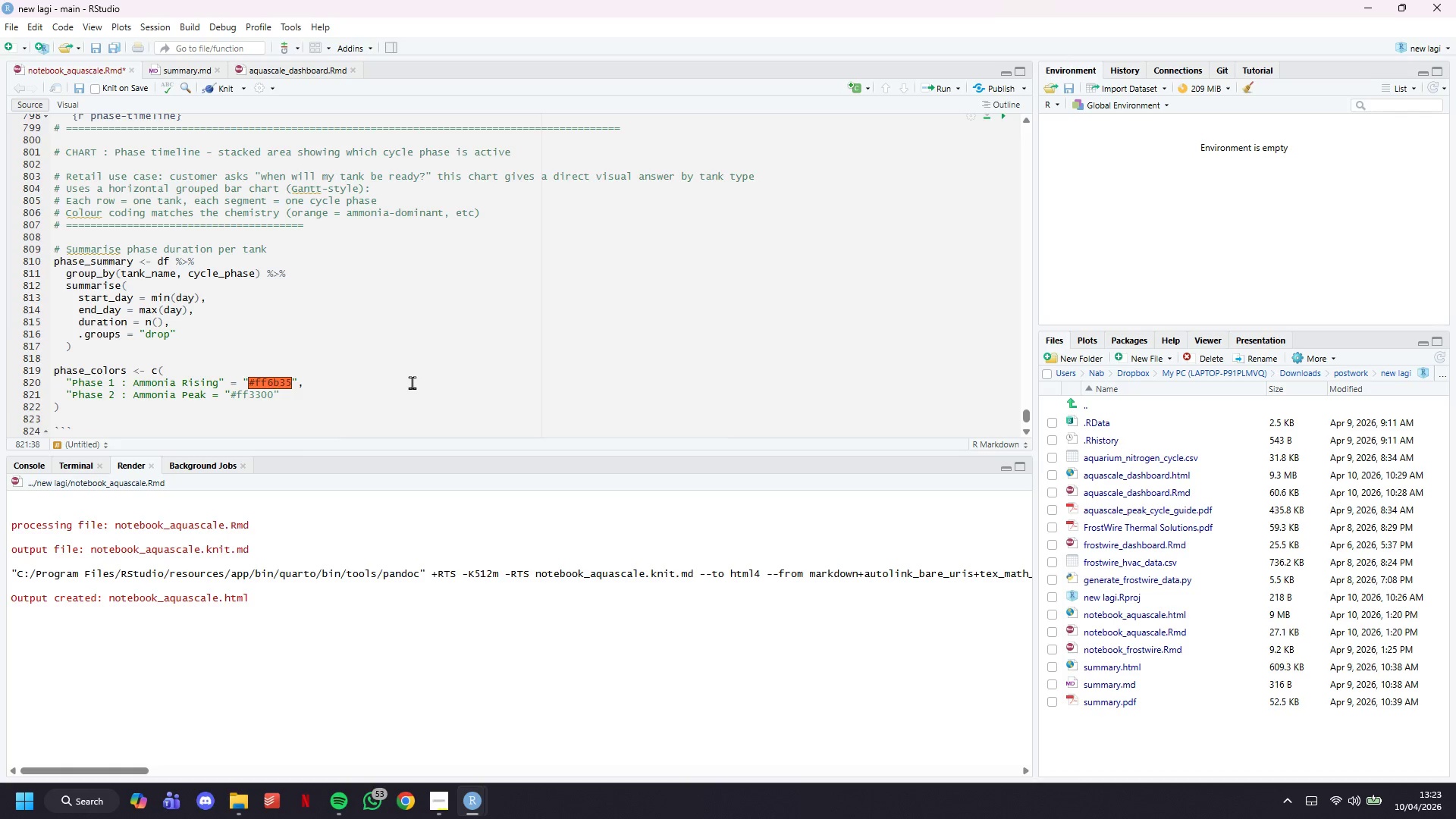 
hold_key(key=ArrowRight, duration=2.69)
 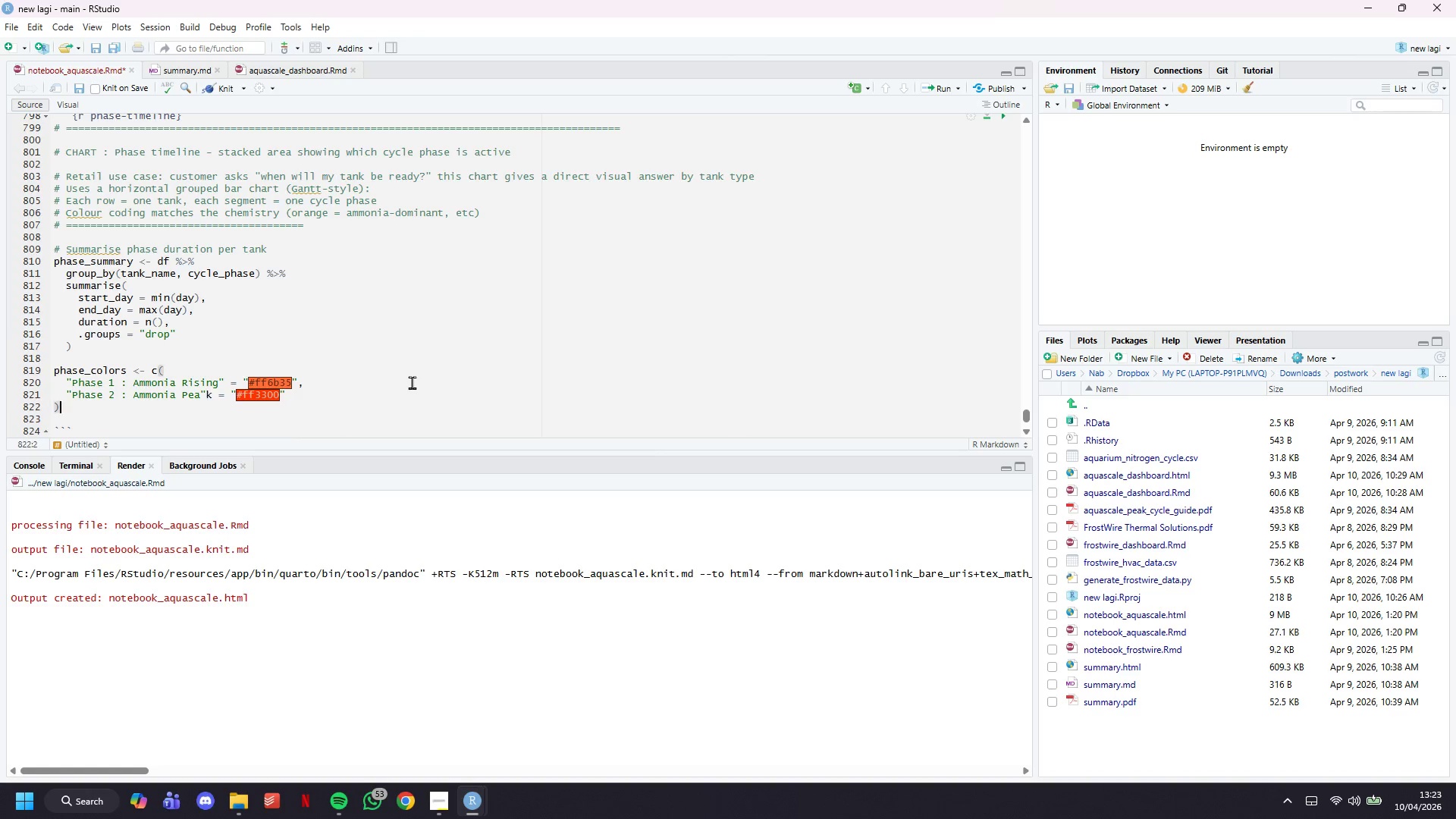 
hold_key(key=ArrowLeft, duration=0.88)
 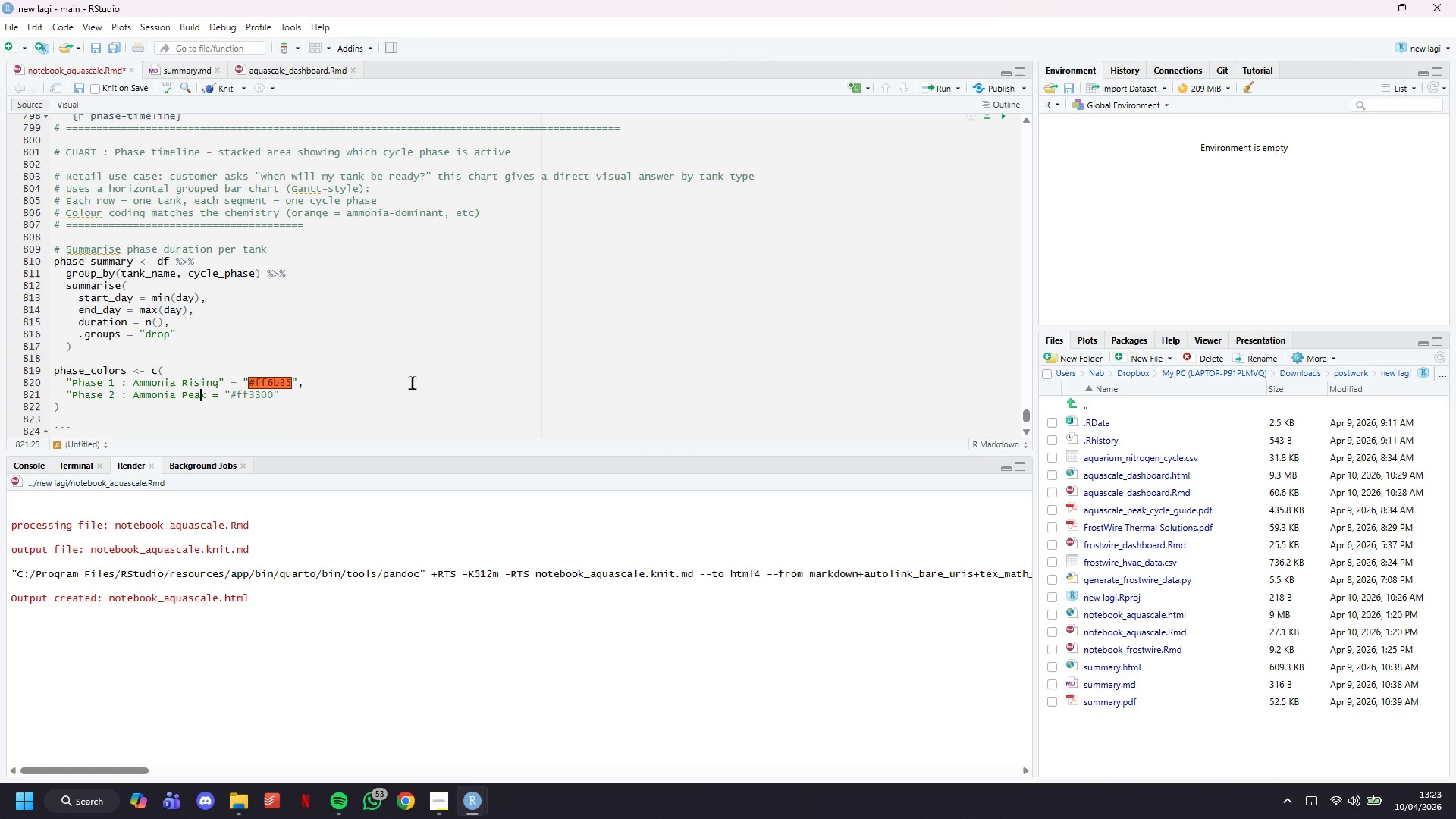 
key(Shift+ShiftLeft)
 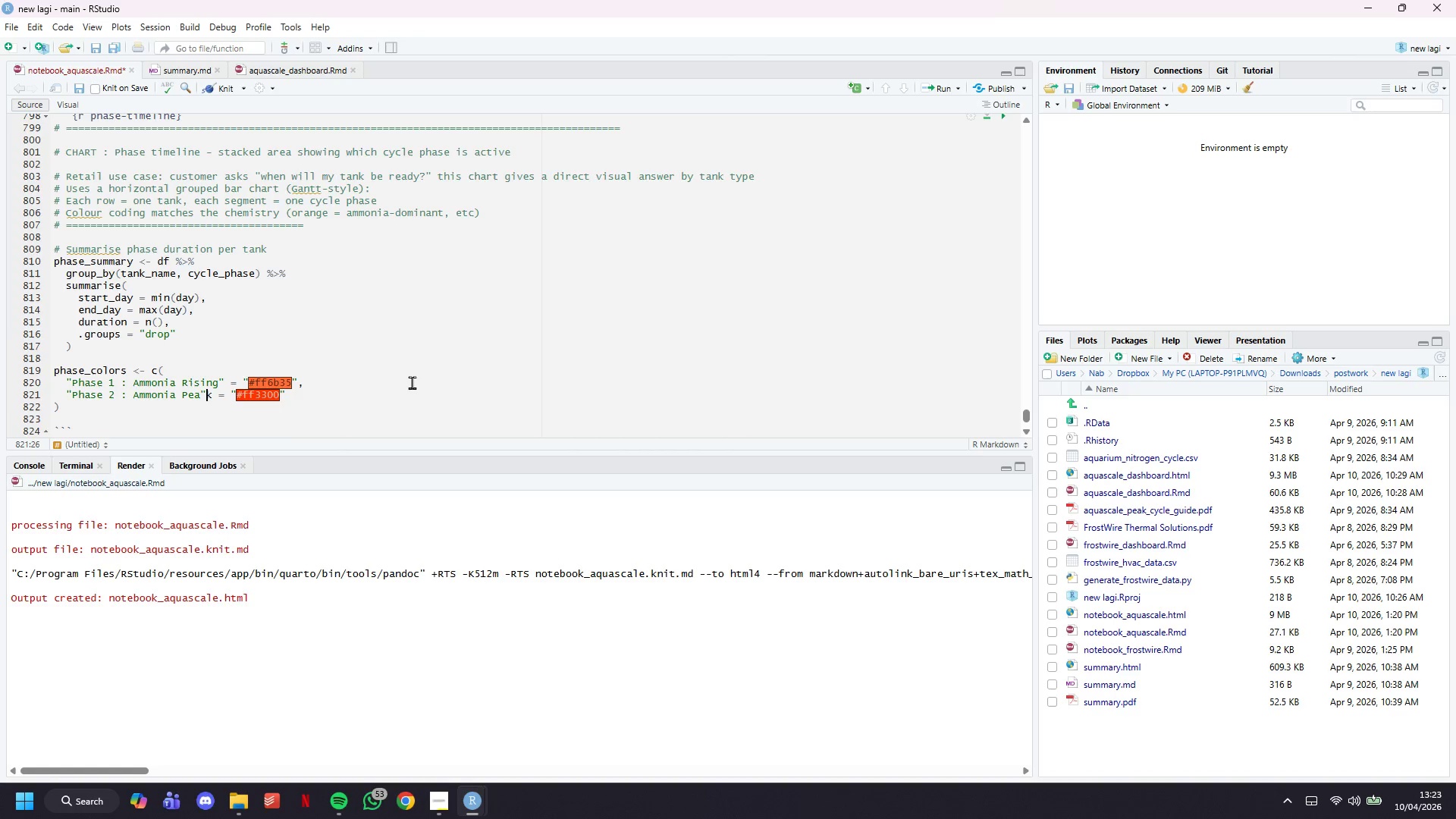 
key(Shift+Quote)
 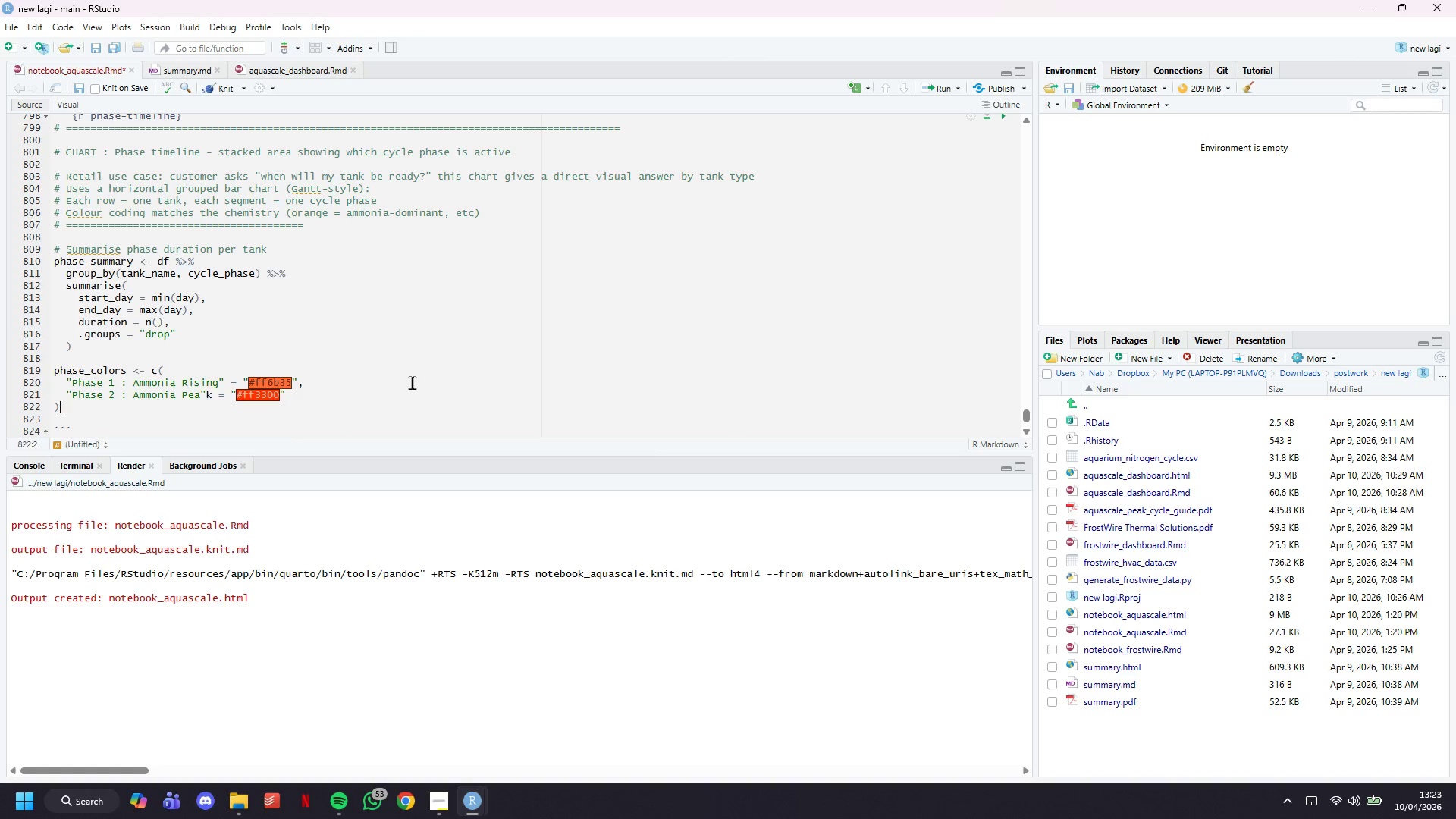 
key(ArrowDown)
 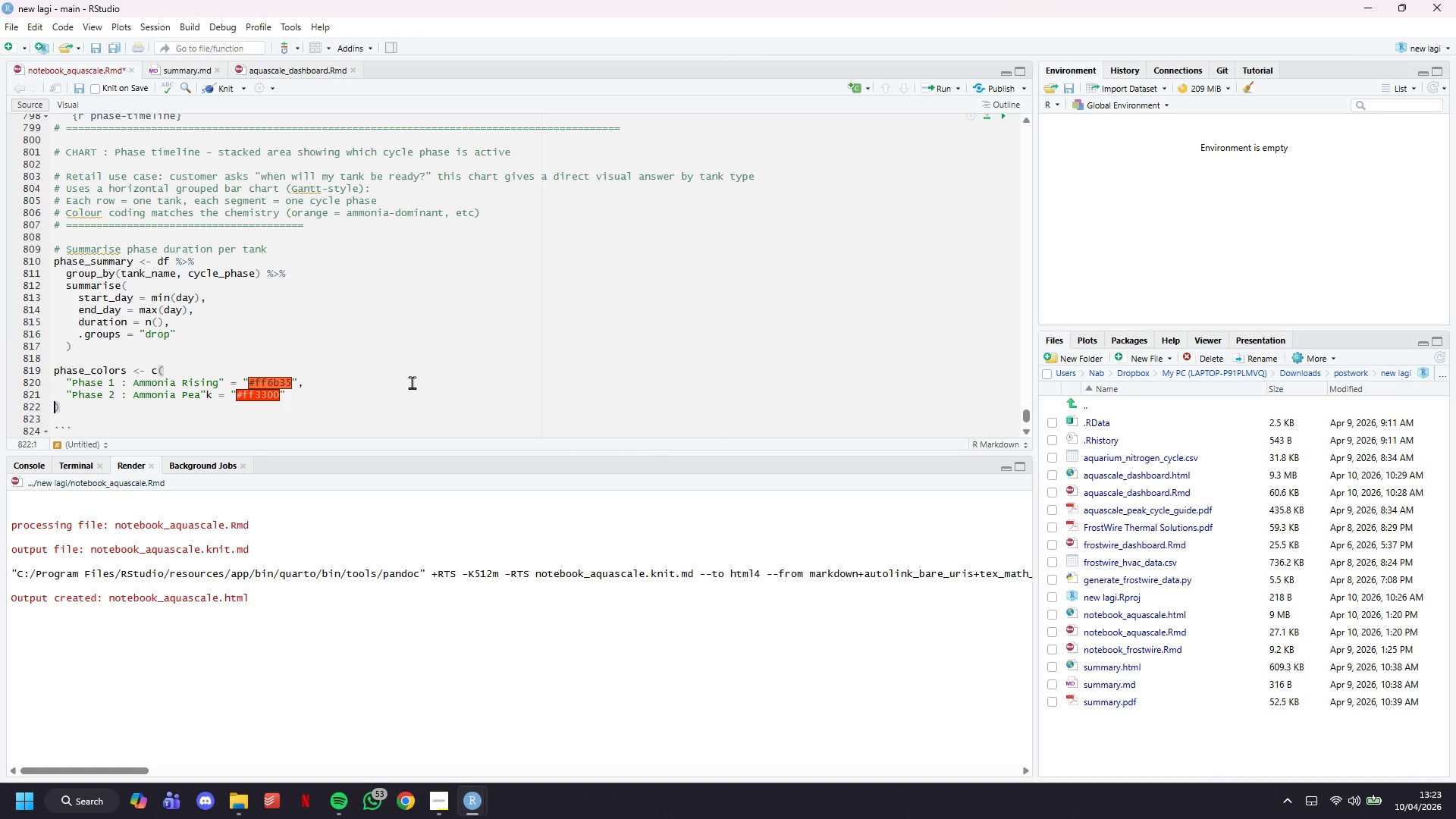 
key(ArrowLeft)
 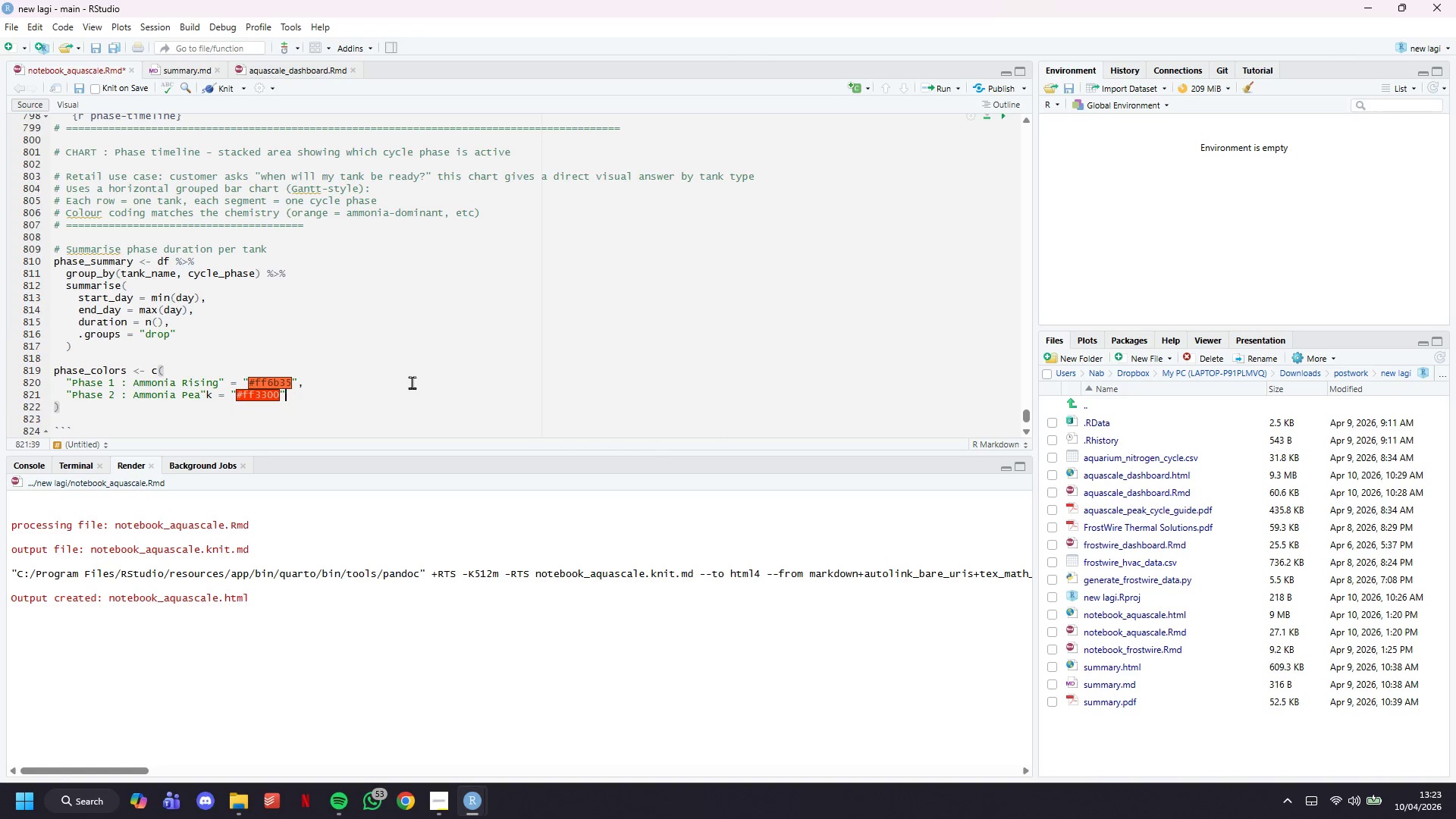 
key(ArrowLeft)
 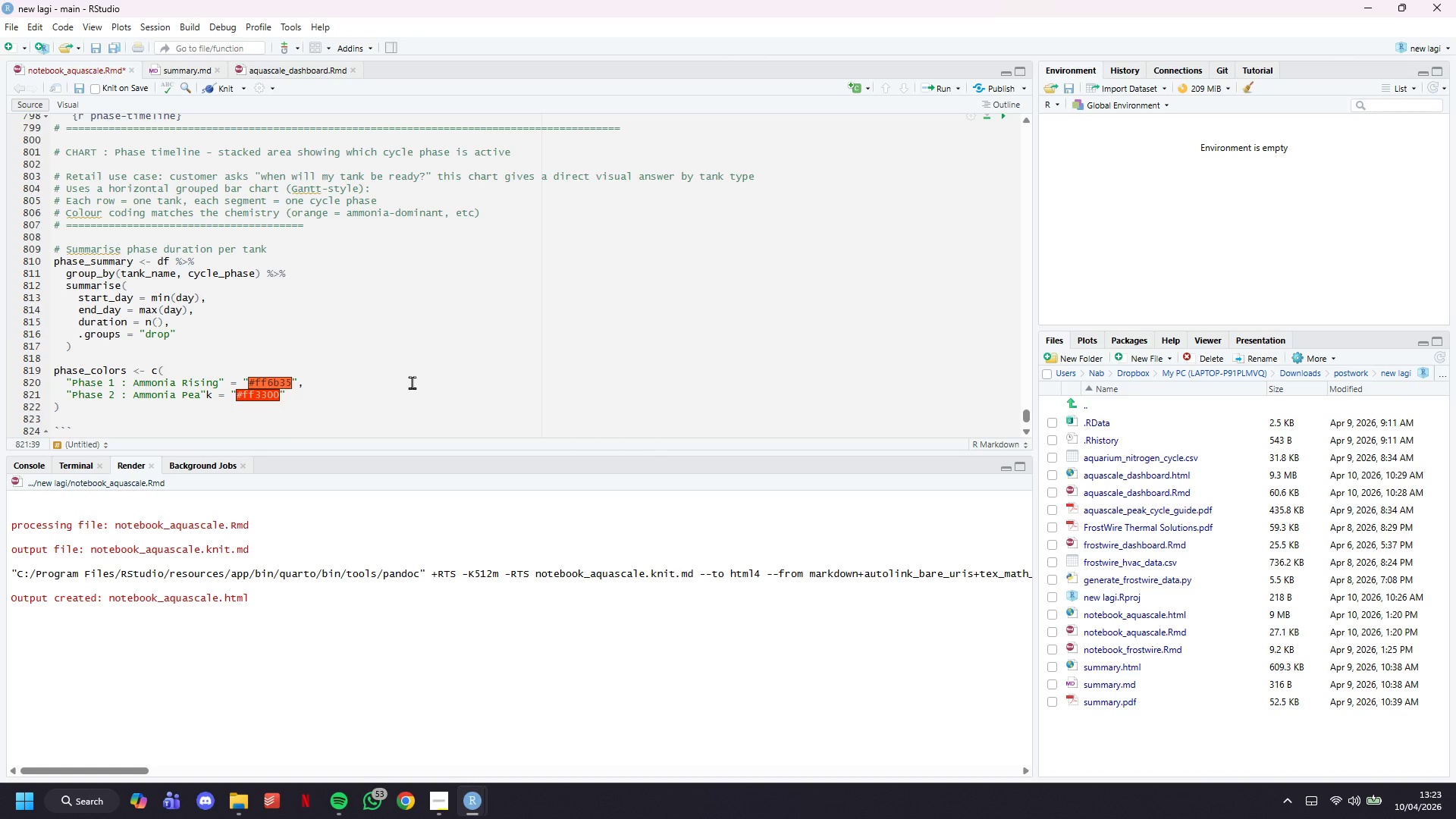 
key(Comma)
 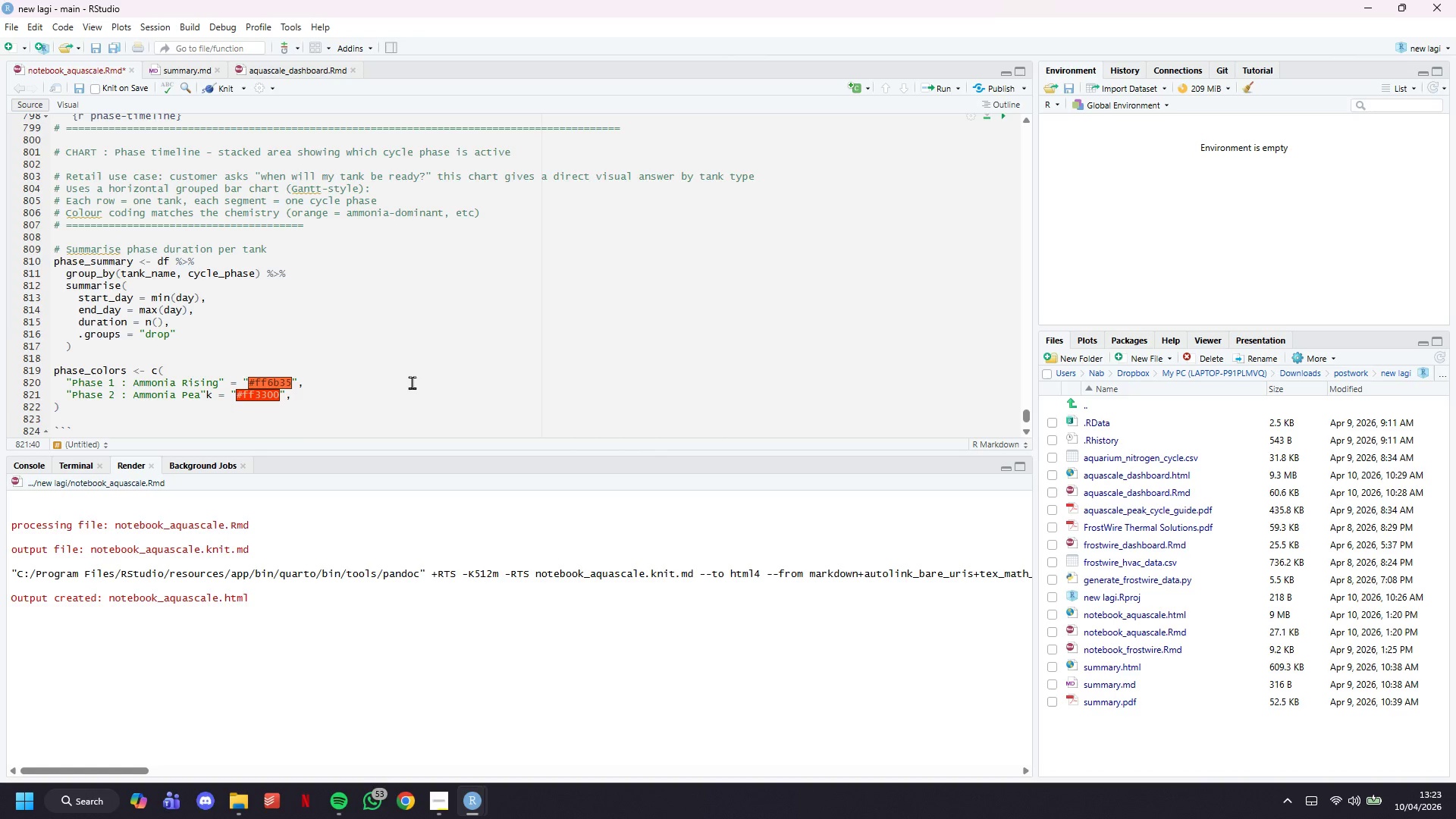 
key(Enter)
 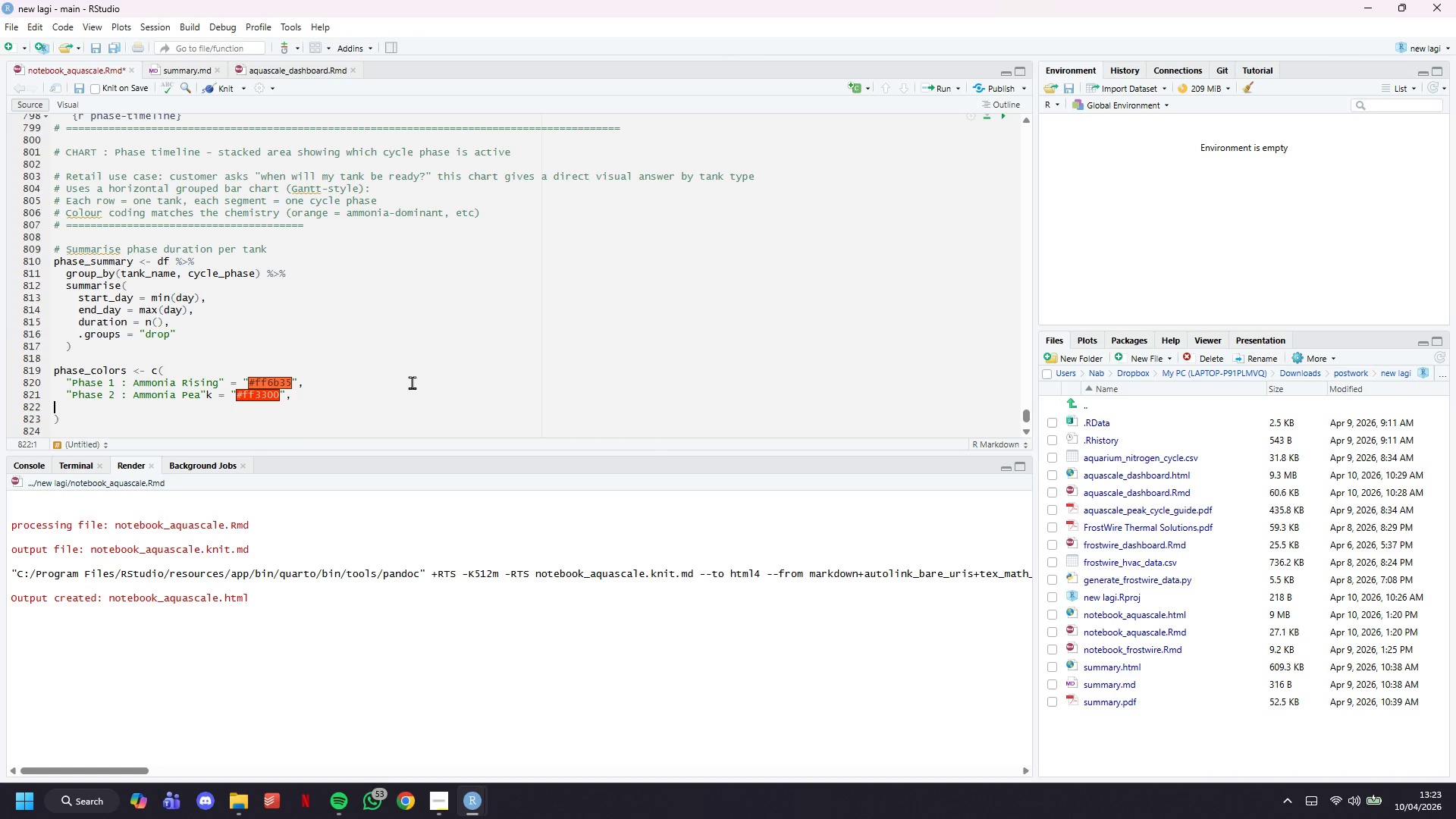 
key(Shift+Quote)
 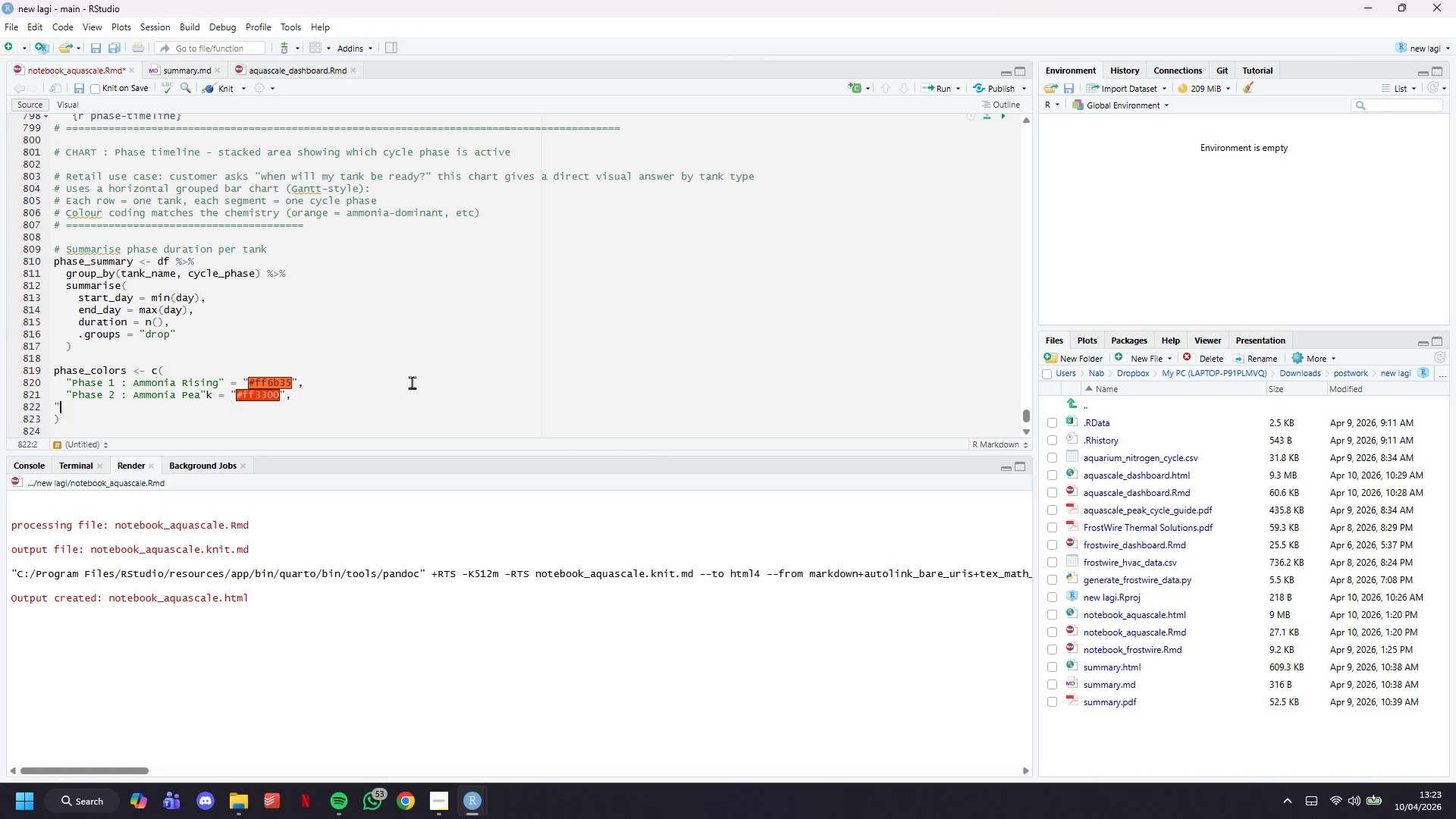 
key(Shift+Quote)
 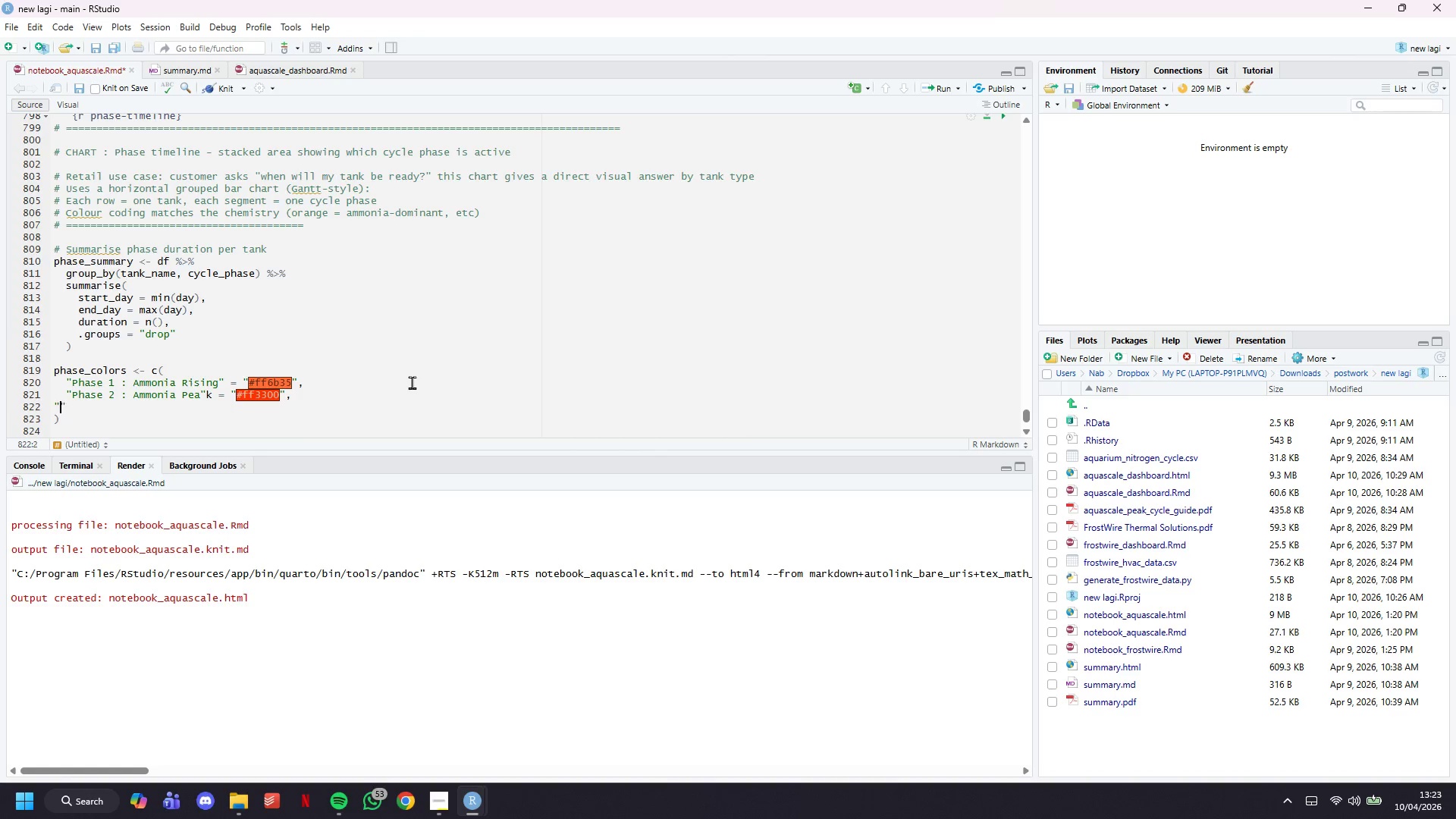 
key(ArrowLeft)
 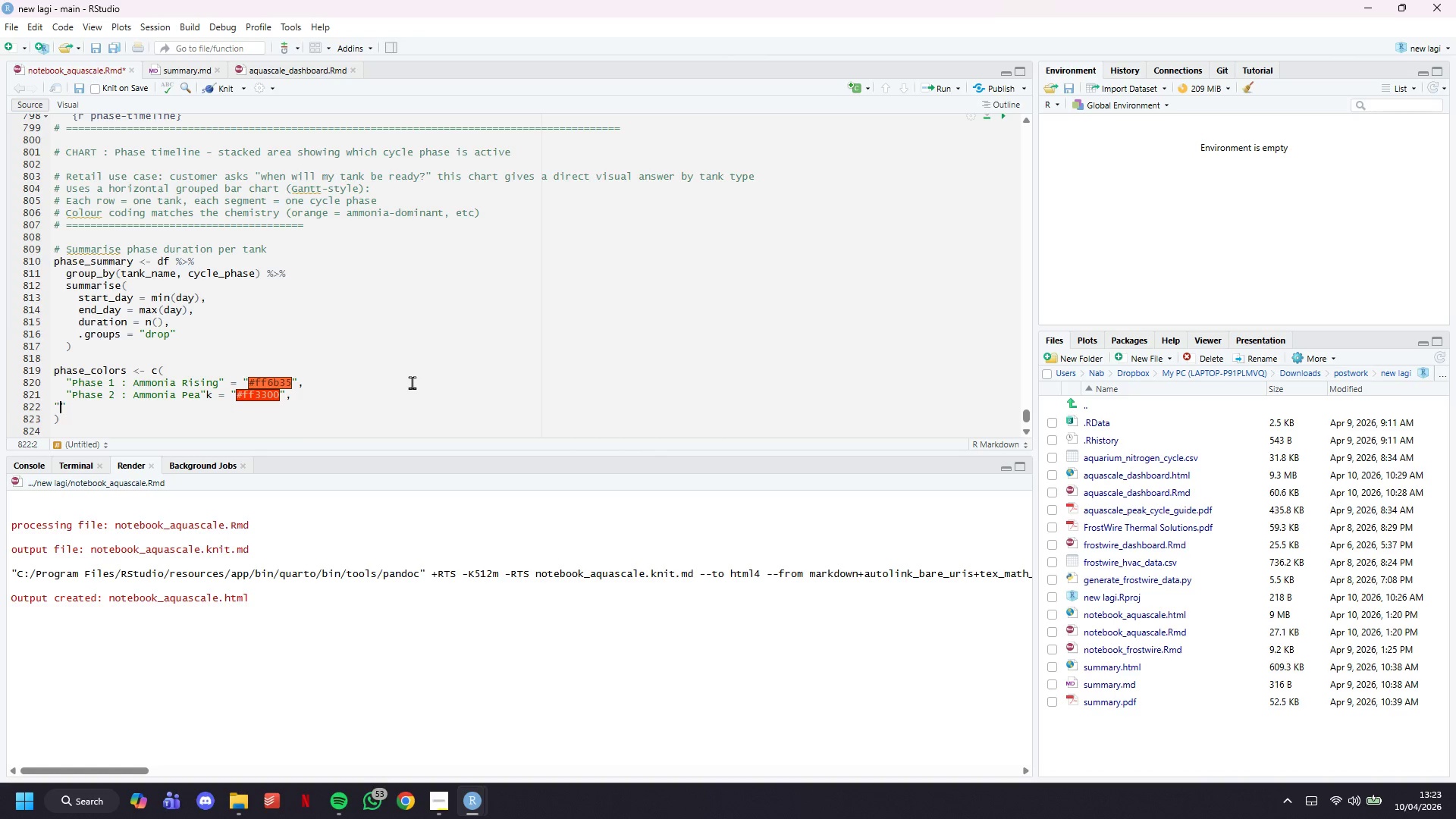 
key(ArrowLeft)
 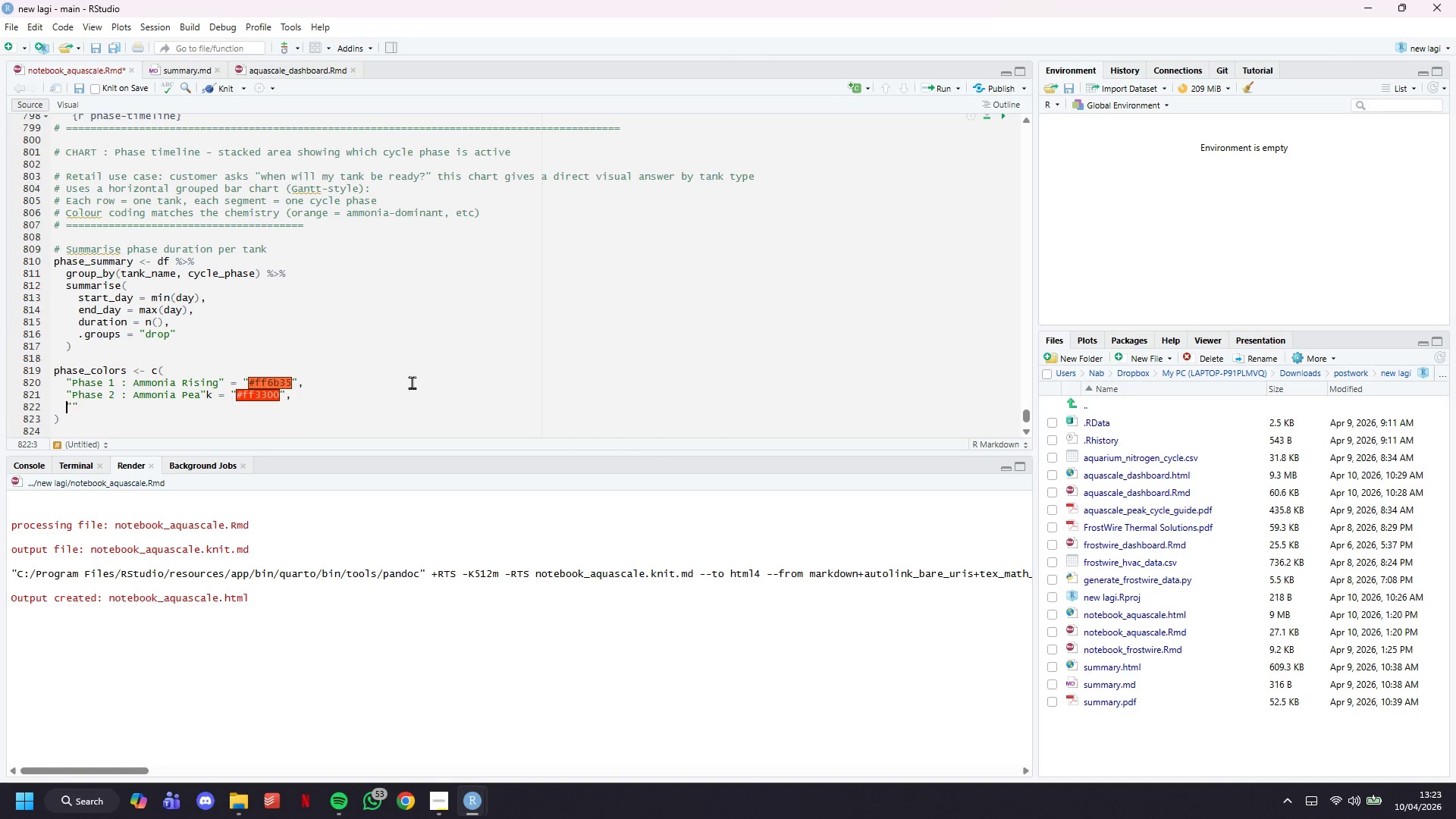 
key(Tab)
 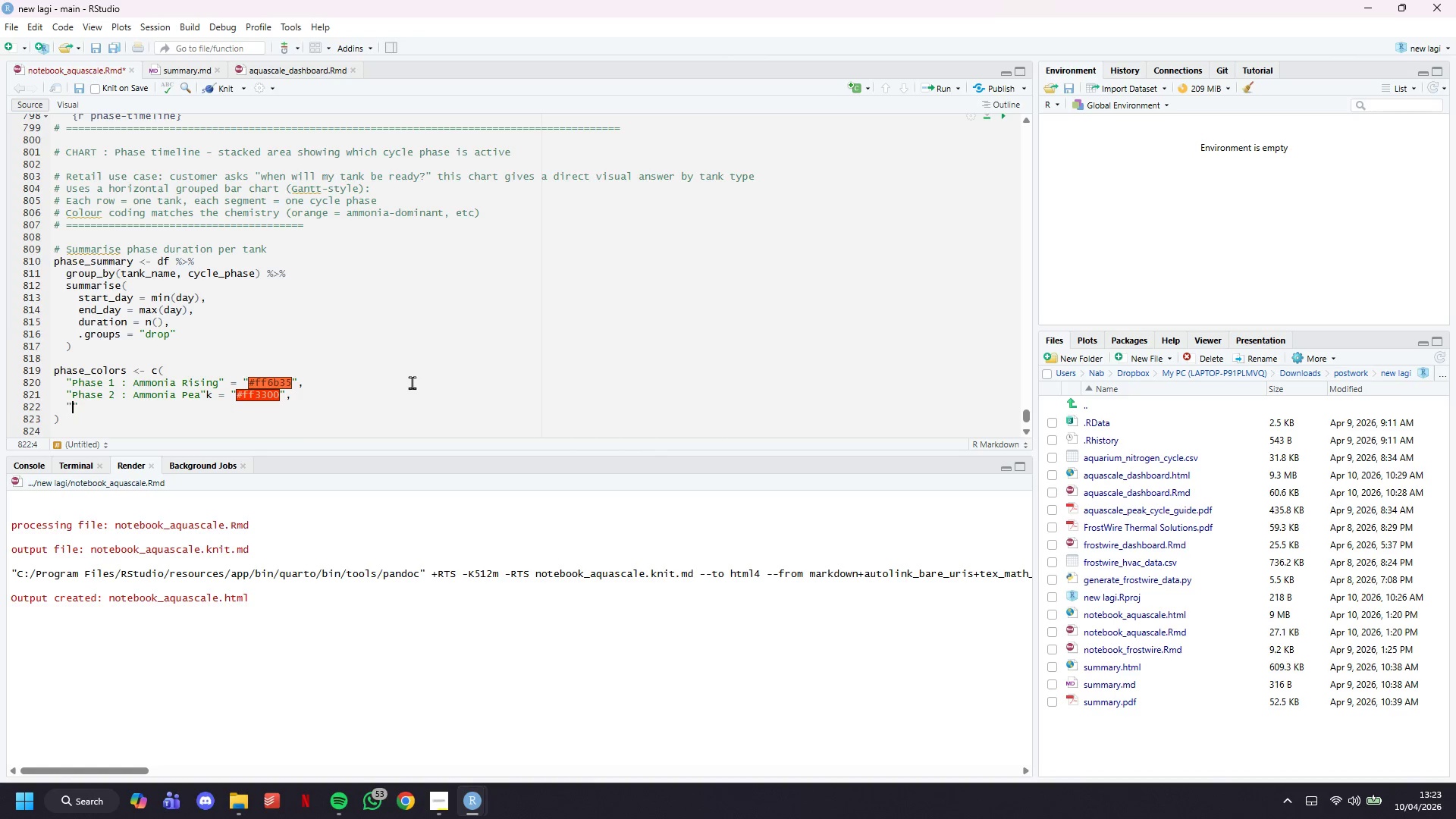 
key(ArrowRight)
 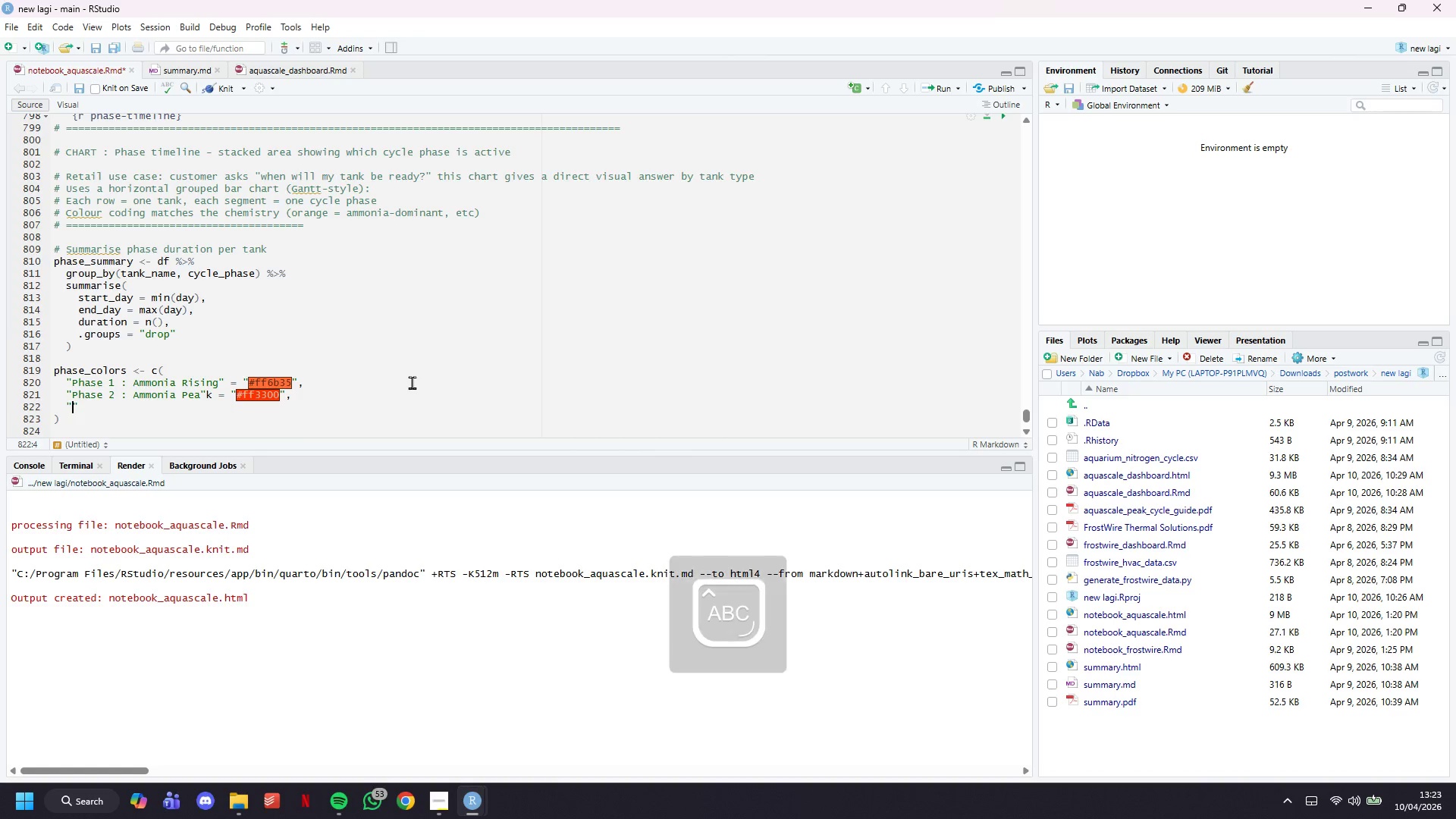 
type(Phase 3 : Nitrite Rising)
 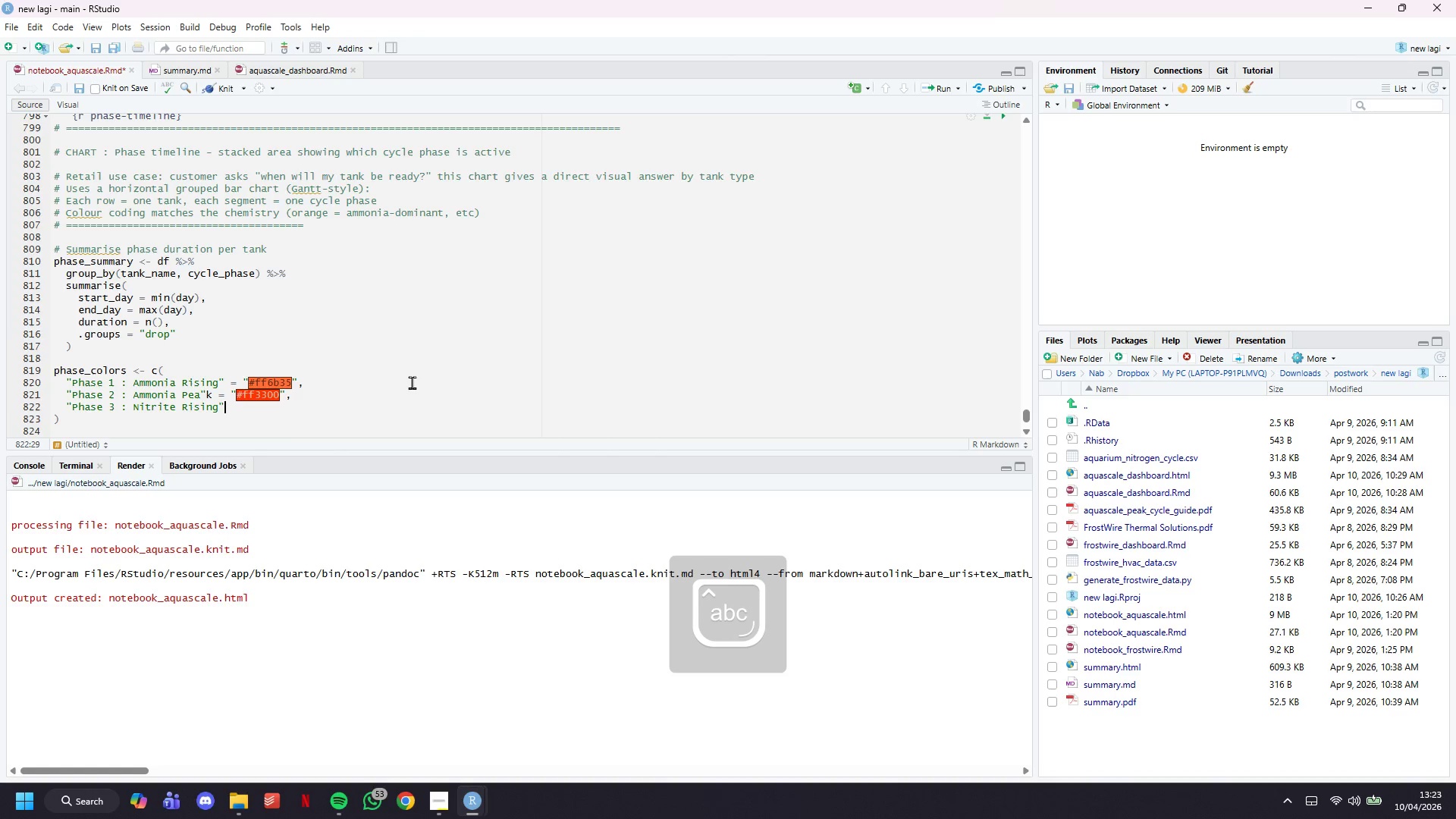 
 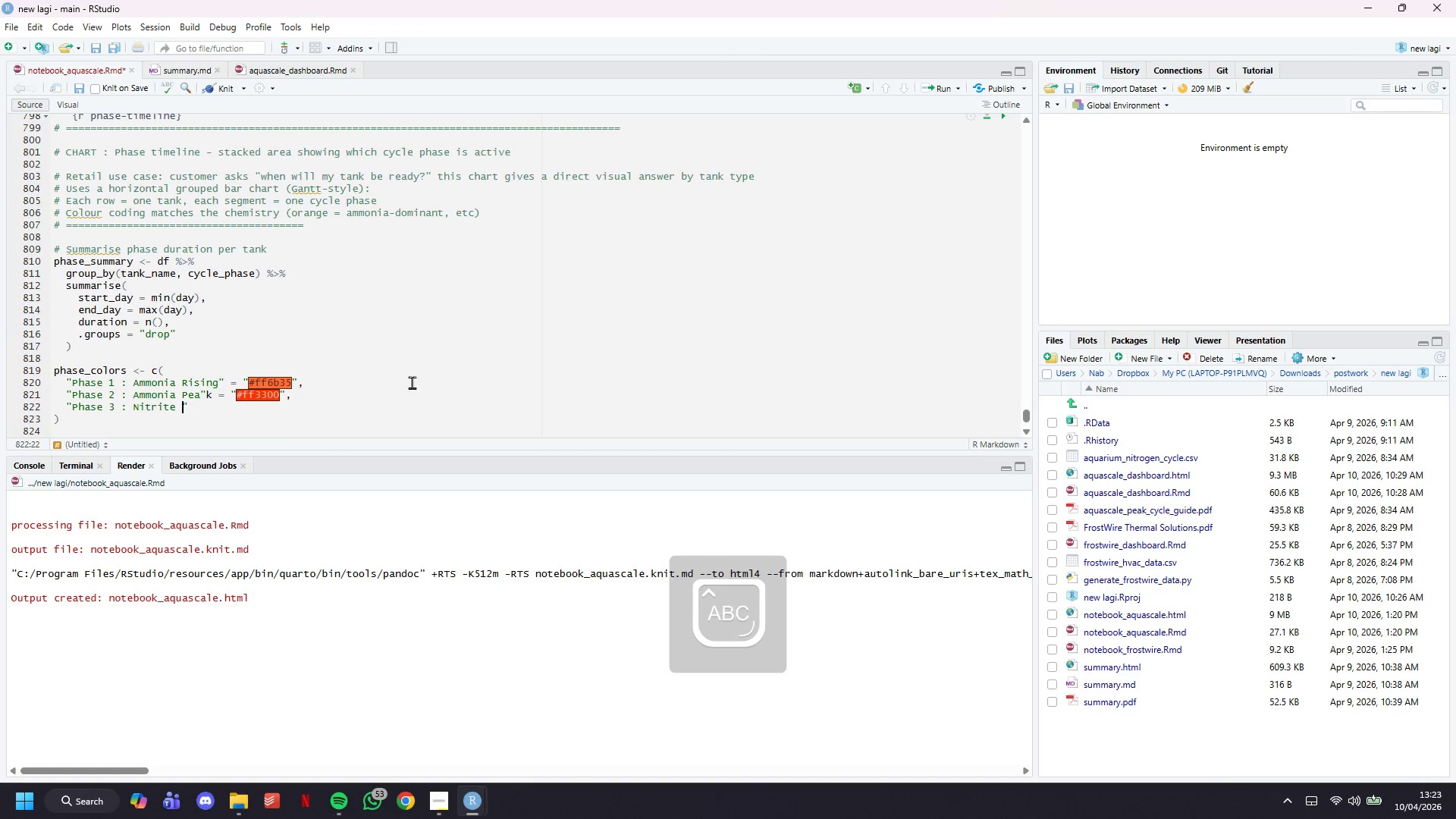 
key(ArrowRight)
 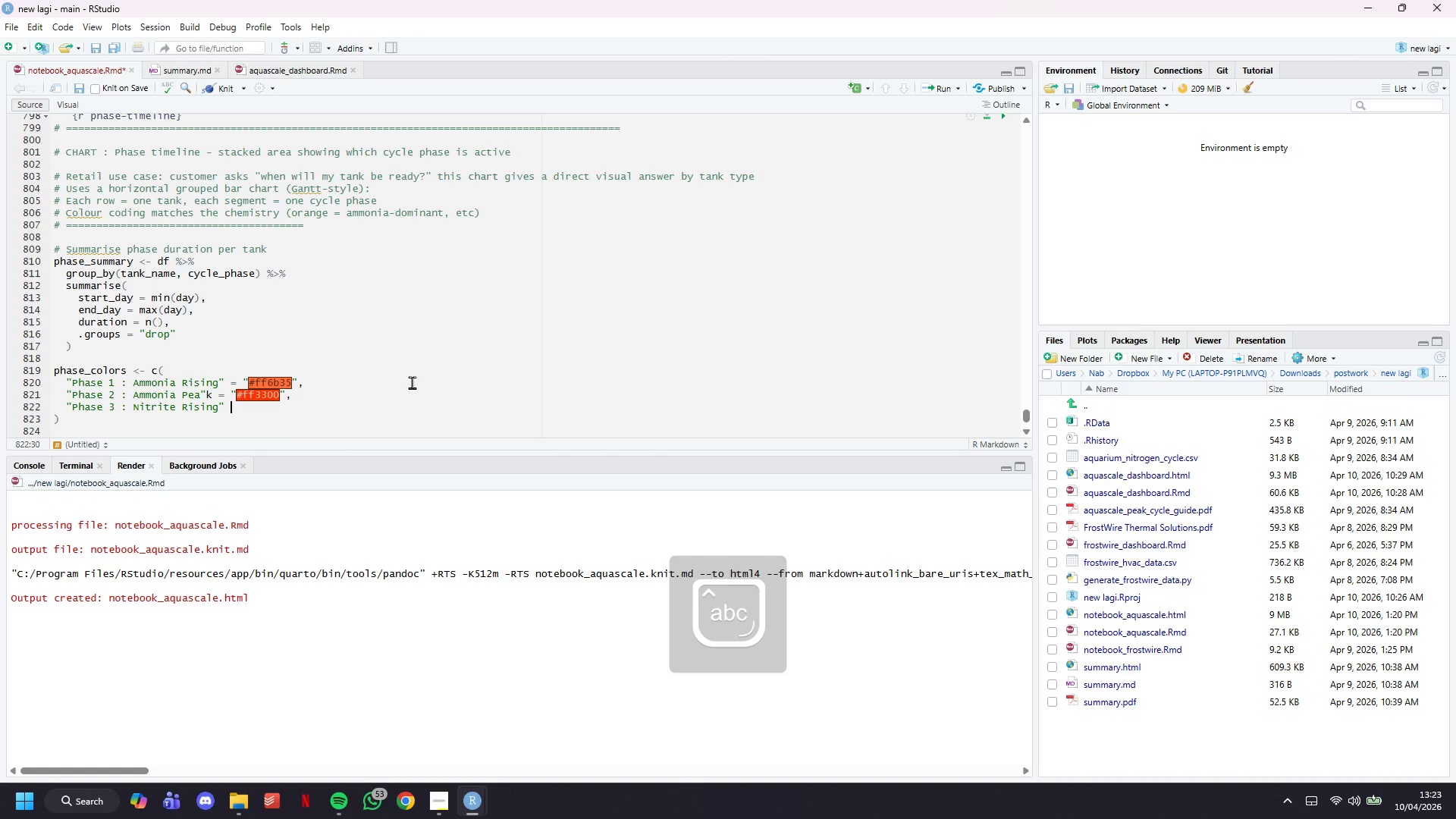 
key(Space)
 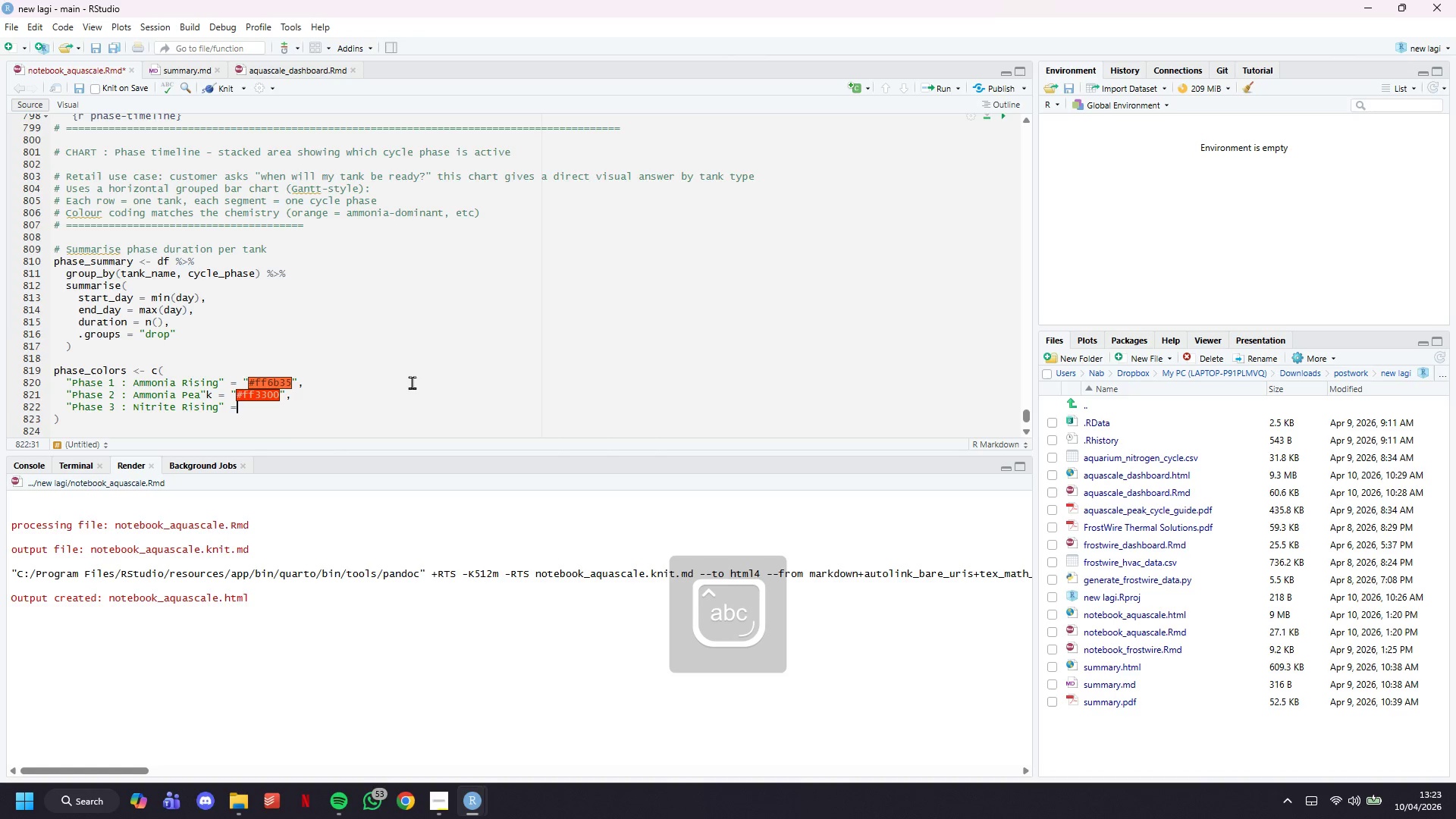 
key(Equal)
 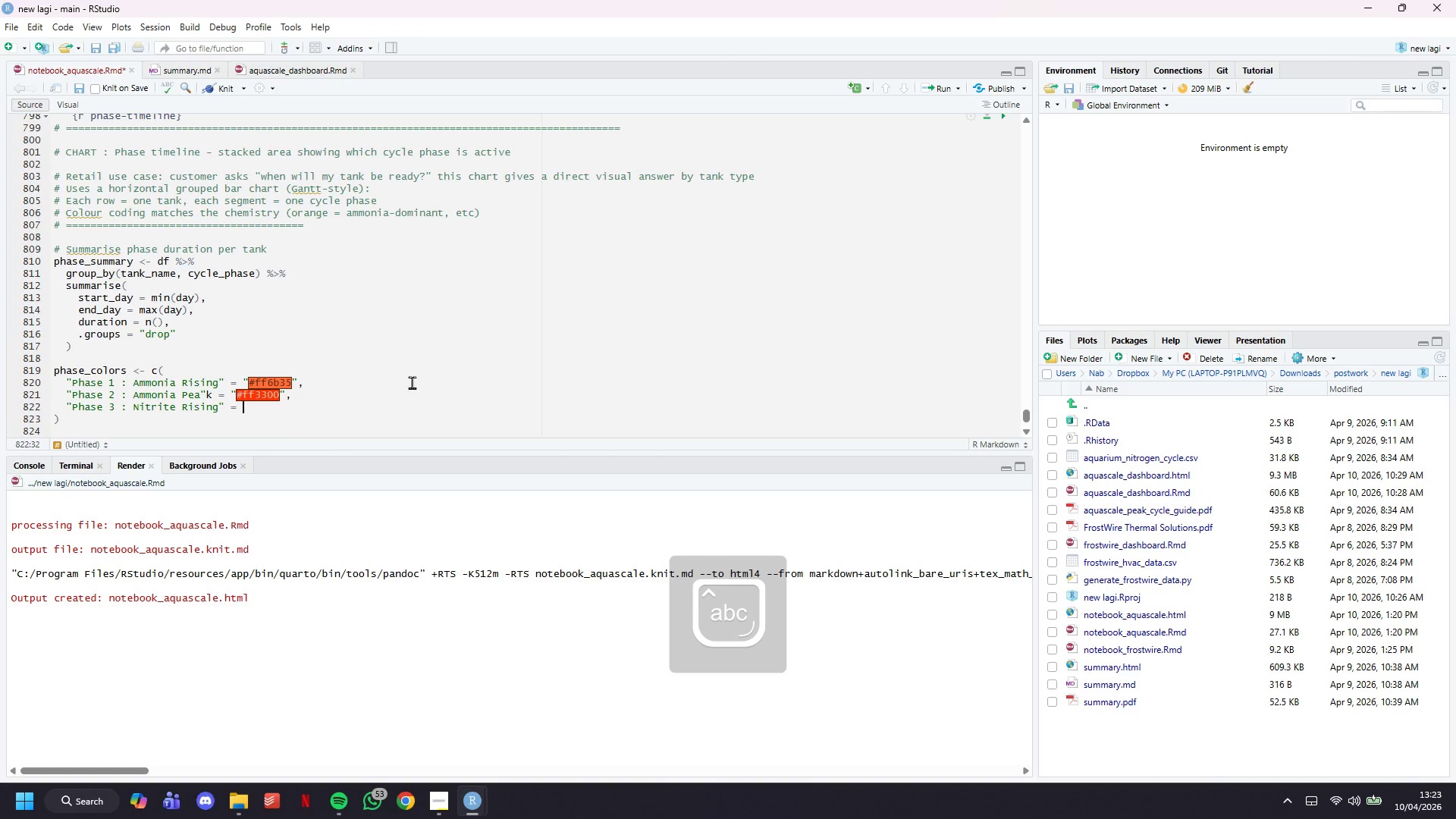 
key(Space)
 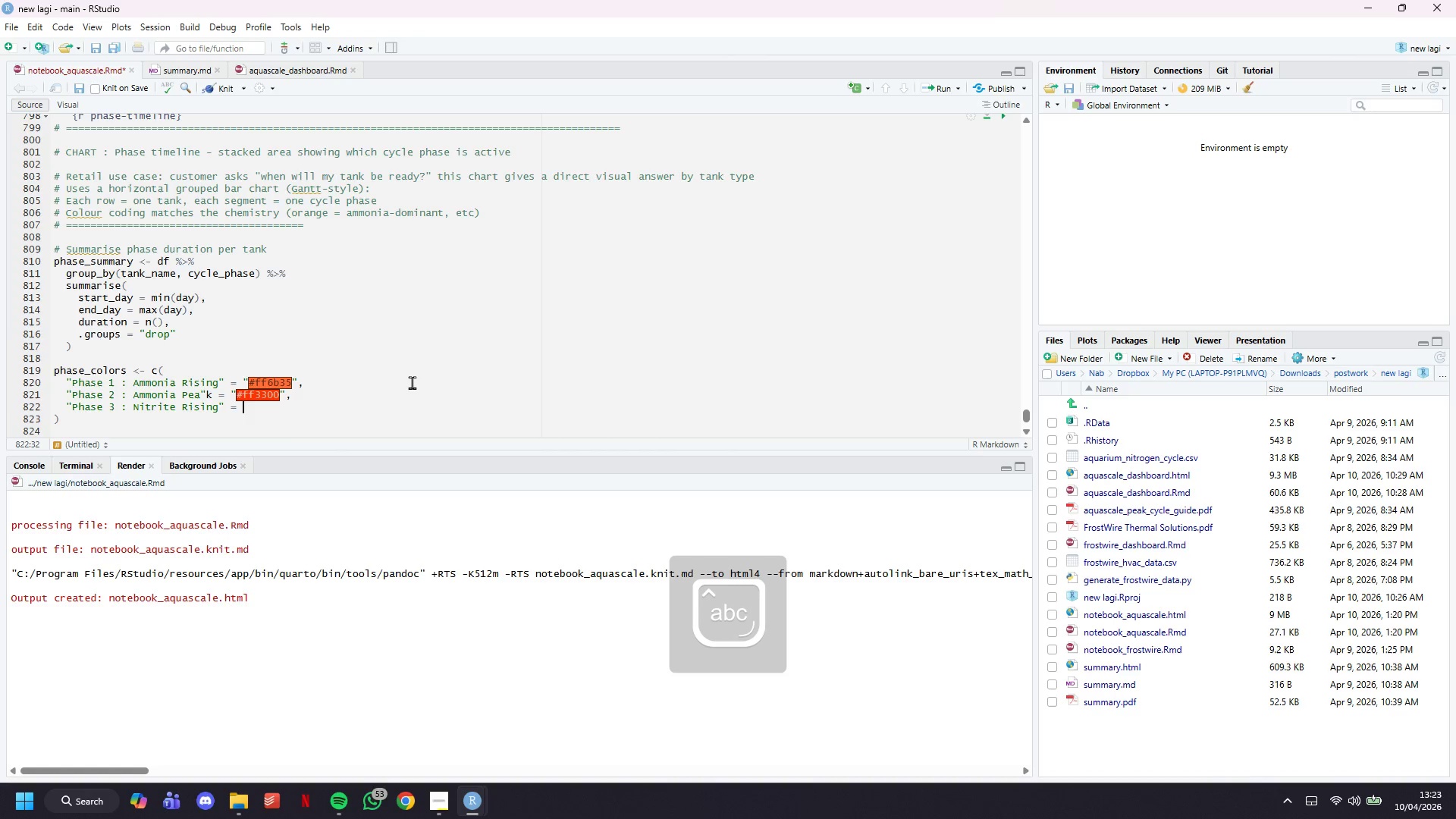 
key(Shift+Quote)
 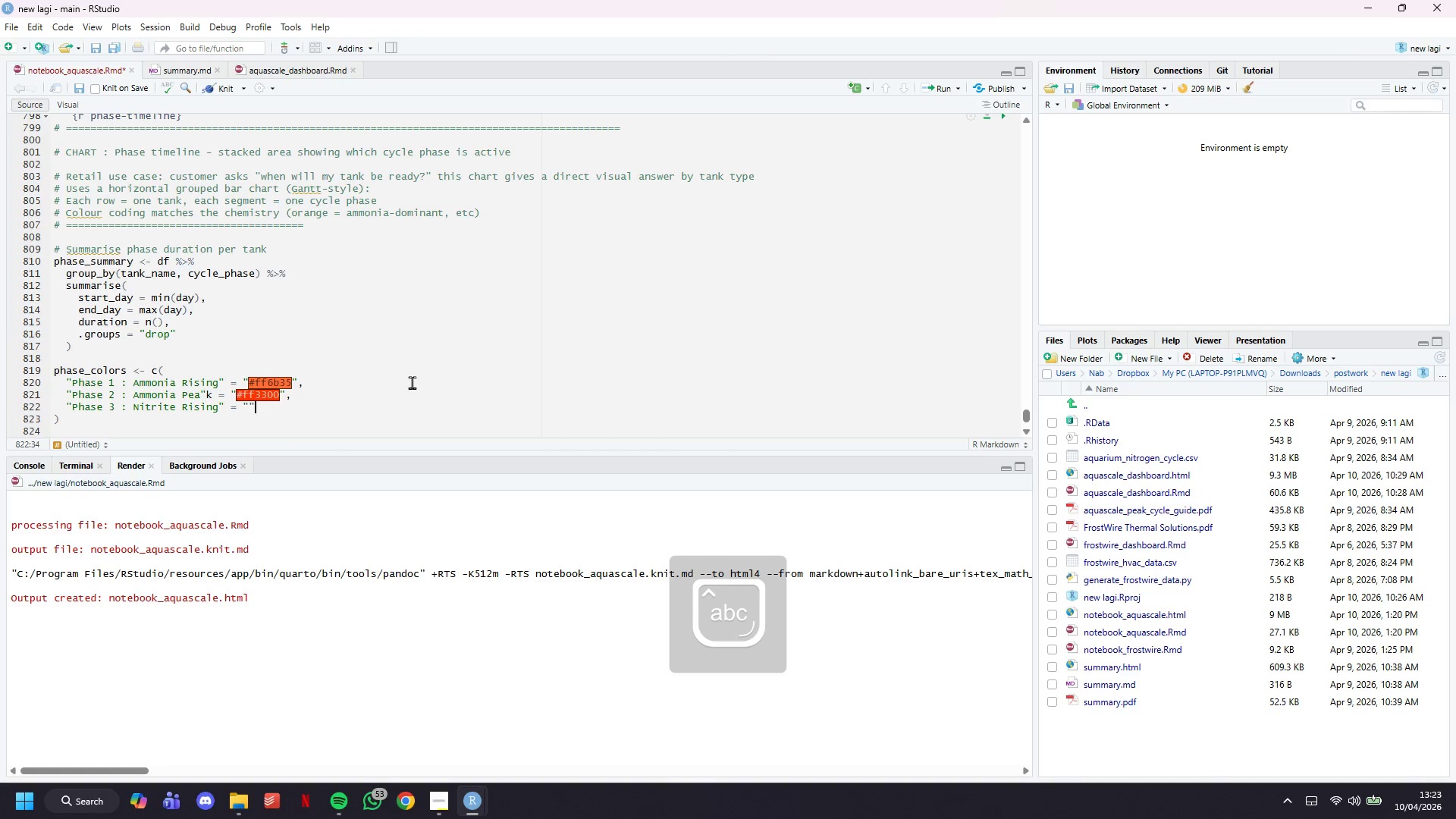 
key(Shift+Quote)
 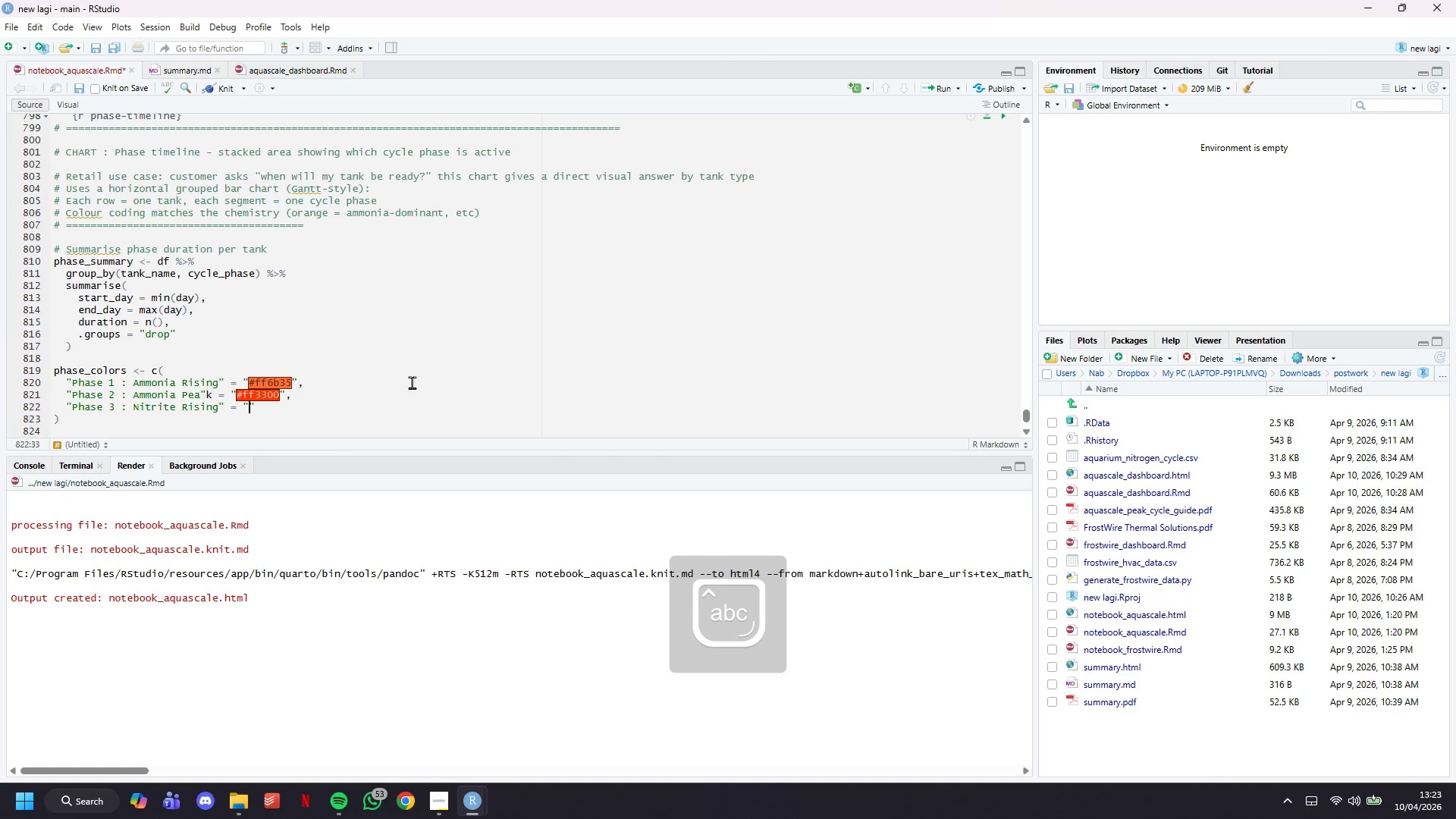 
key(ArrowLeft)
 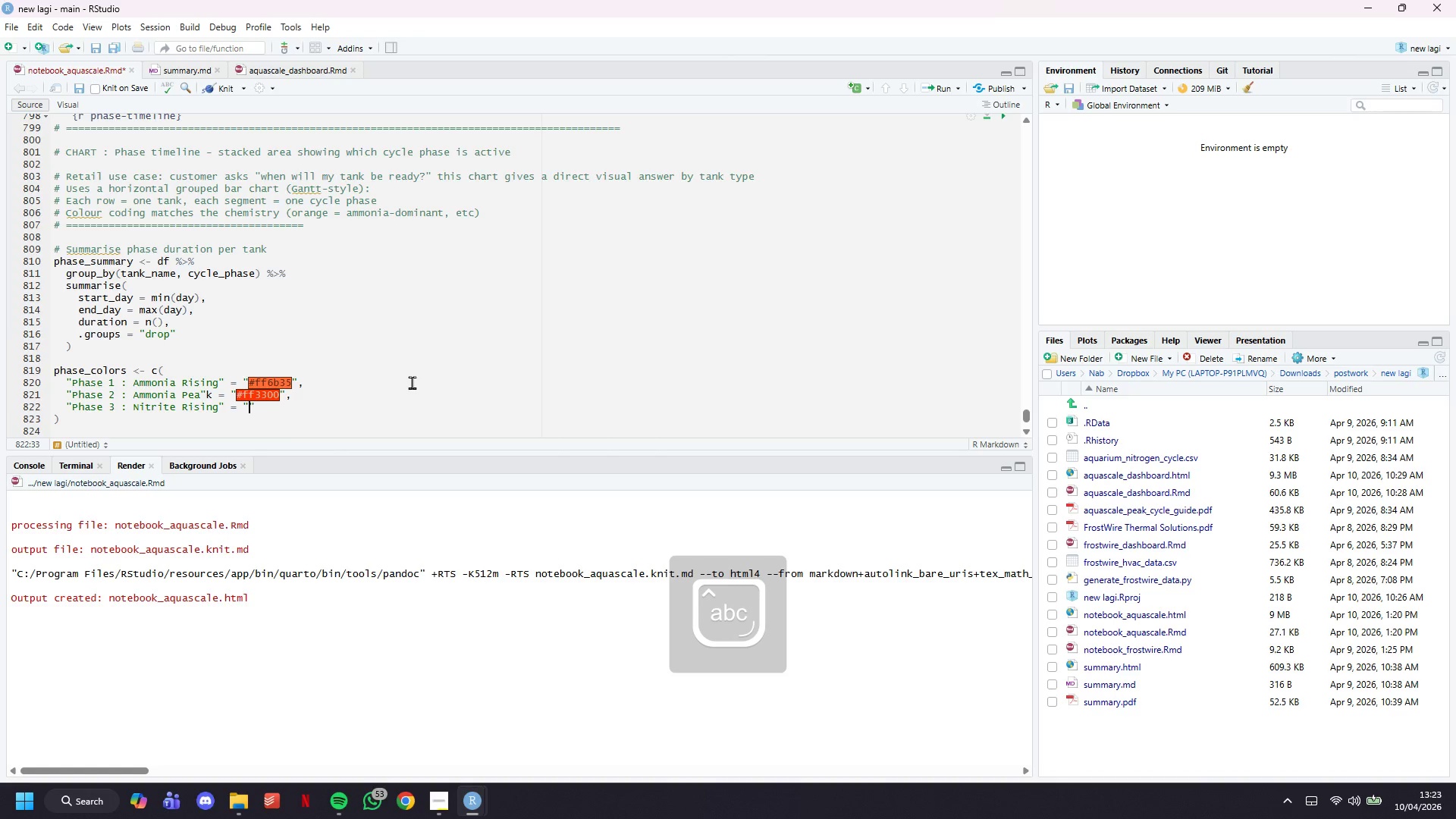 
type(#ffd23f)
 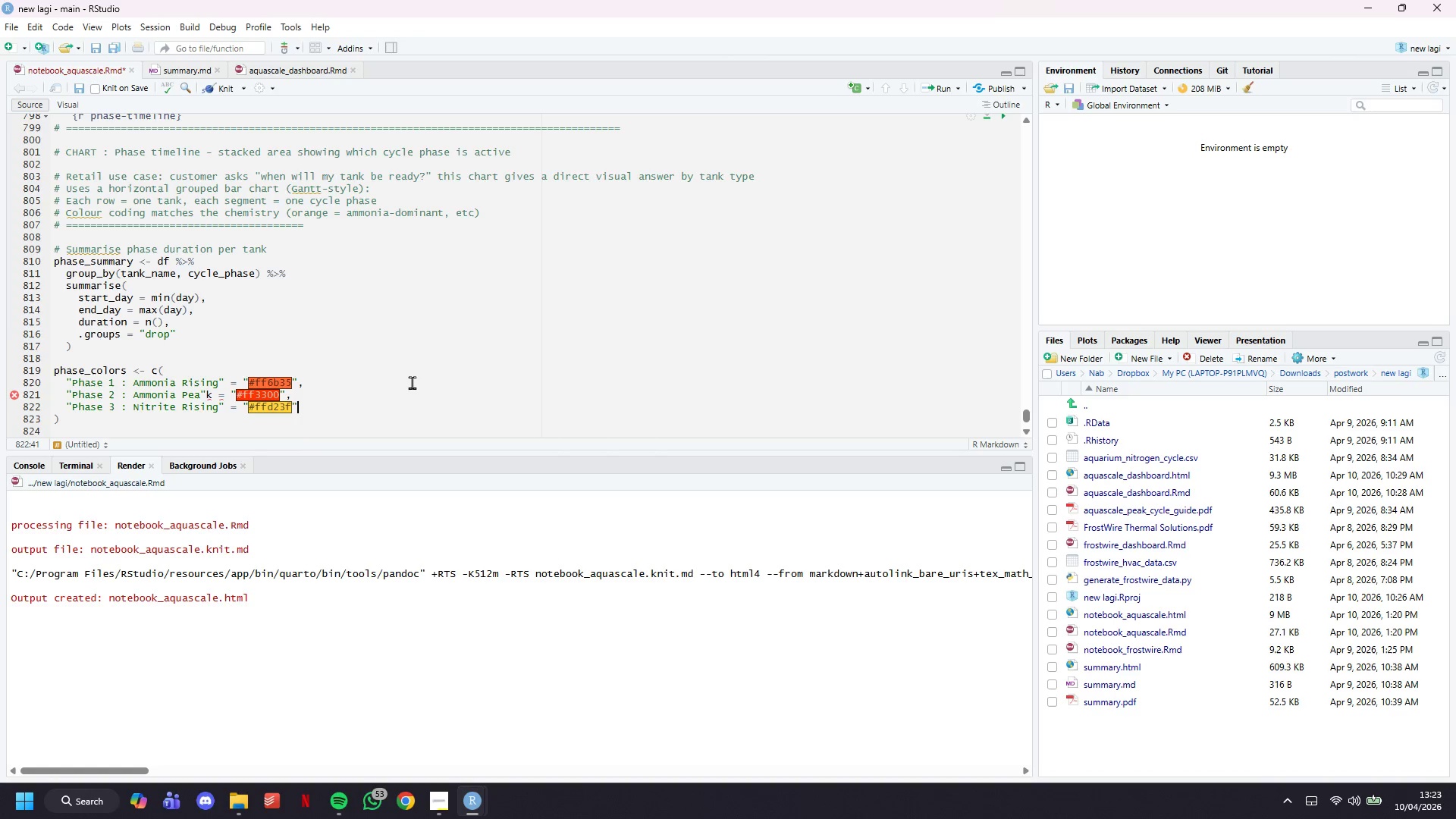 
key(ArrowRight)
 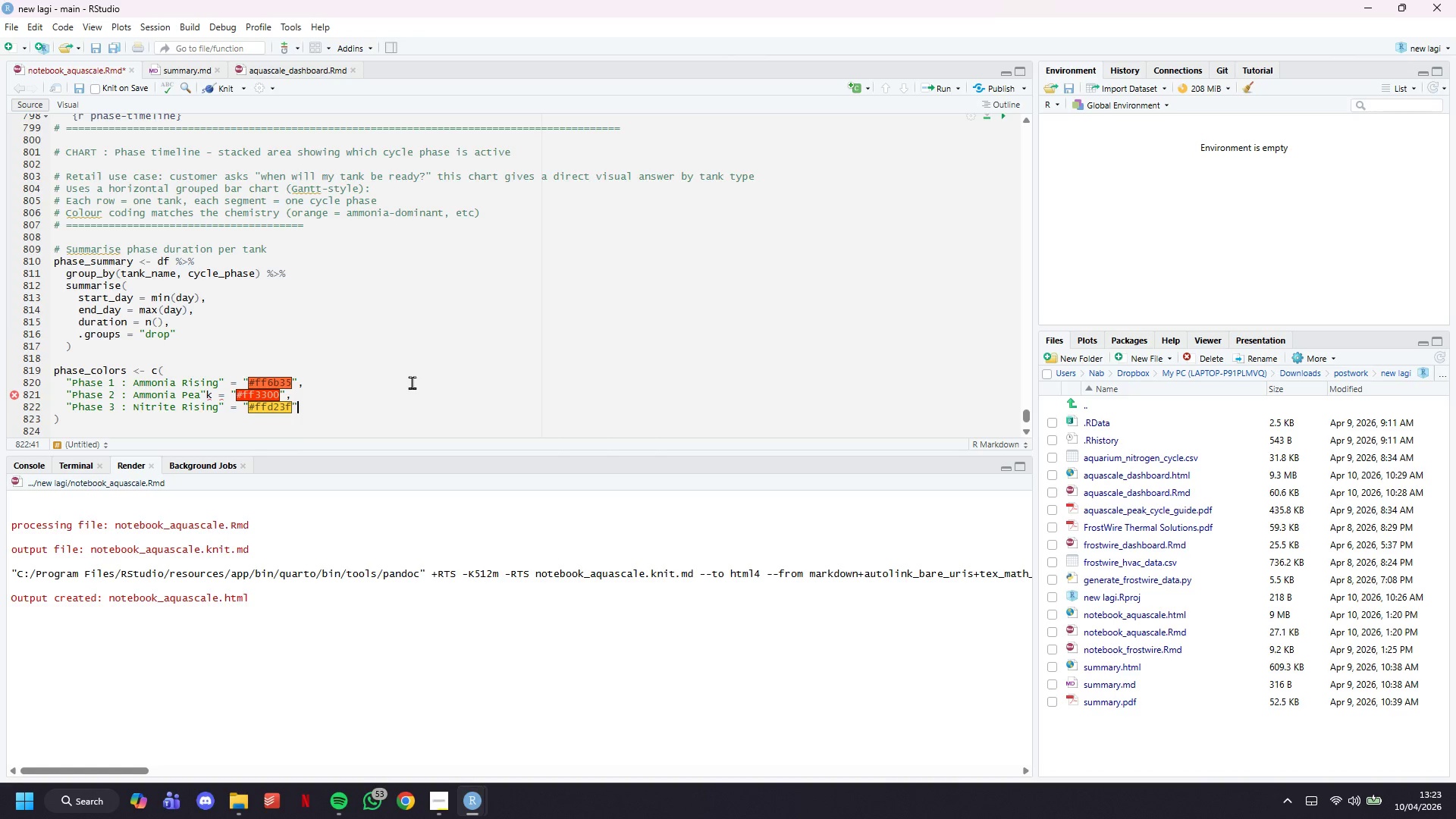 
key(Comma)
 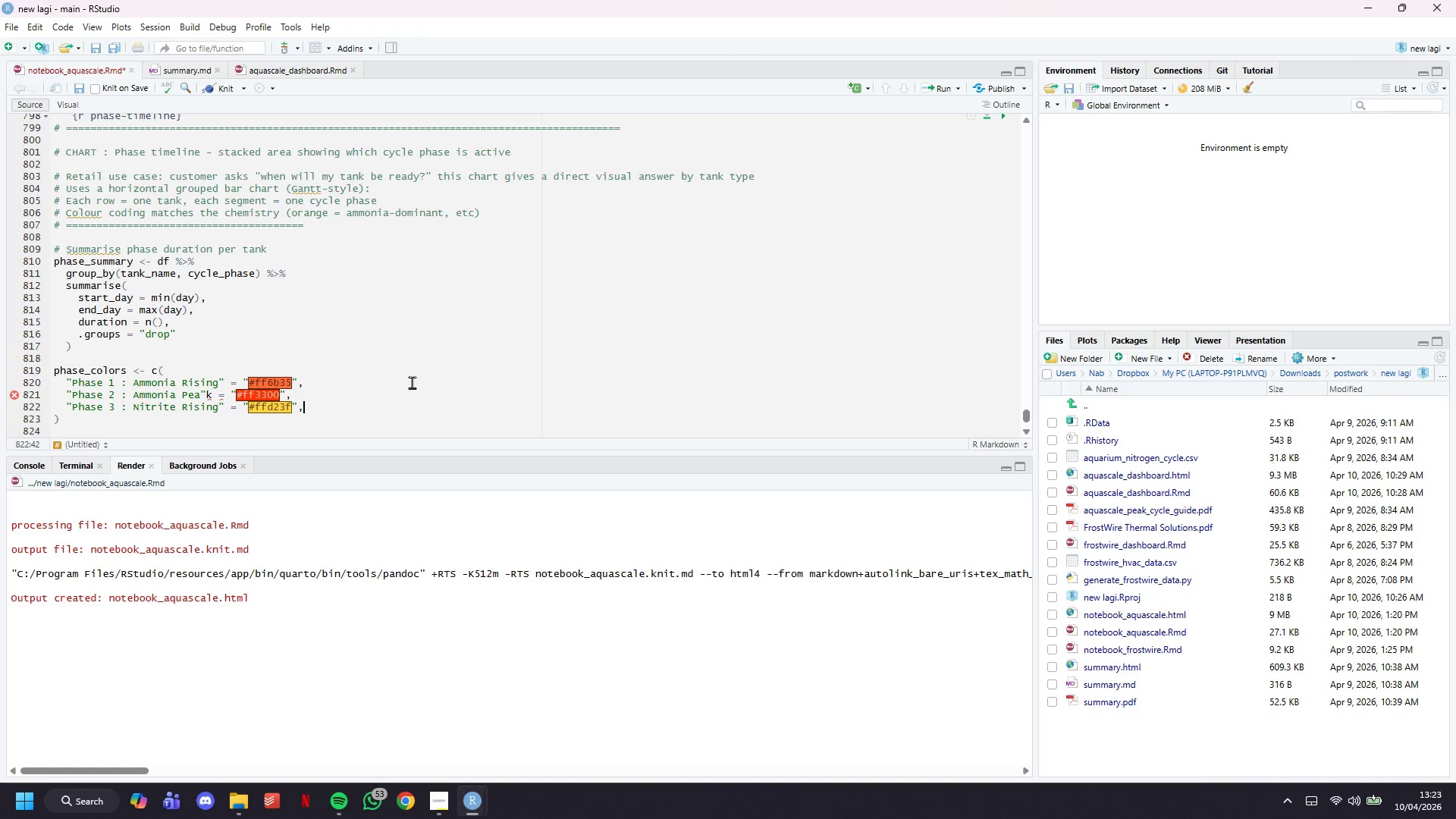 
key(Enter)
 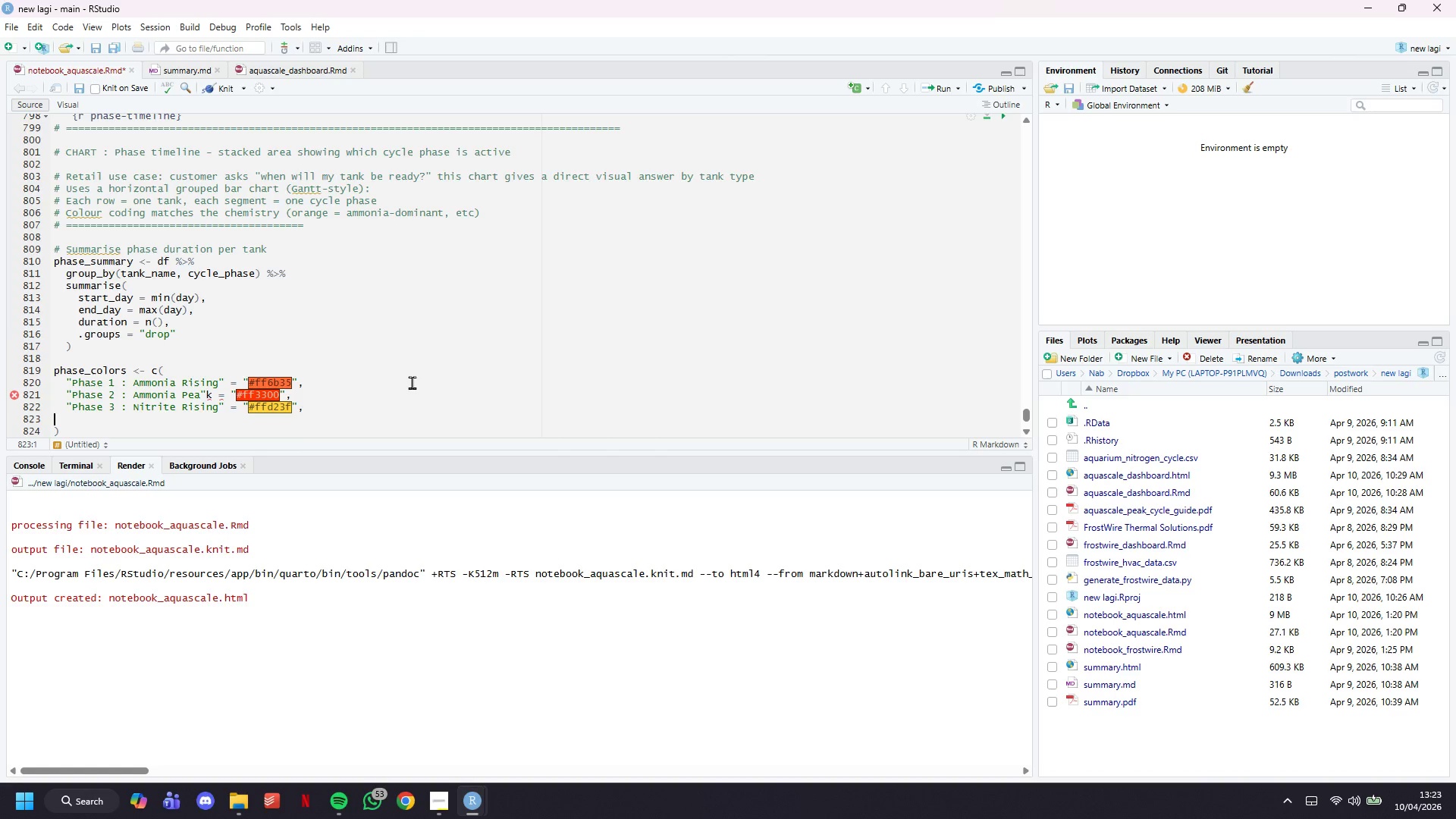 
key(Shift+ShiftLeft)
 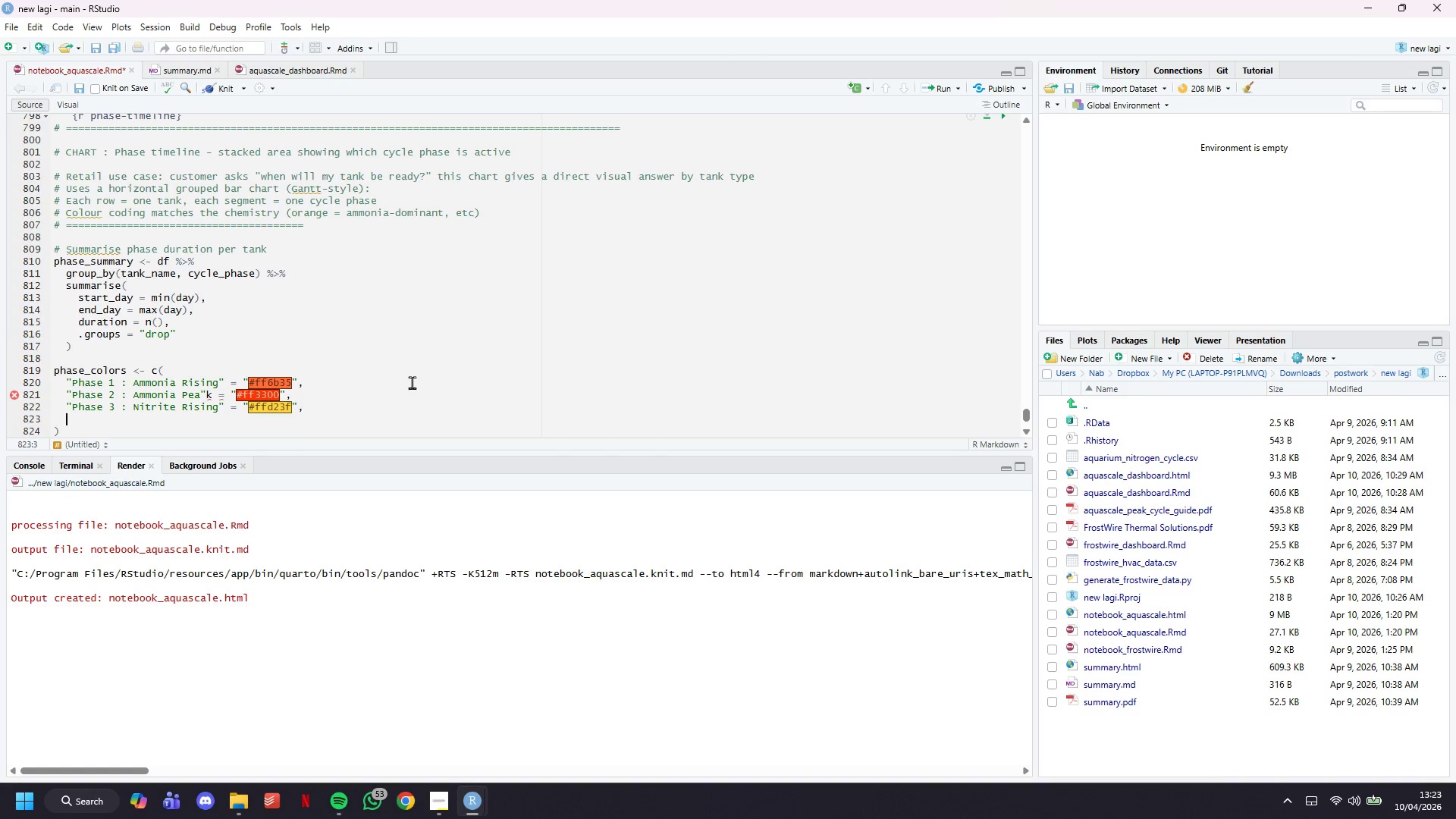 
key(Tab)
 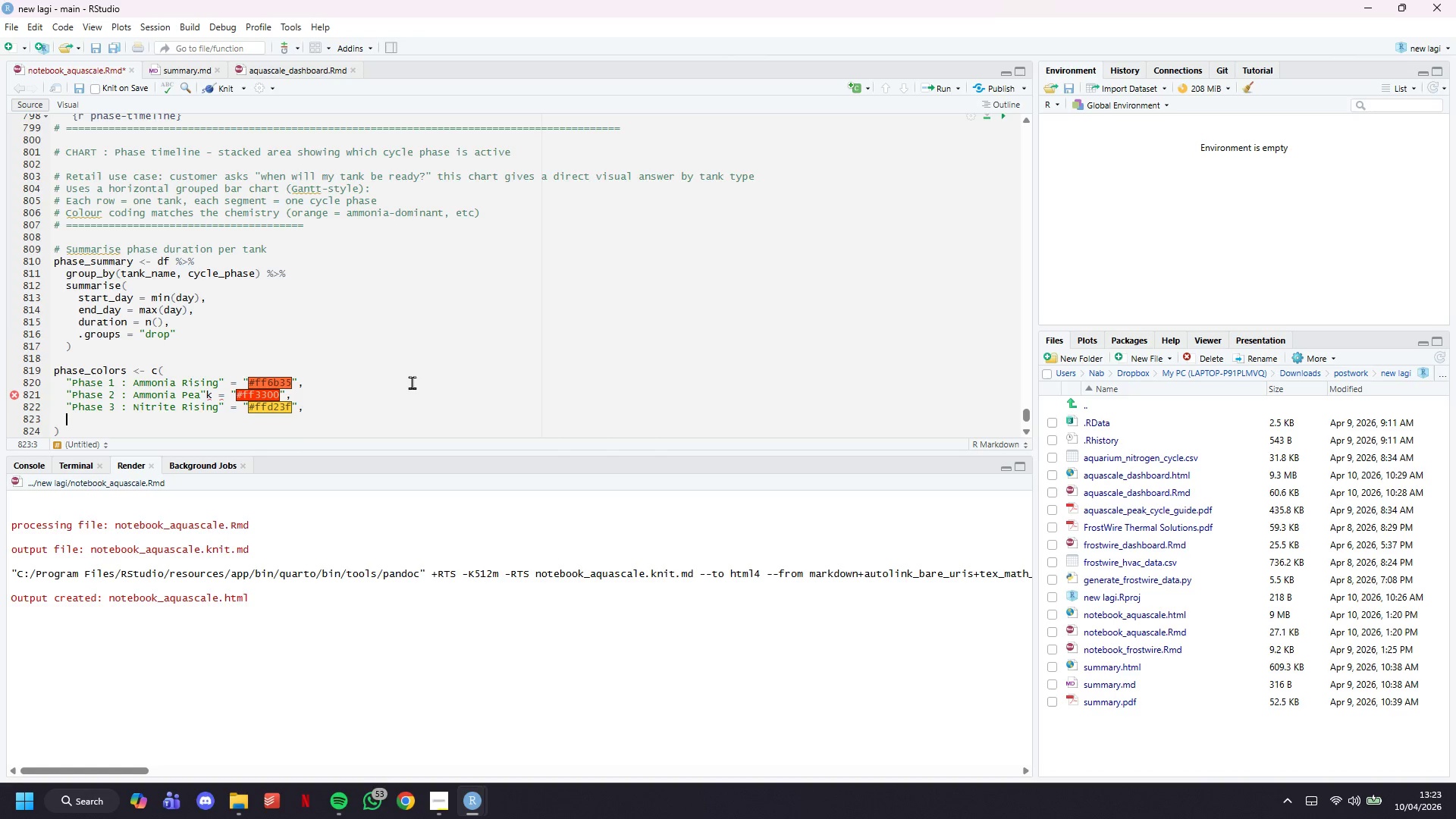 
key(Shift+Quote)
 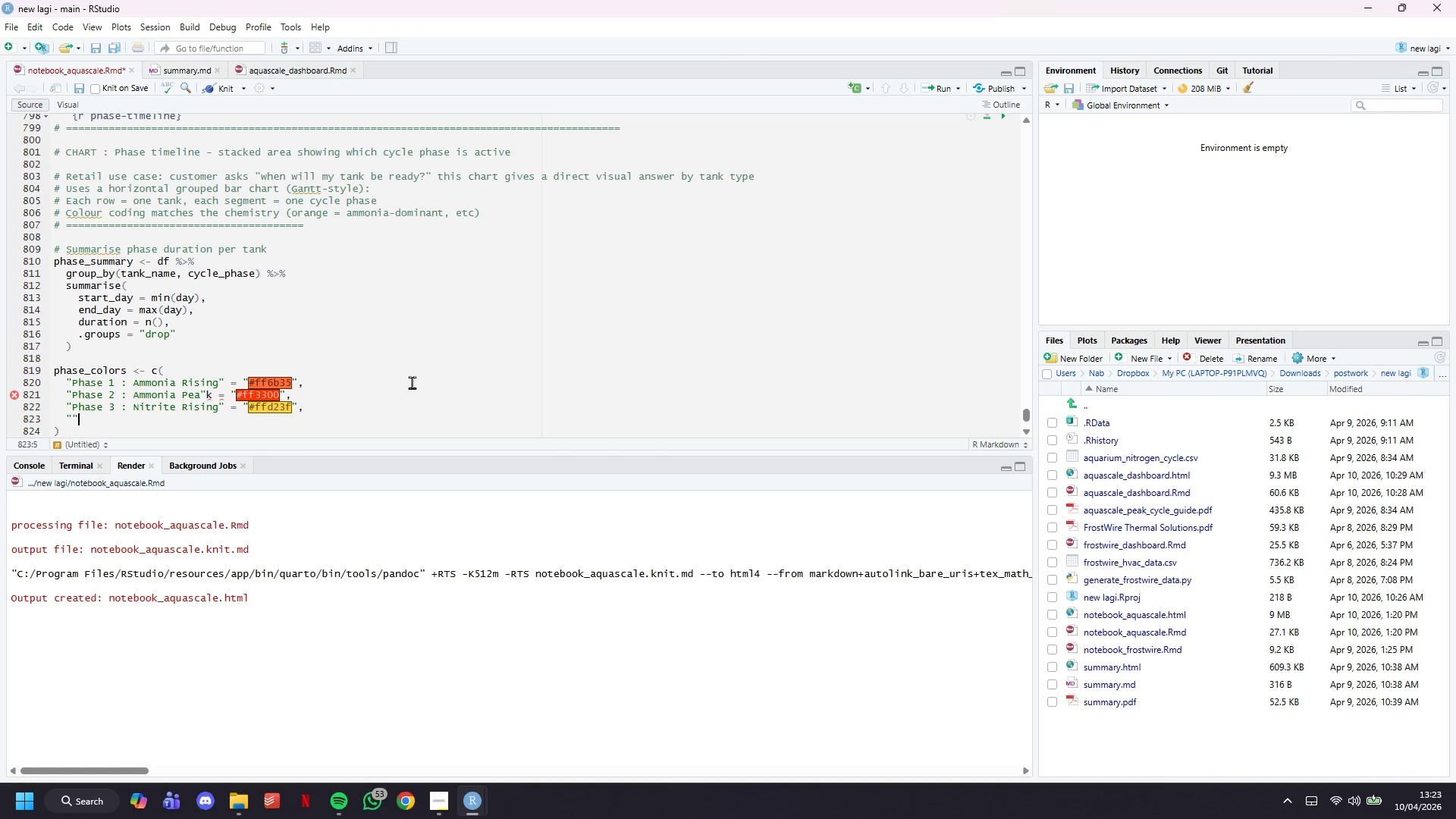 
key(Shift+Quote)
 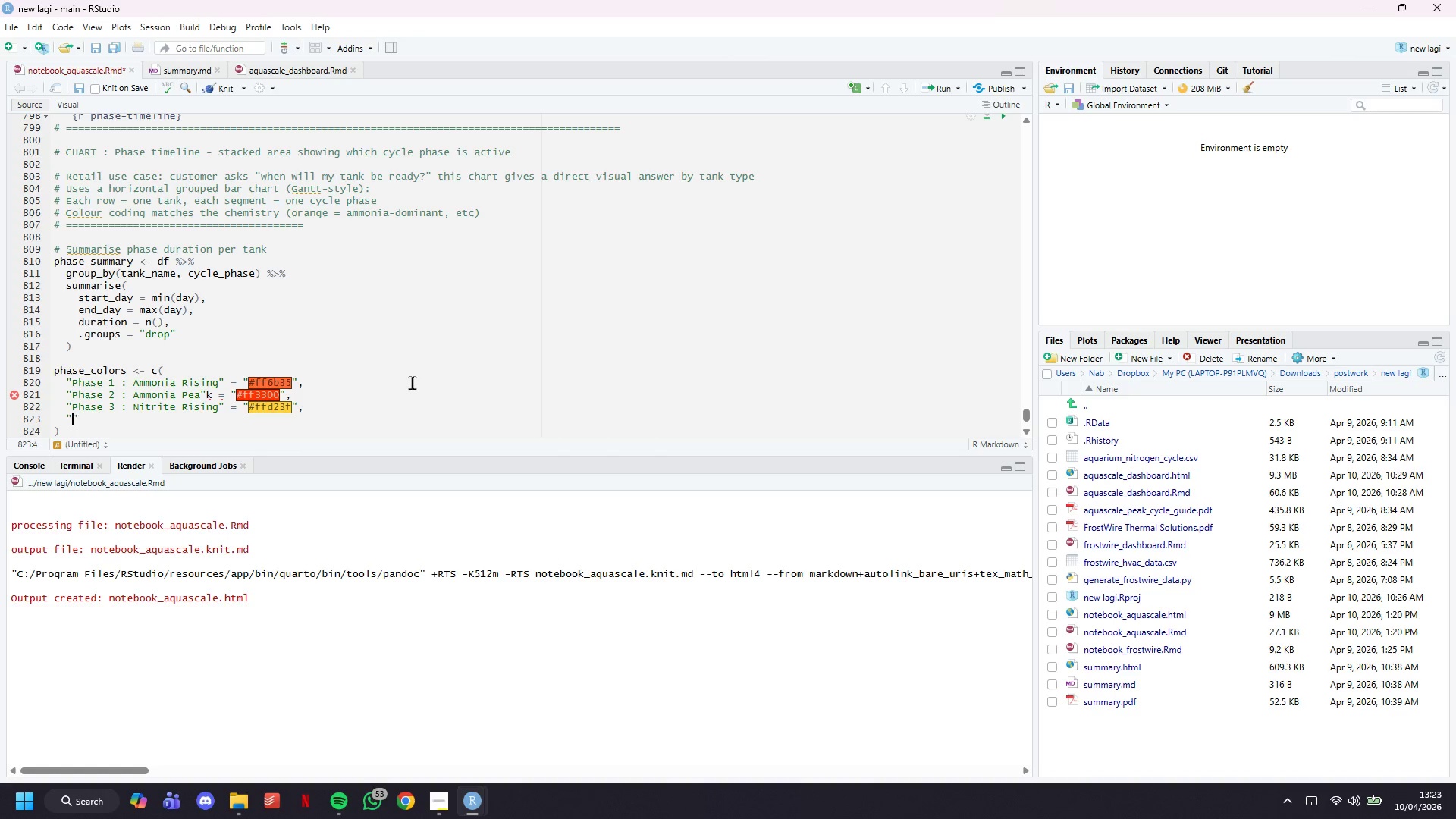 
key(ArrowLeft)
 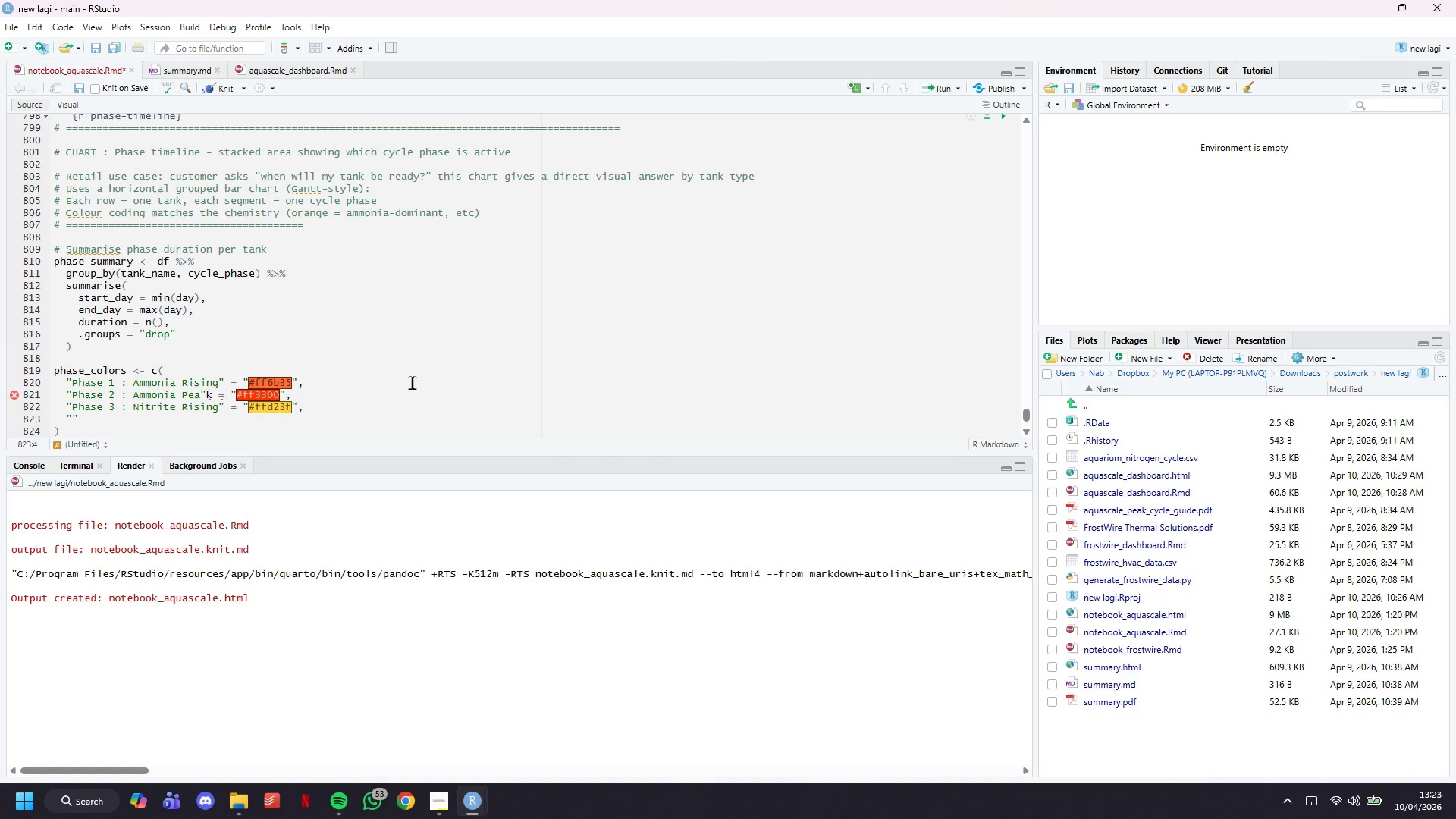 
type(Phase 4 : Nitride Peak)
 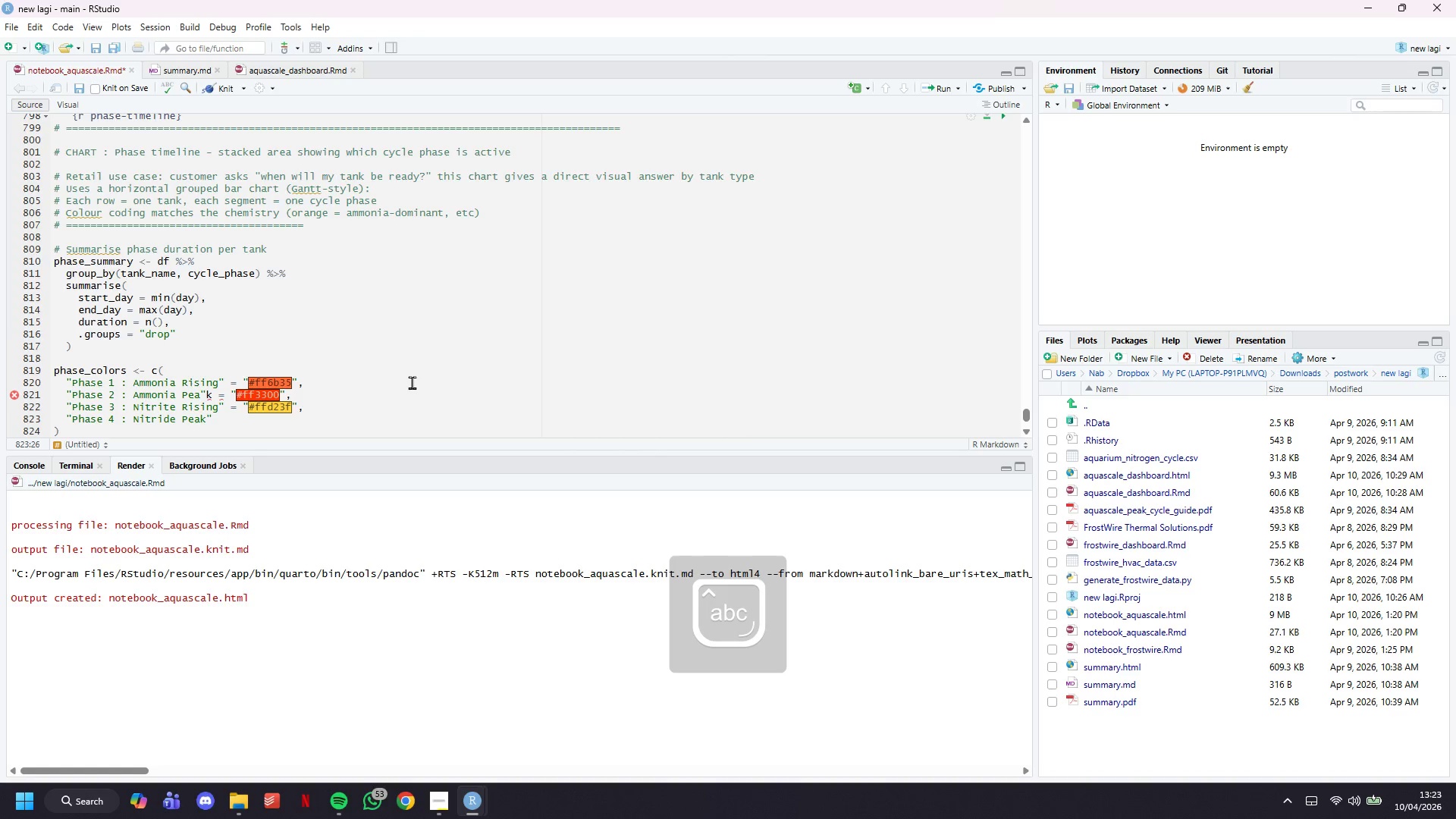 
key(ArrowUp)
 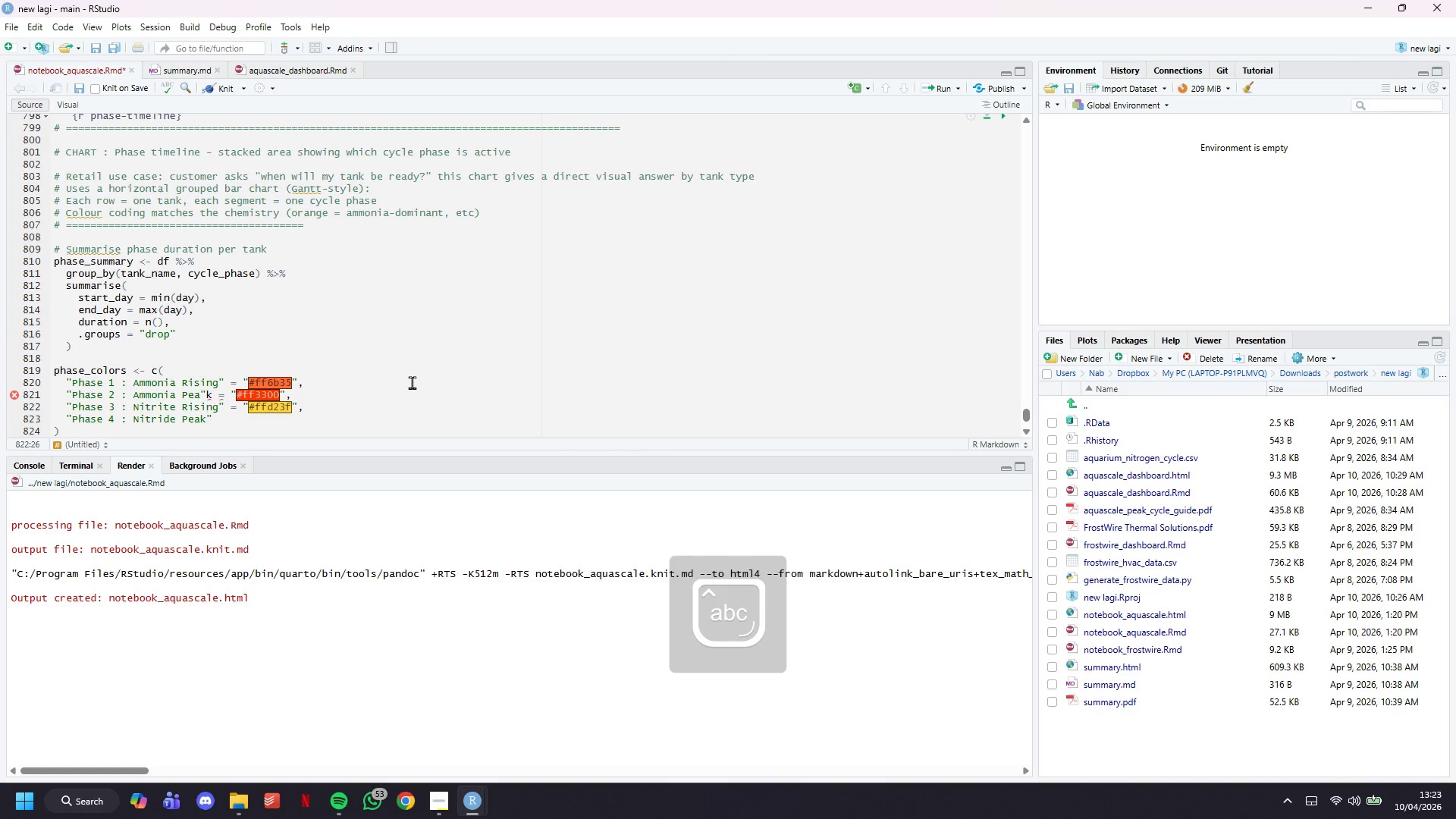 
key(ArrowUp)
 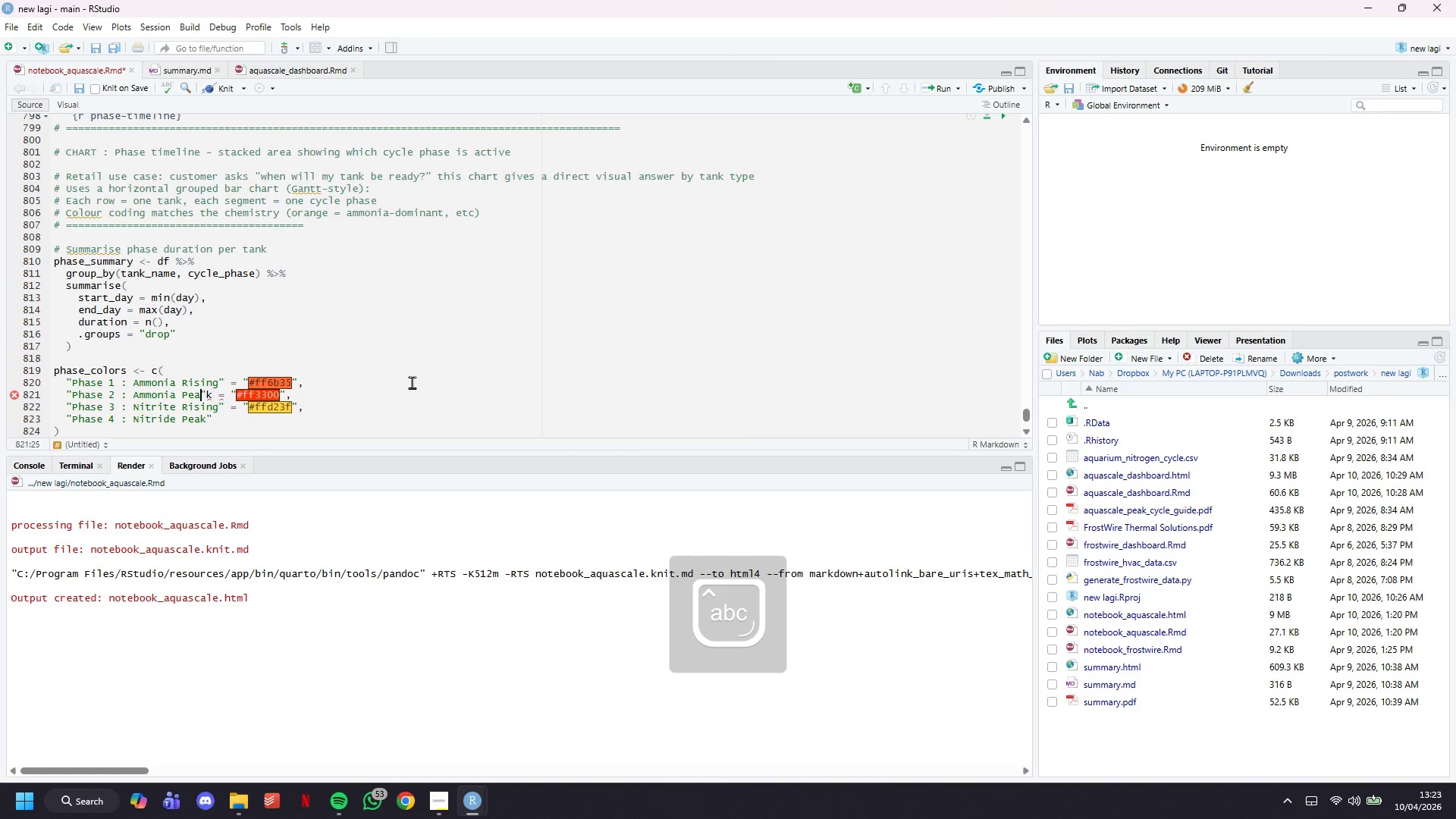 
key(ArrowLeft)
 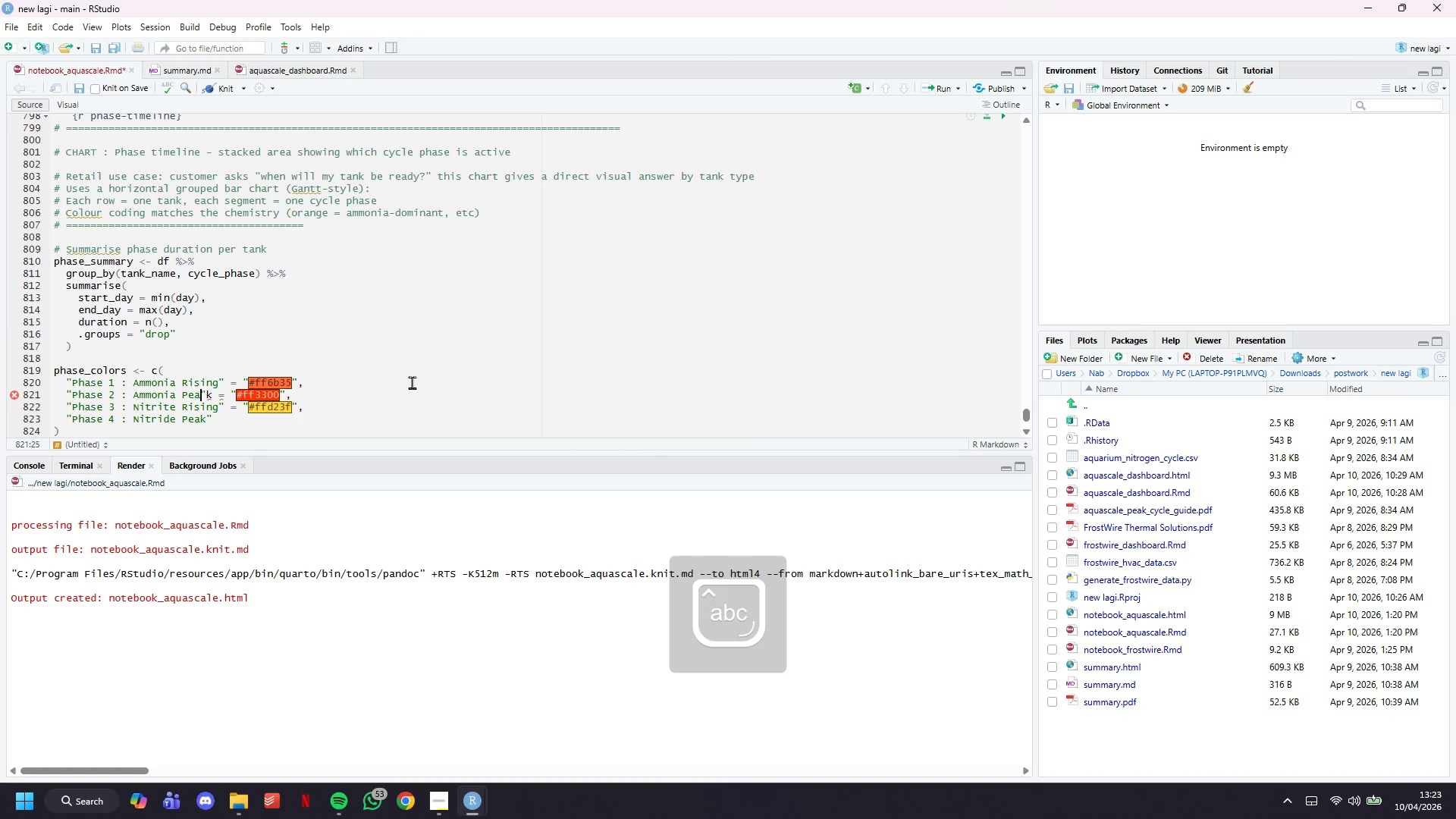 
key(ArrowRight)
 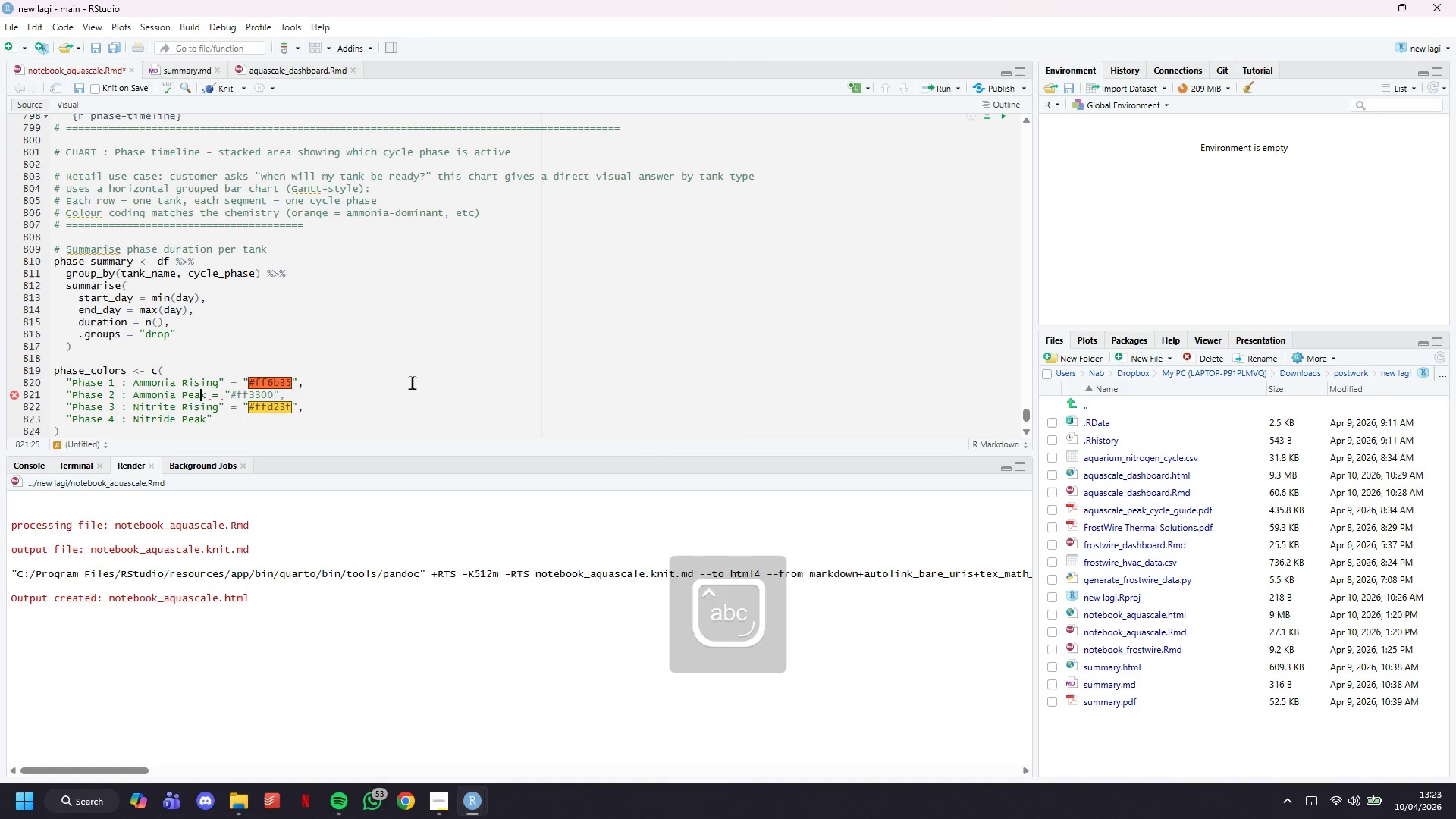 
key(Backspace)
 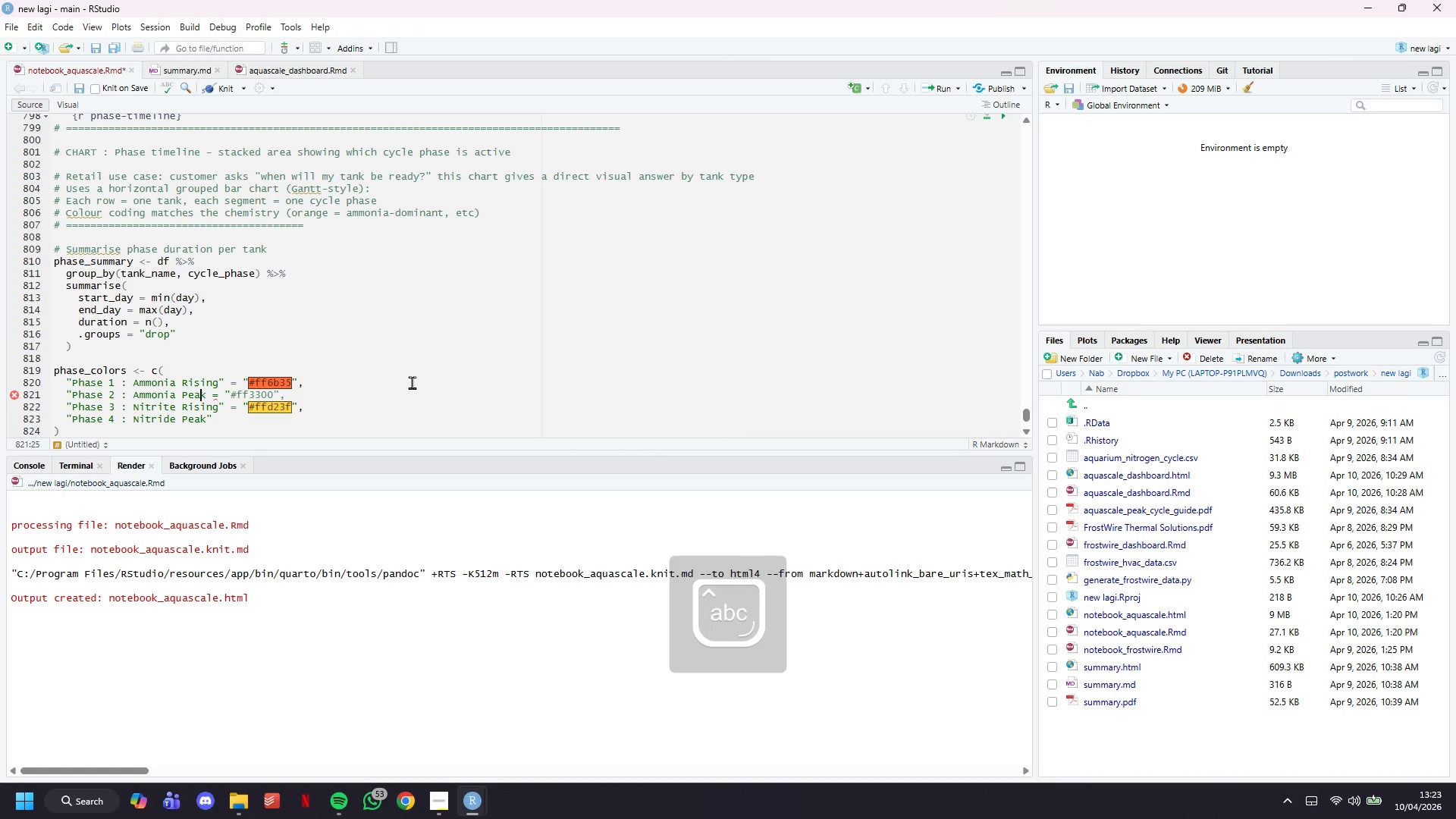 
key(ArrowRight)
 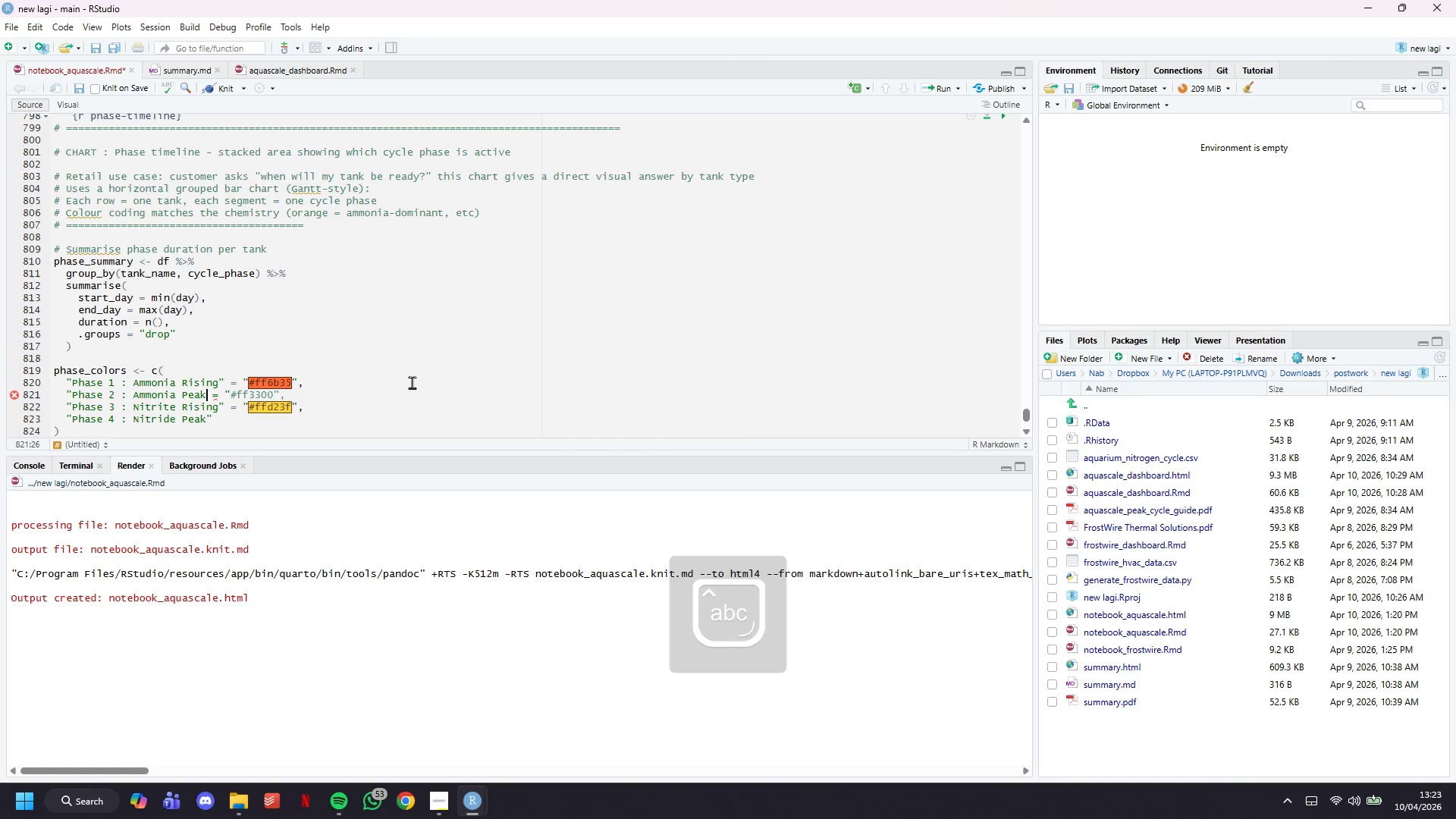 
key(Shift+ShiftLeft)
 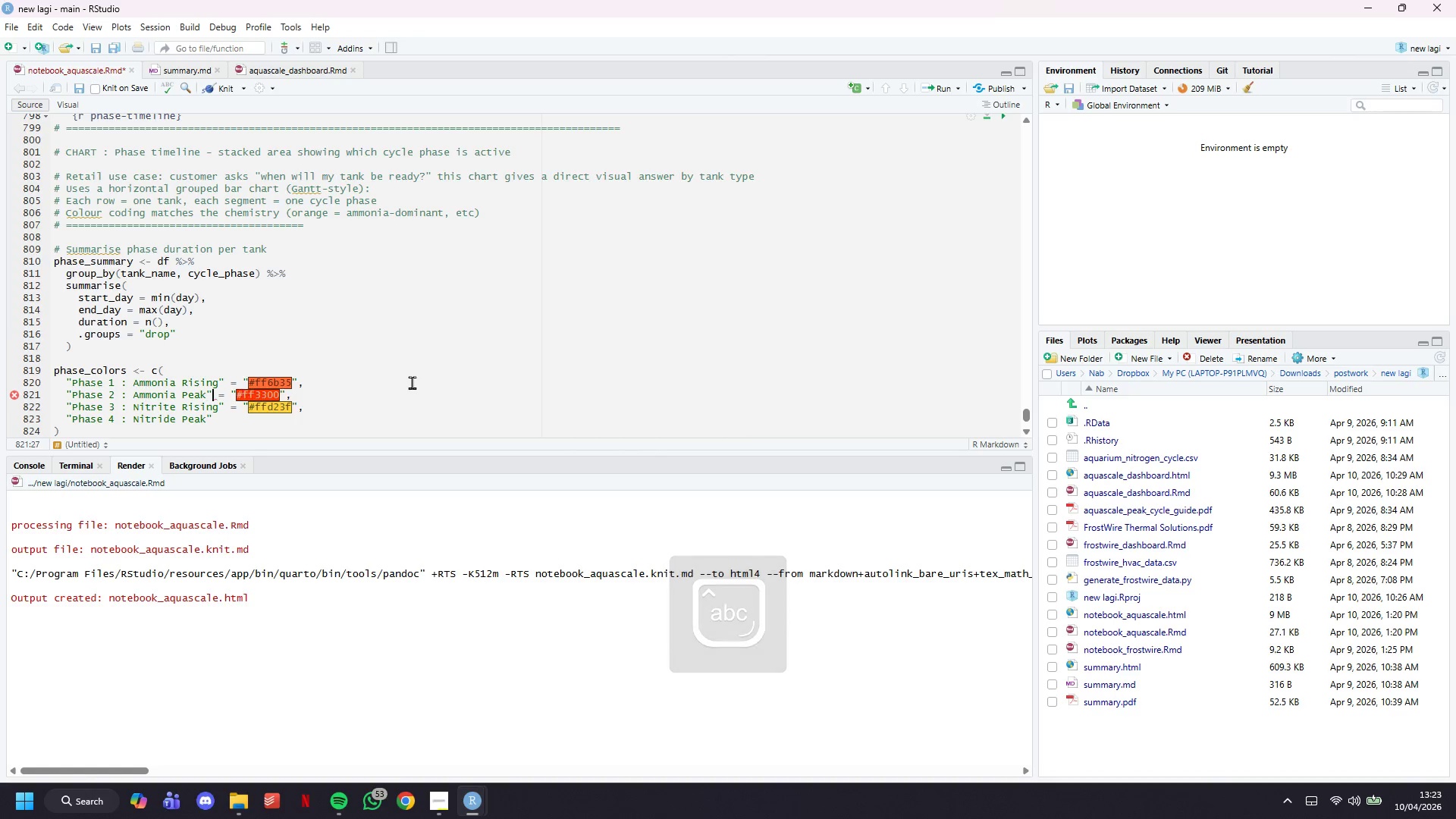 
key(Shift+Quote)
 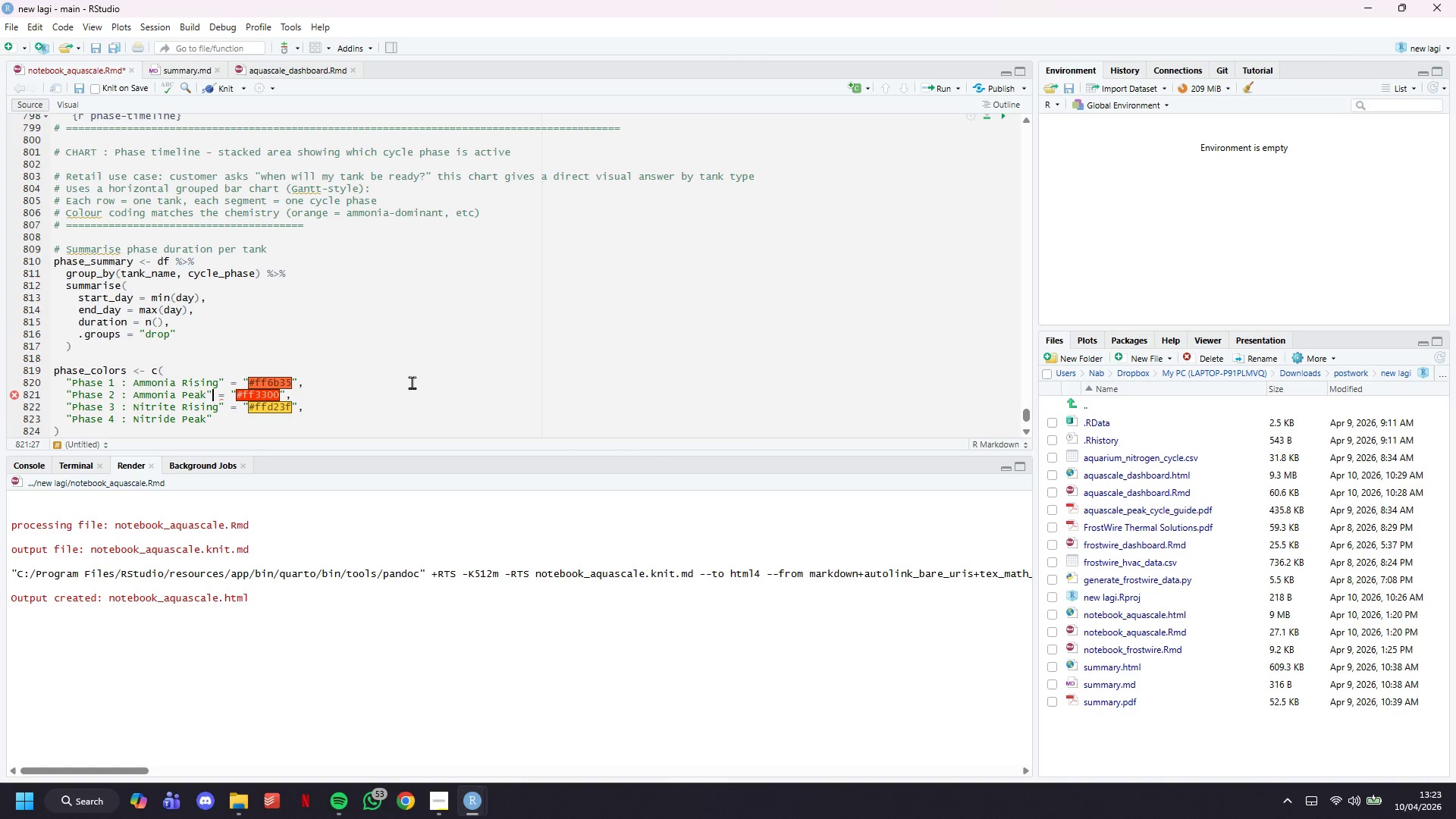 
key(ArrowDown)
 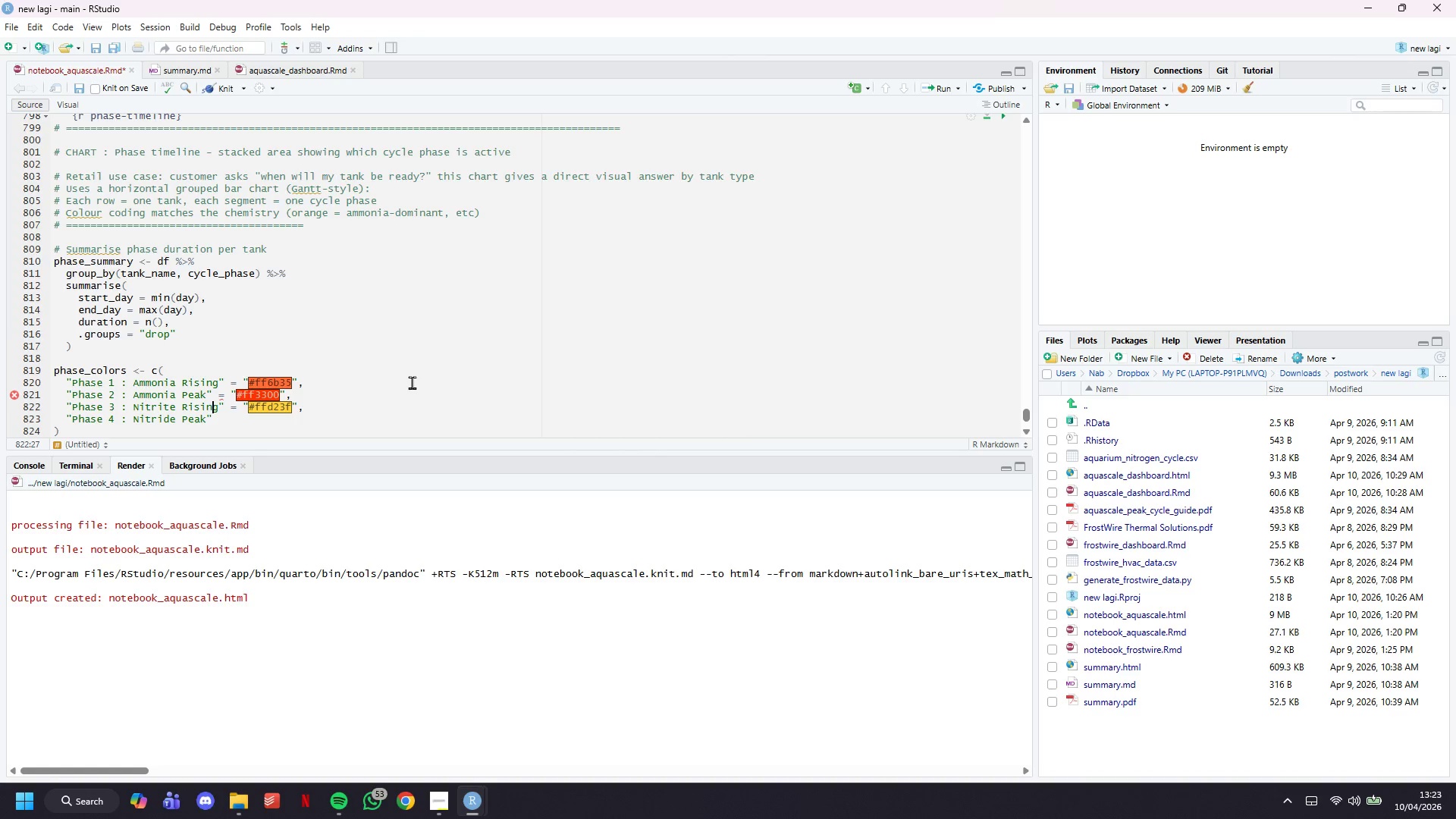 
key(ArrowRight)
 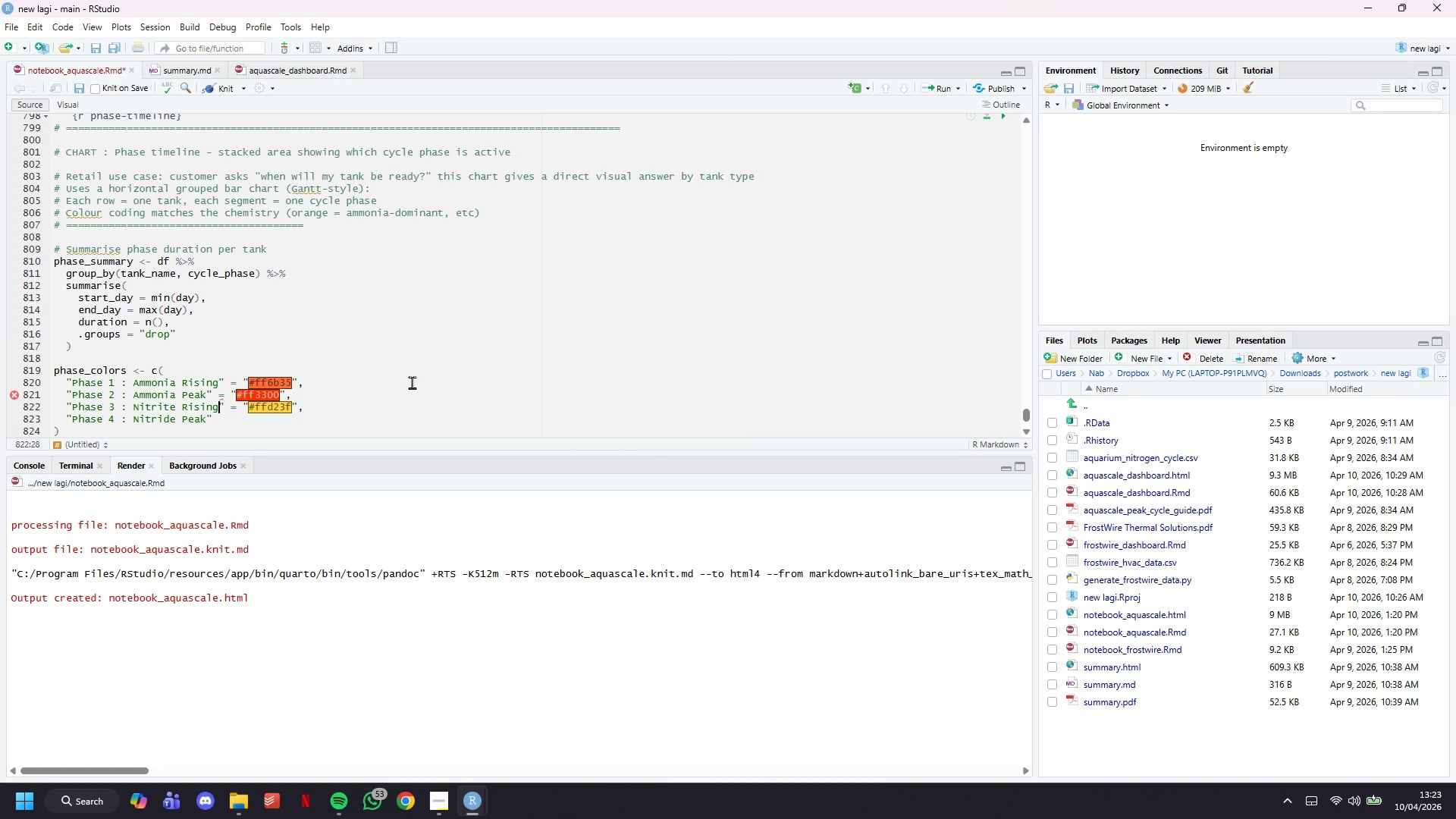 
key(ArrowDown)
 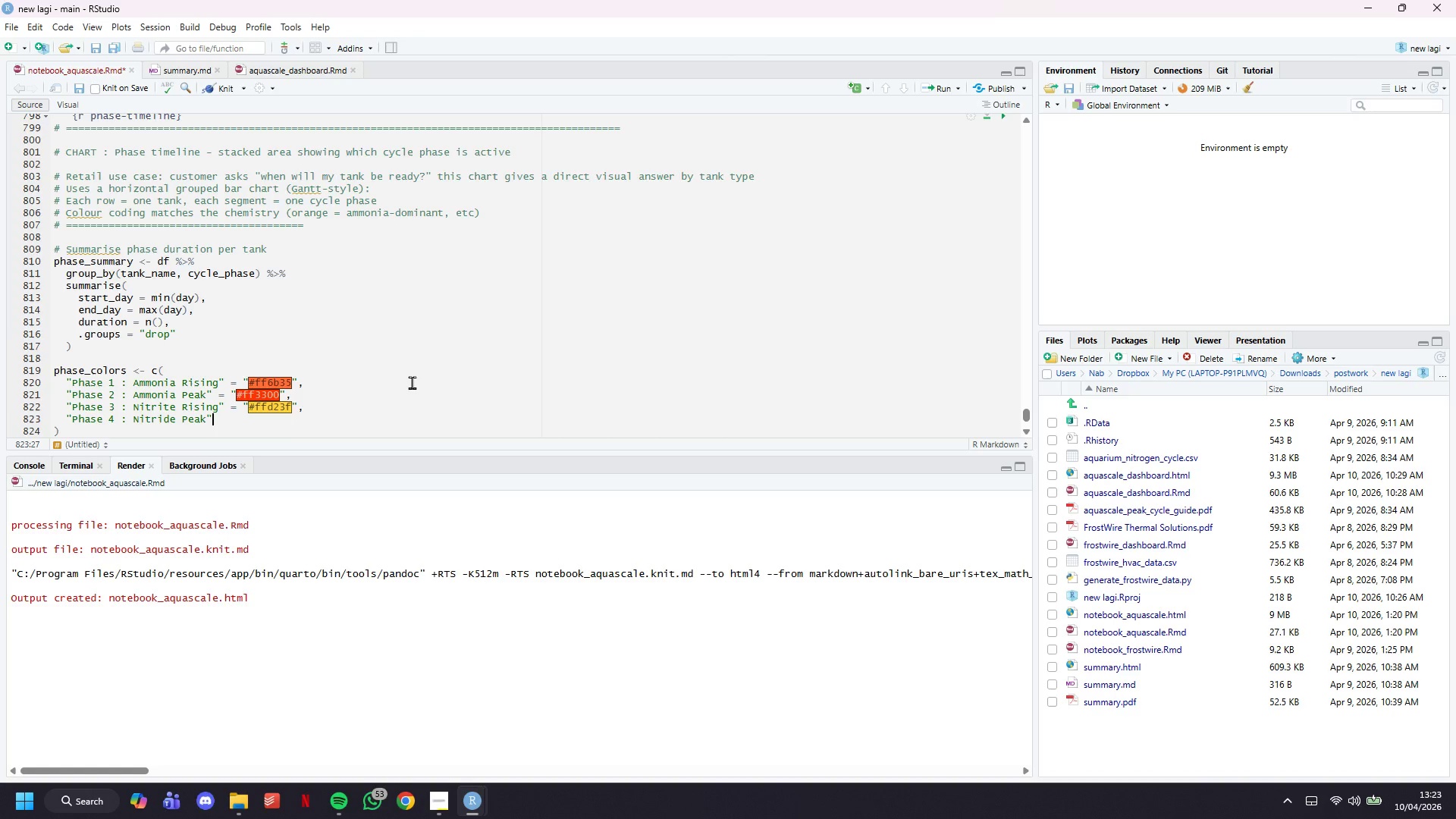 
wait(7.36)
 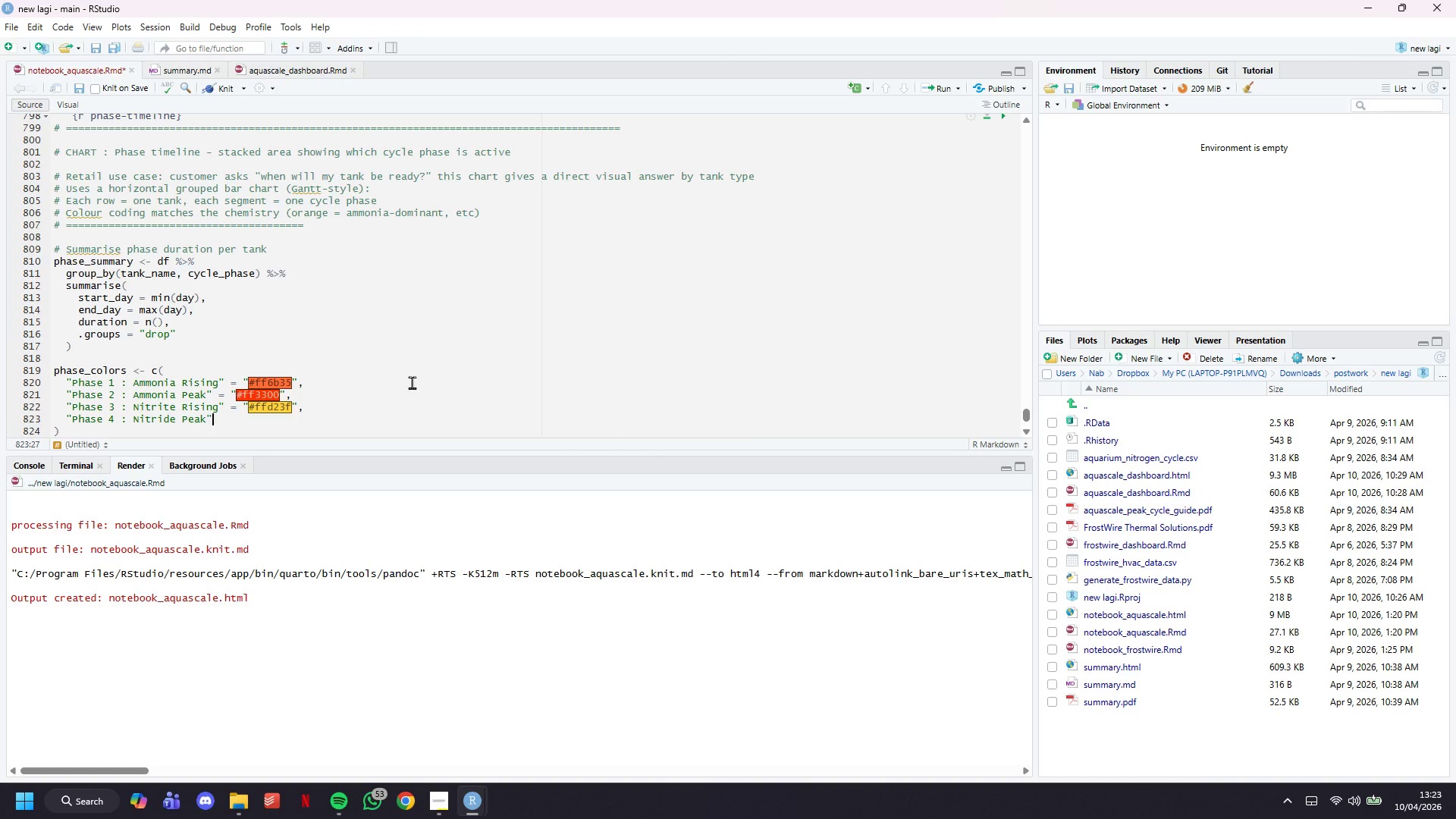 
key(Space)
 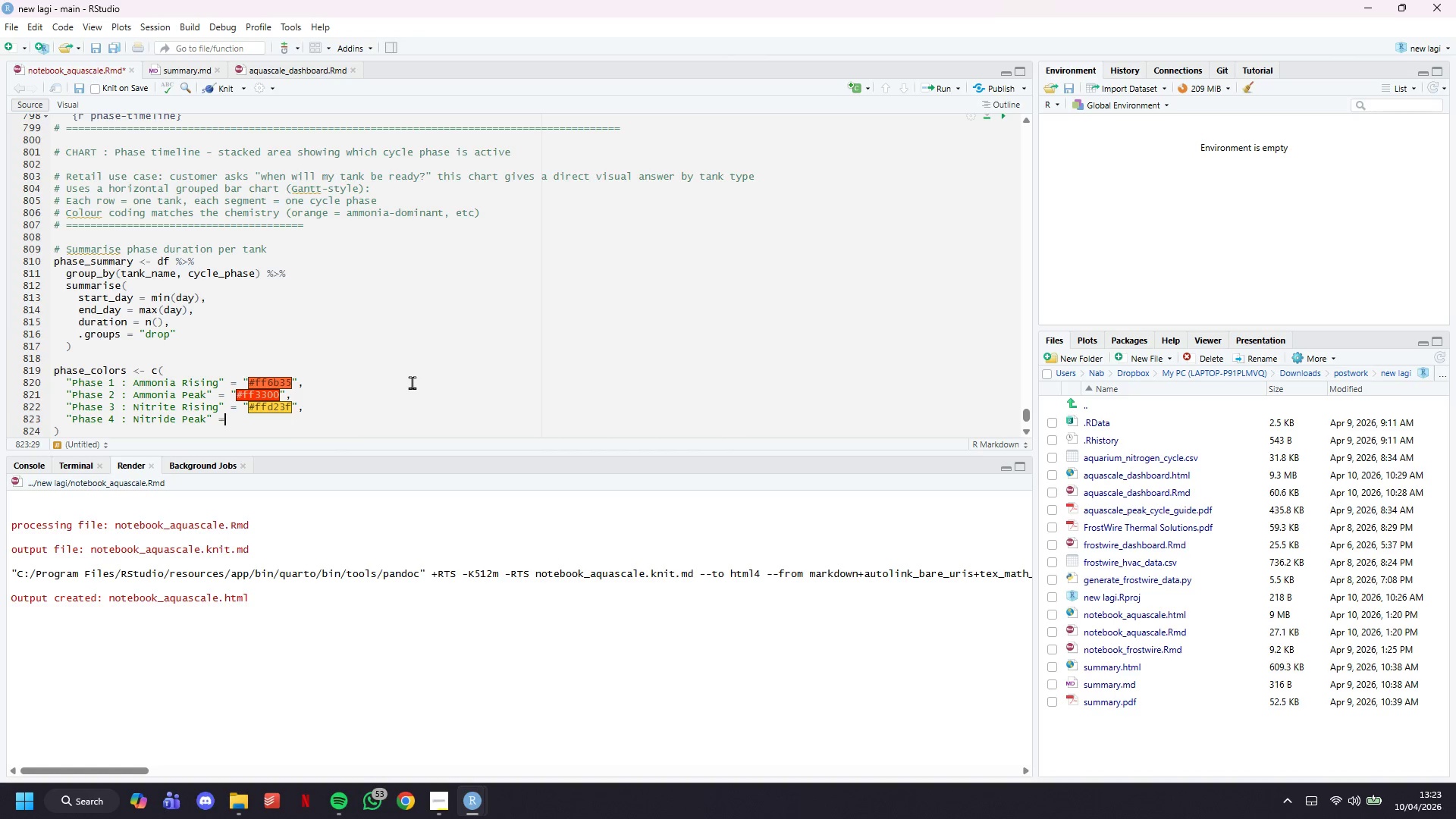 
key(Equal)
 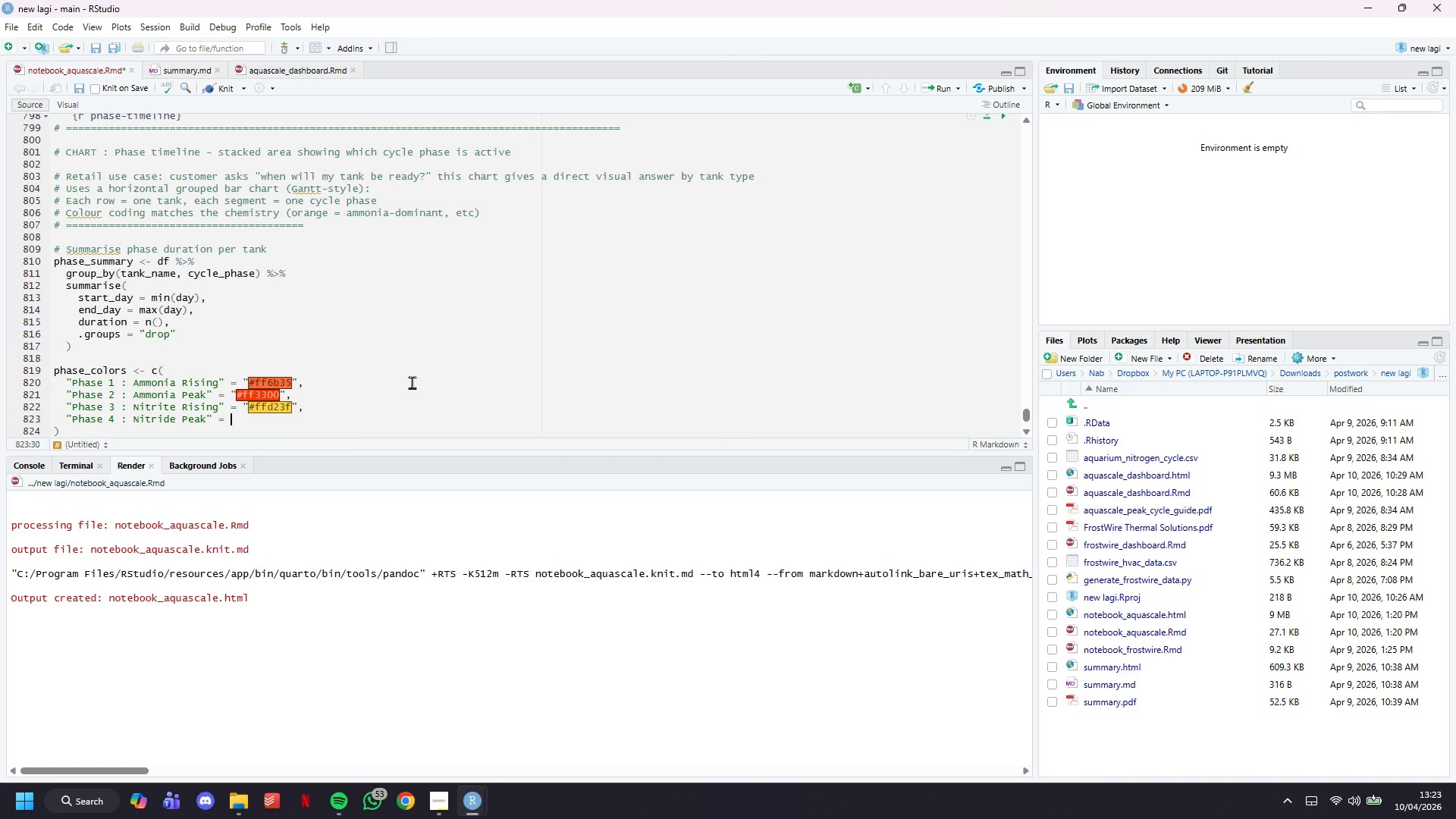 
key(Space)
 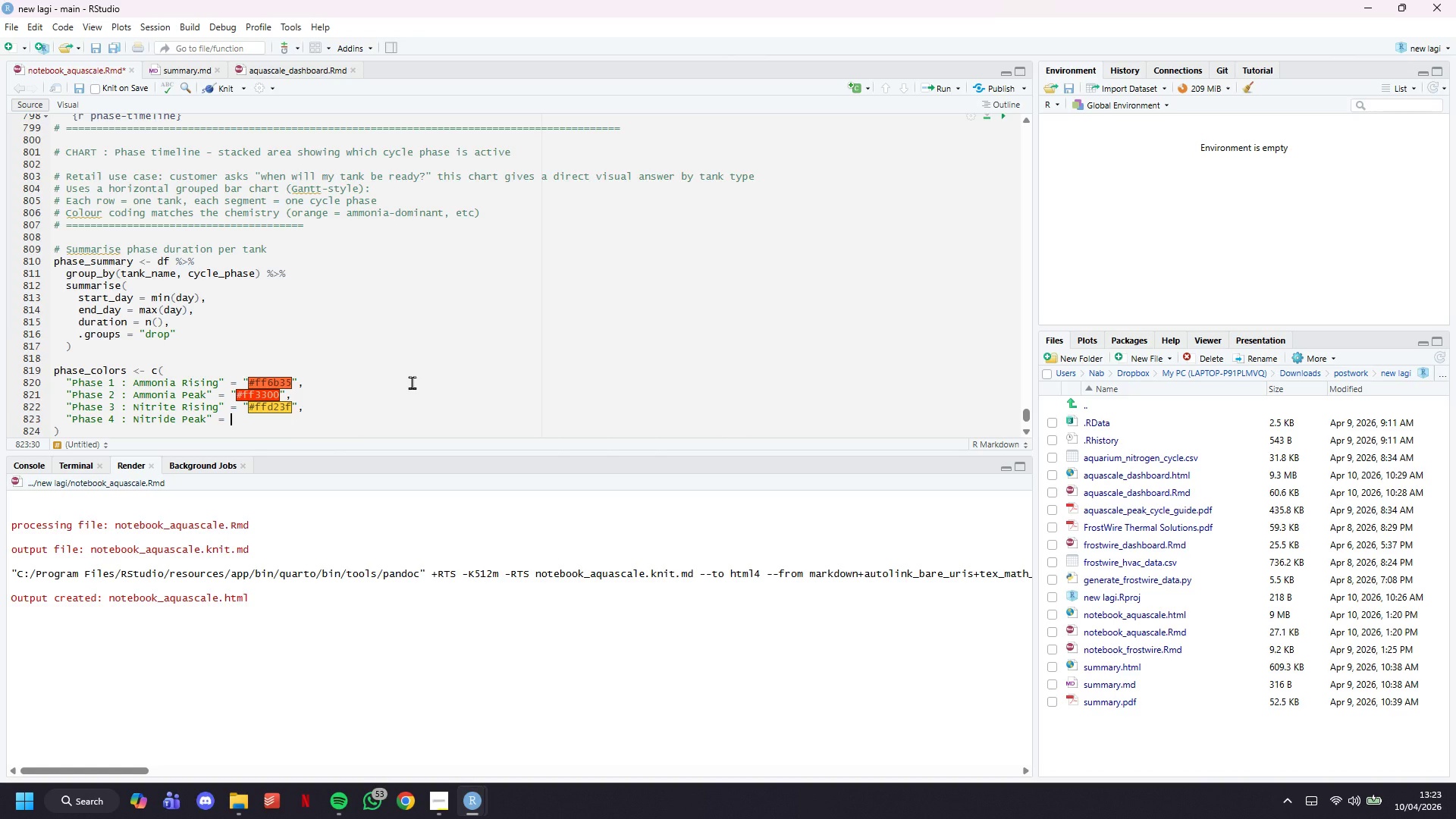 
key(Shift+Quote)
 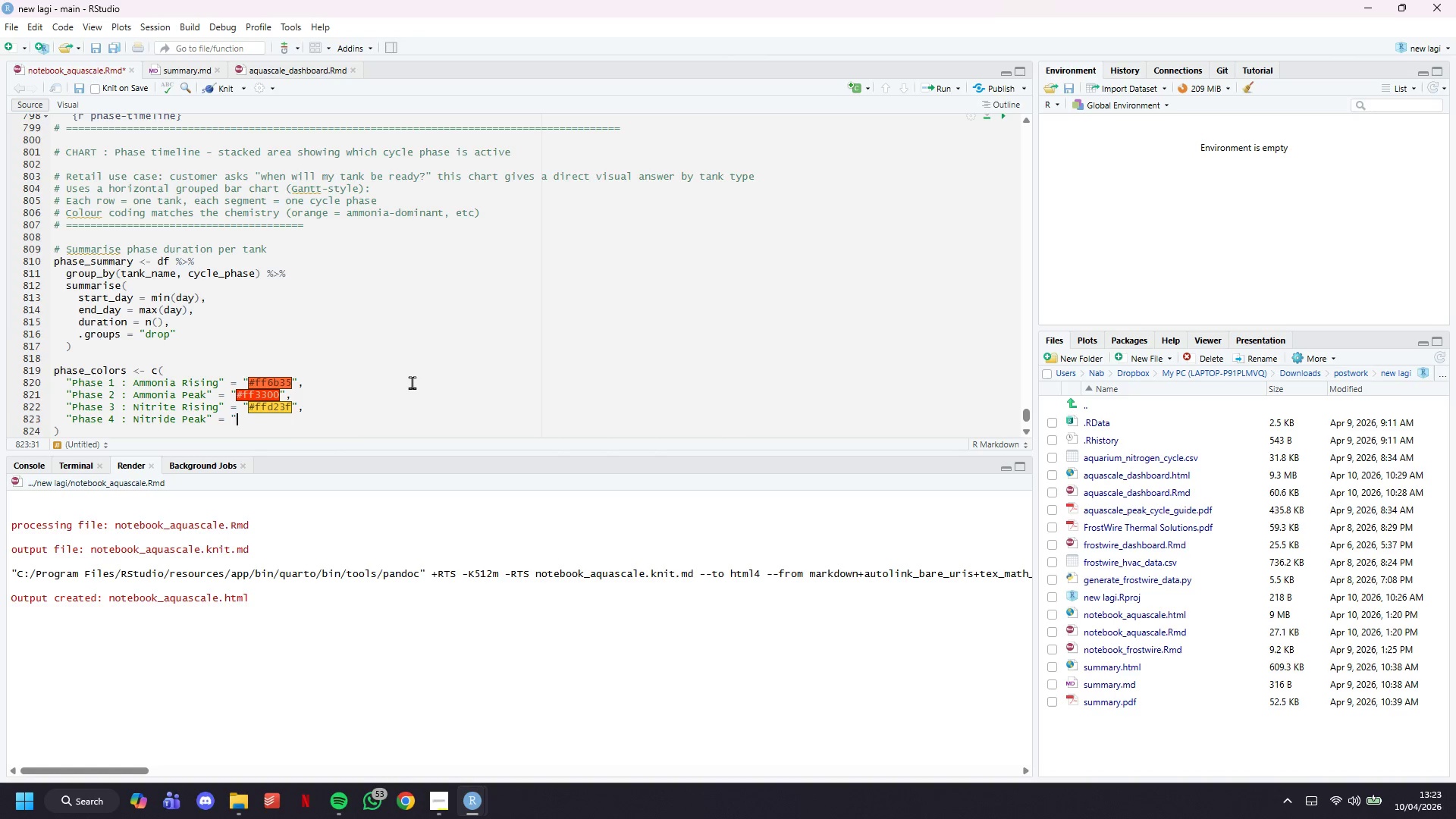 
key(Shift+Quote)
 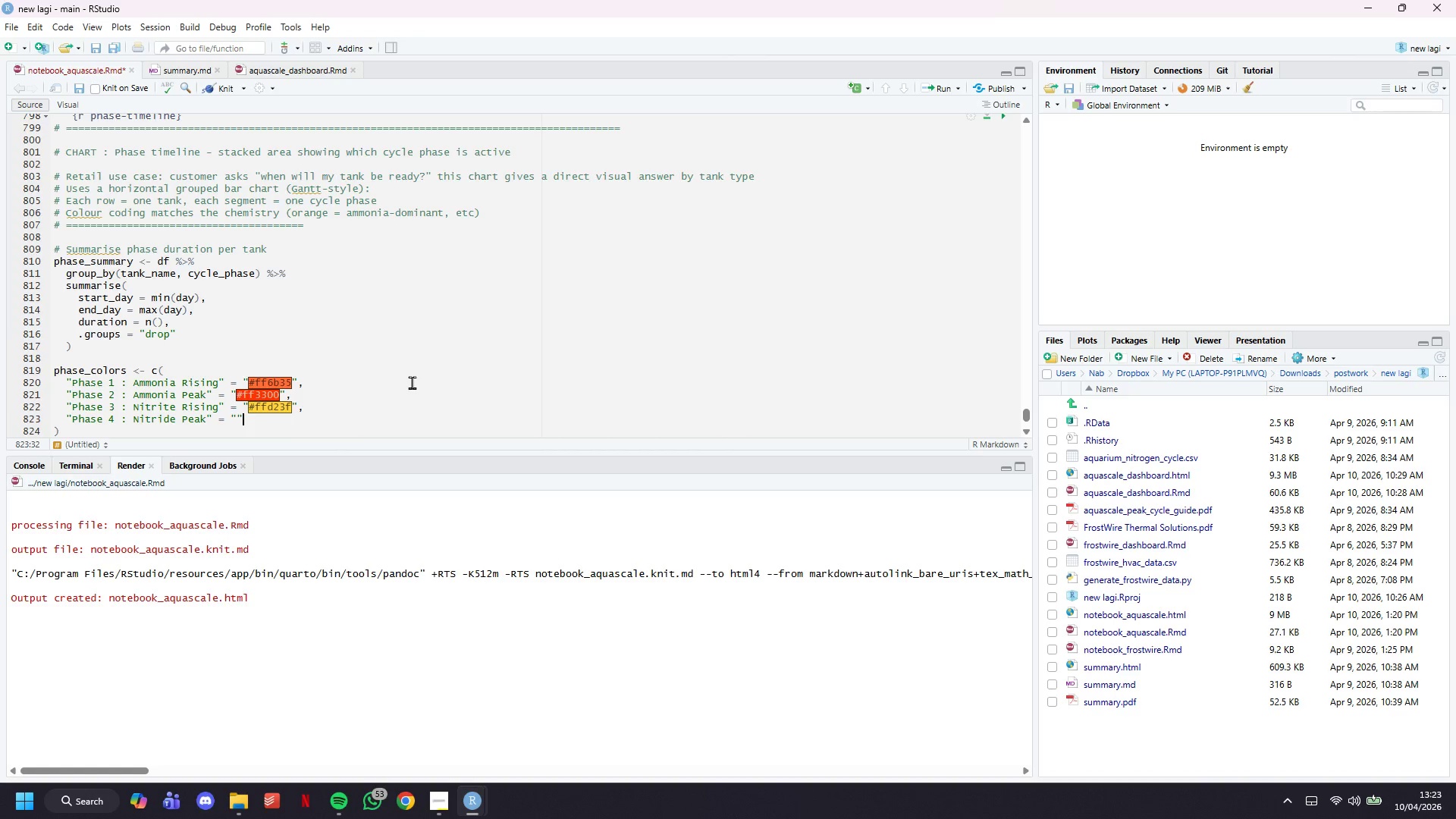 
key(ArrowLeft)
 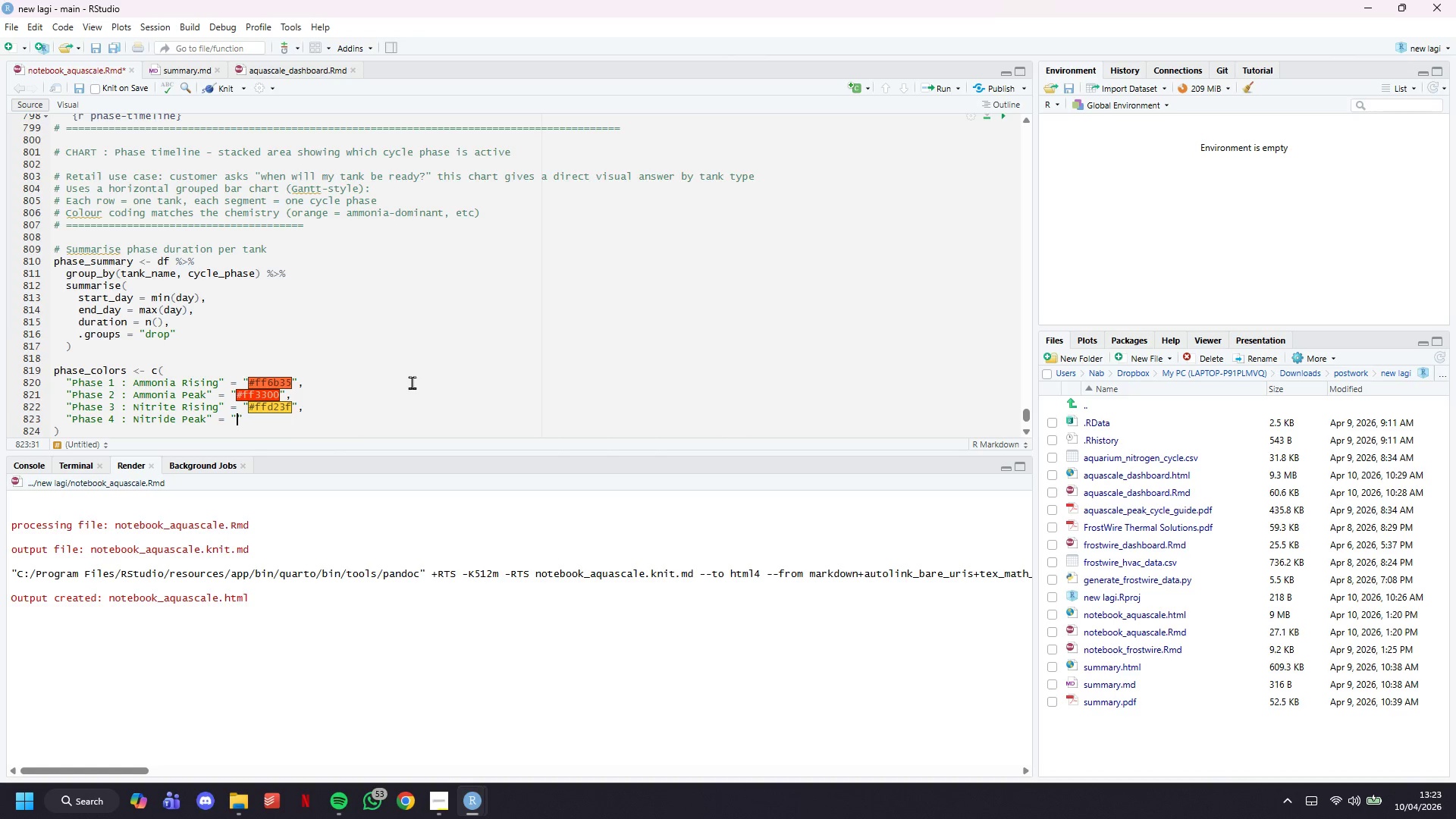 
key(Shift+3)
 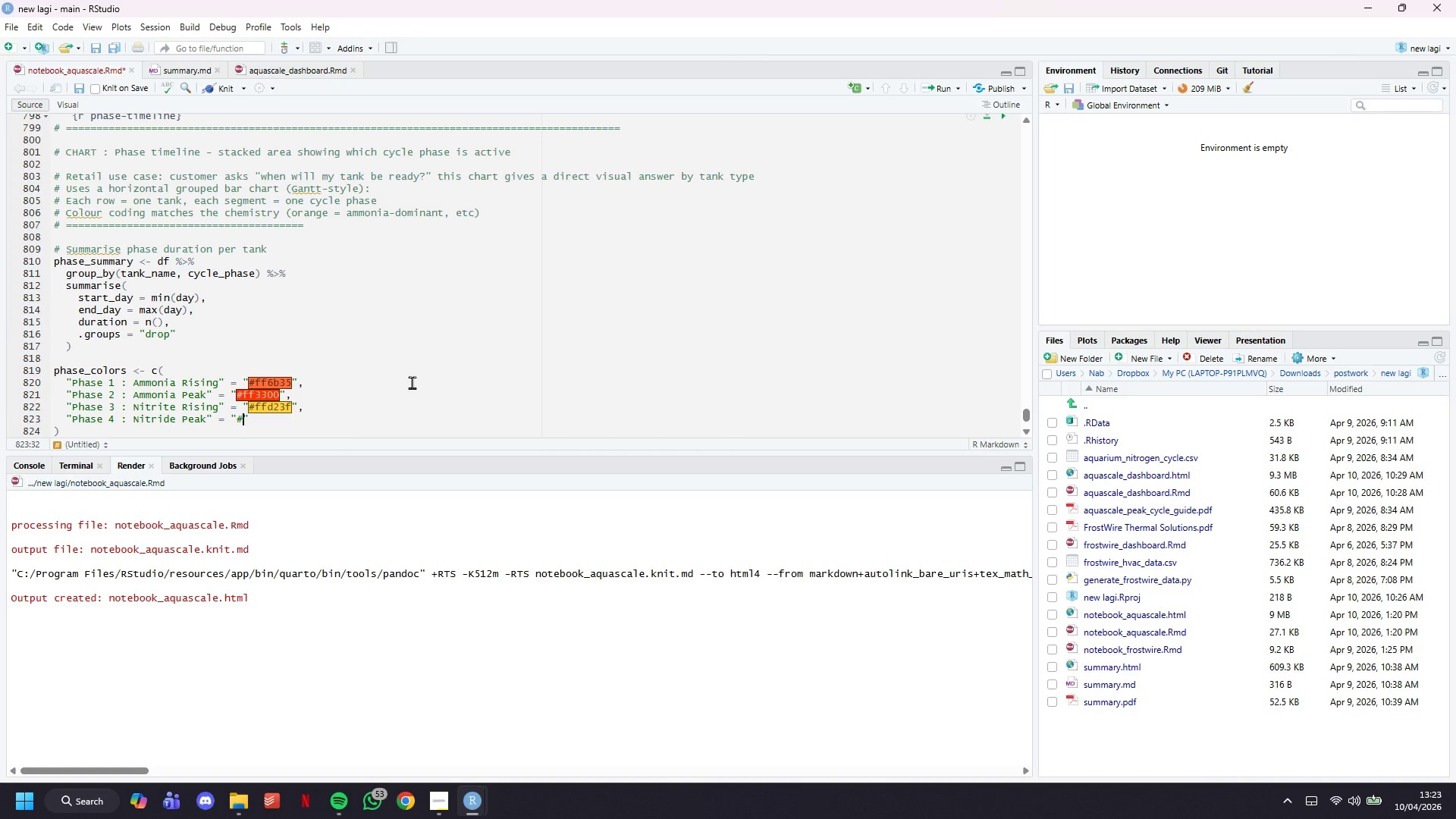 
type(ff9900)
 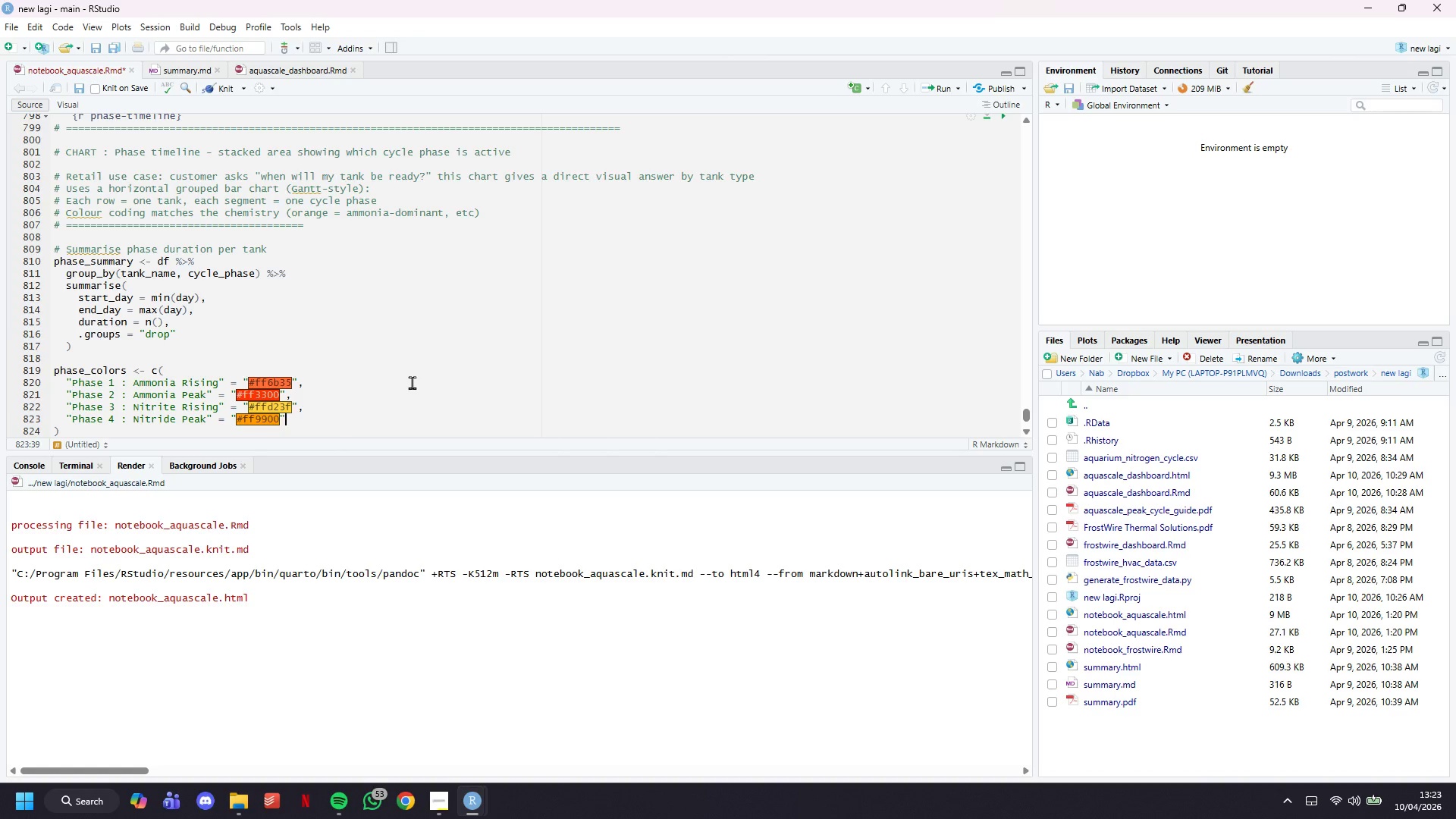 
key(ArrowRight)
 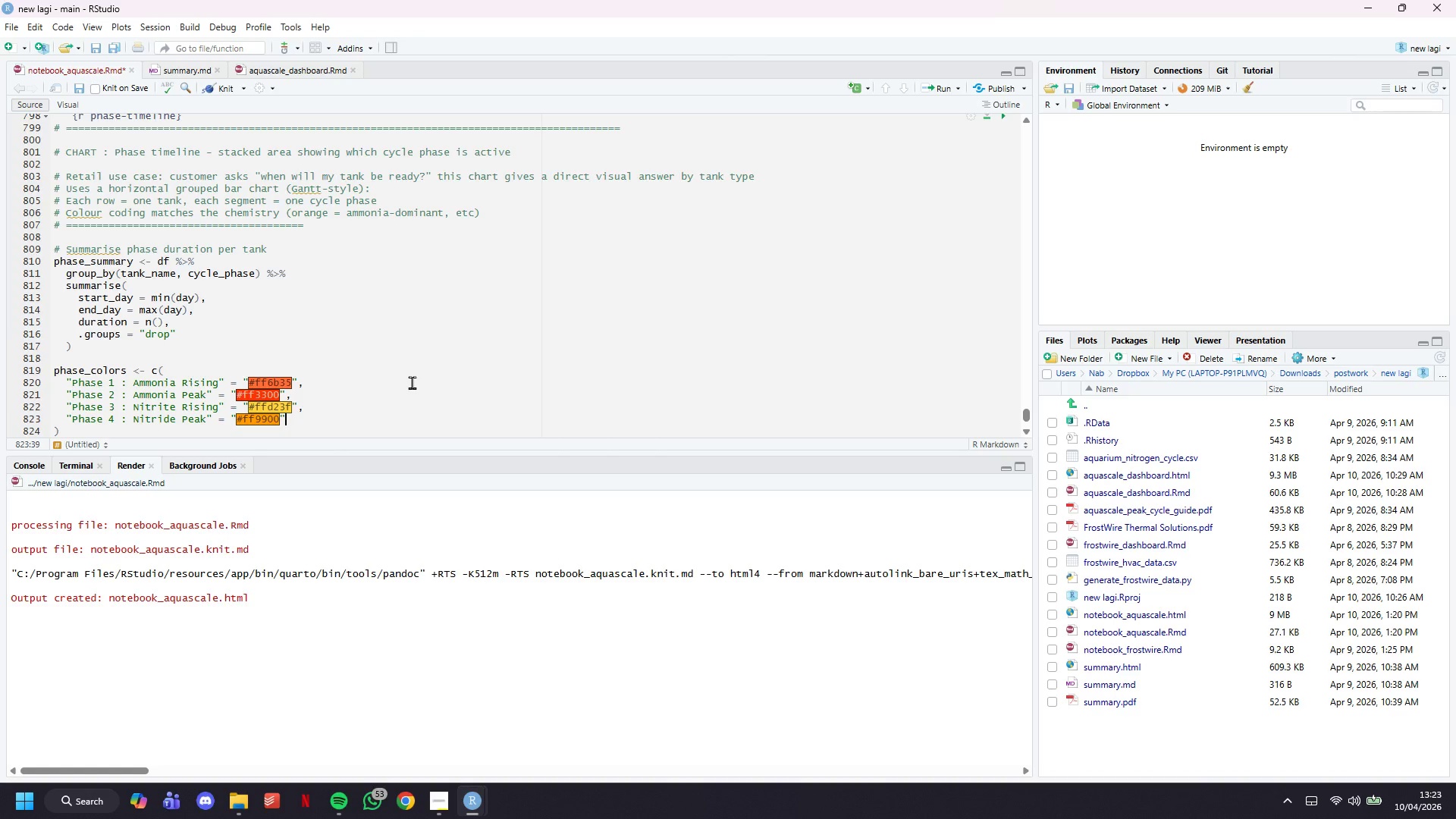 
key(Comma)
 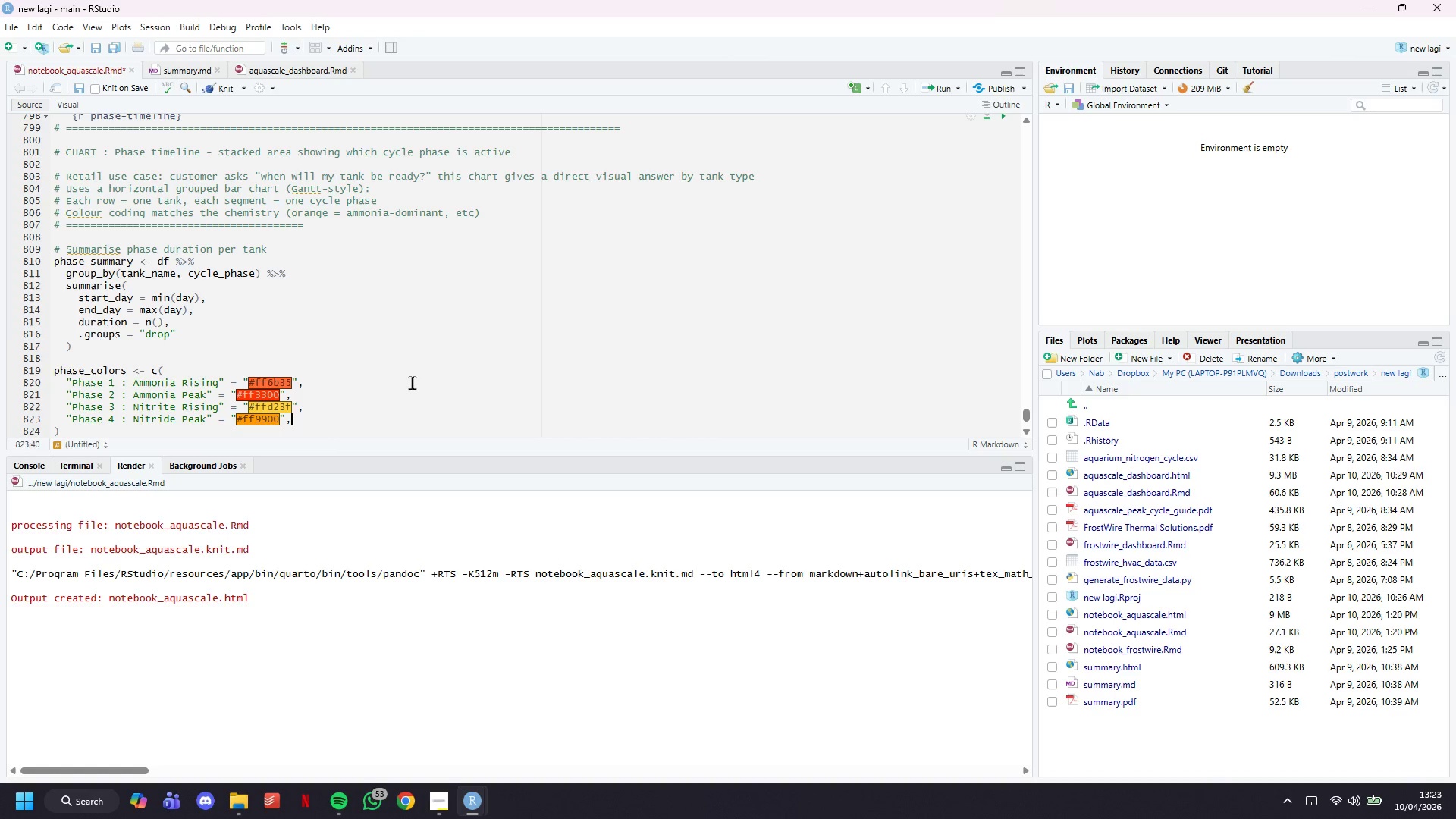 
key(Enter)
 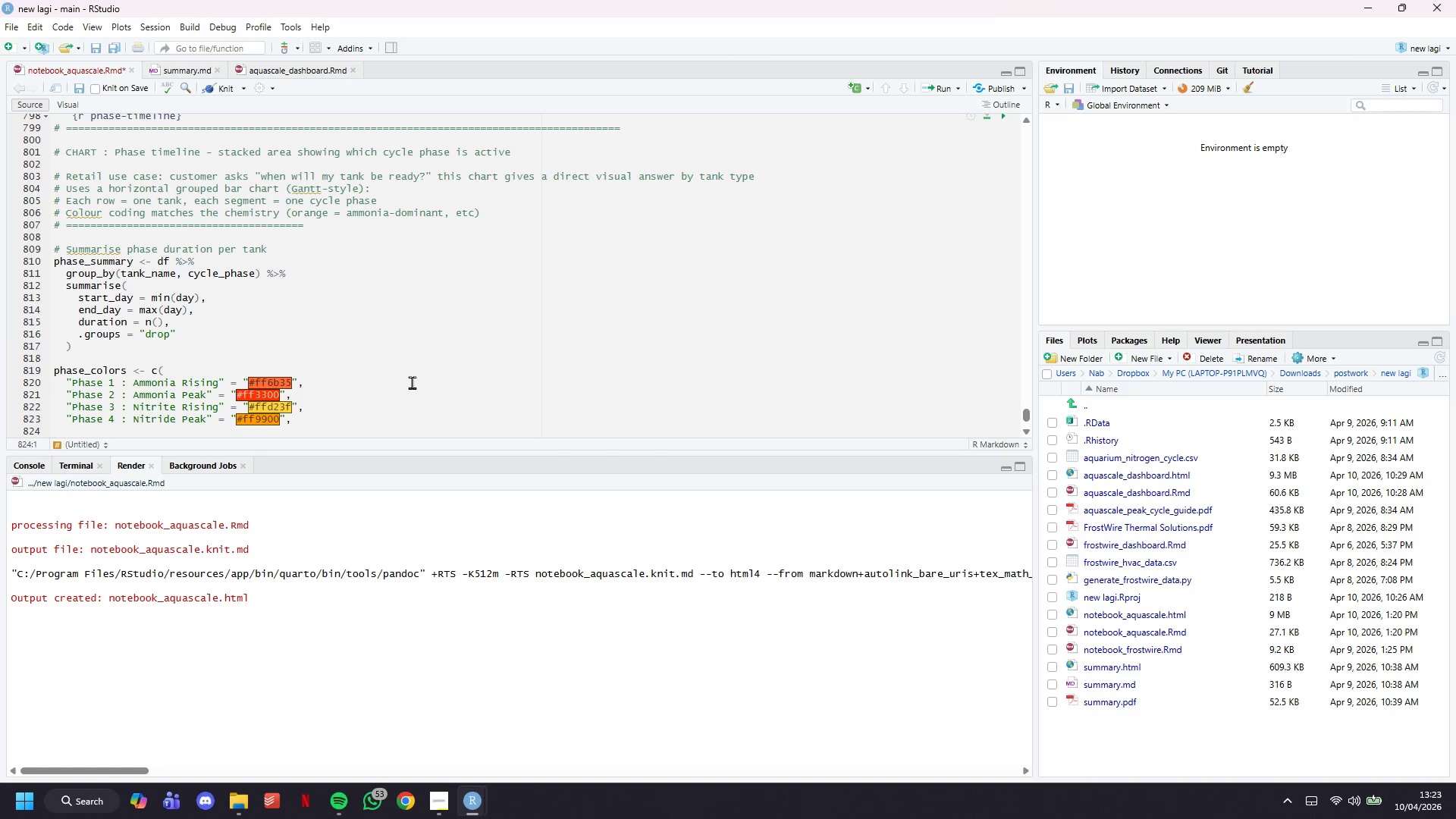 
key(Tab)
 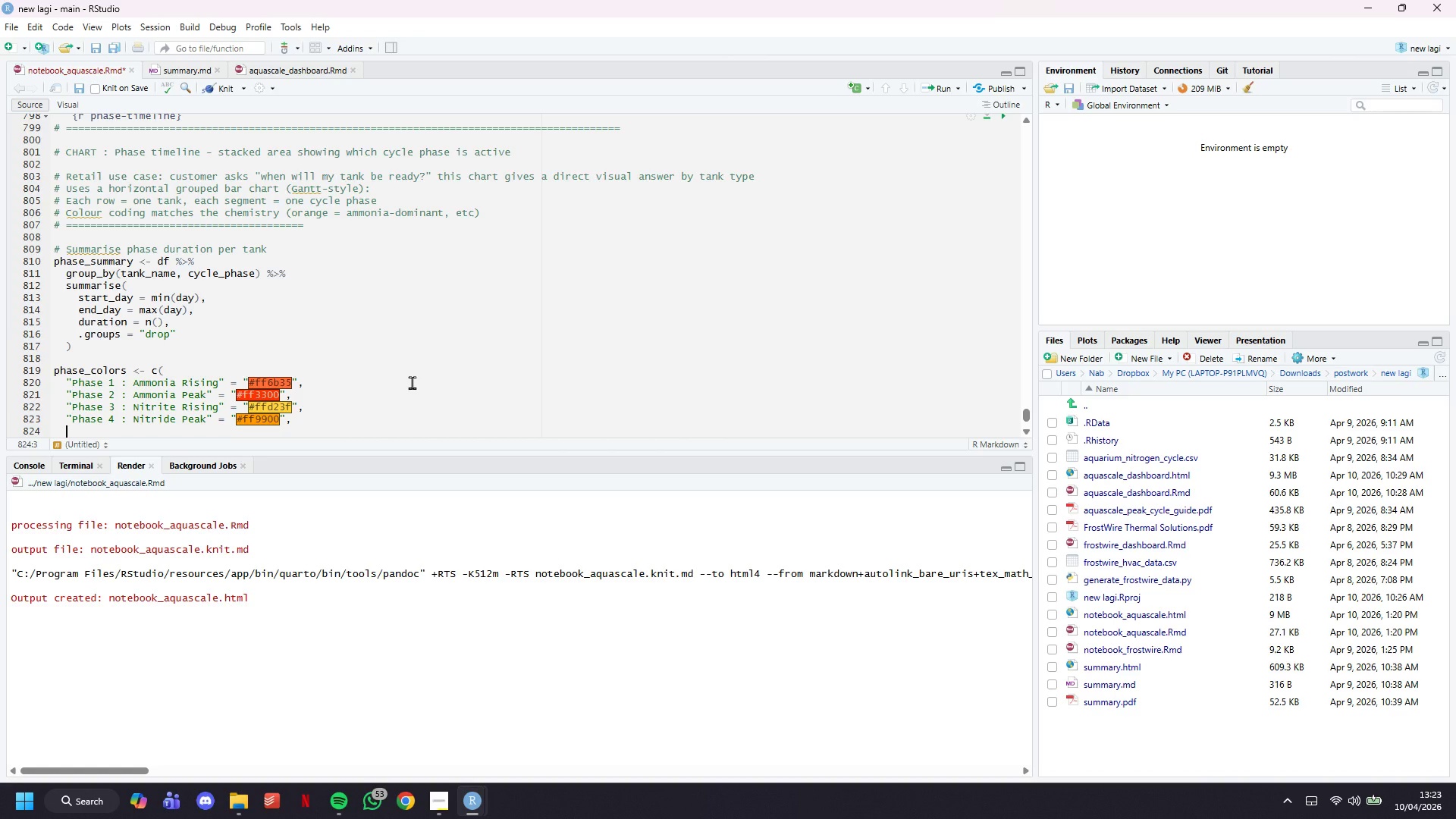 
key(Shift+Quote)
 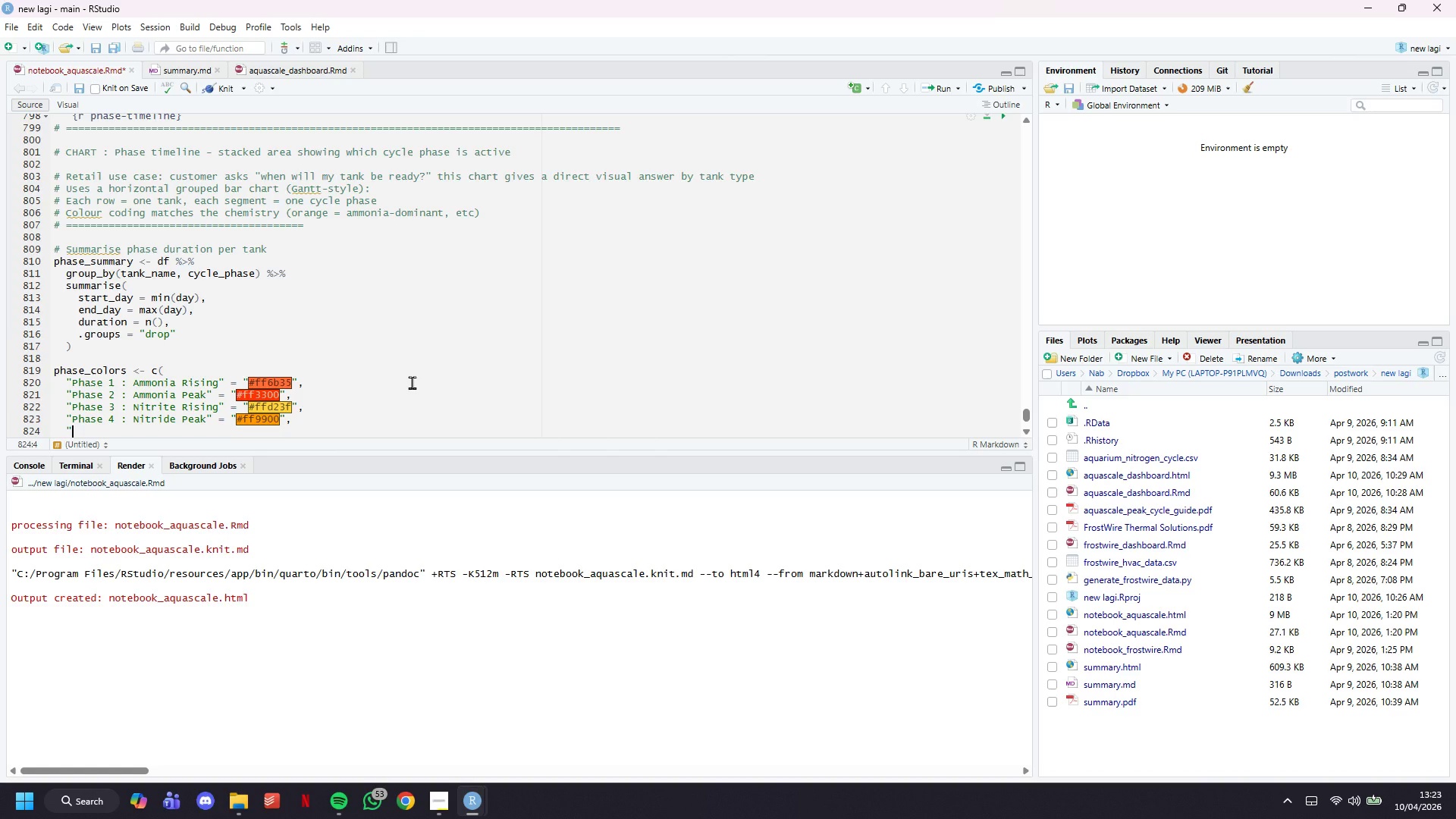 
key(Shift+Quote)
 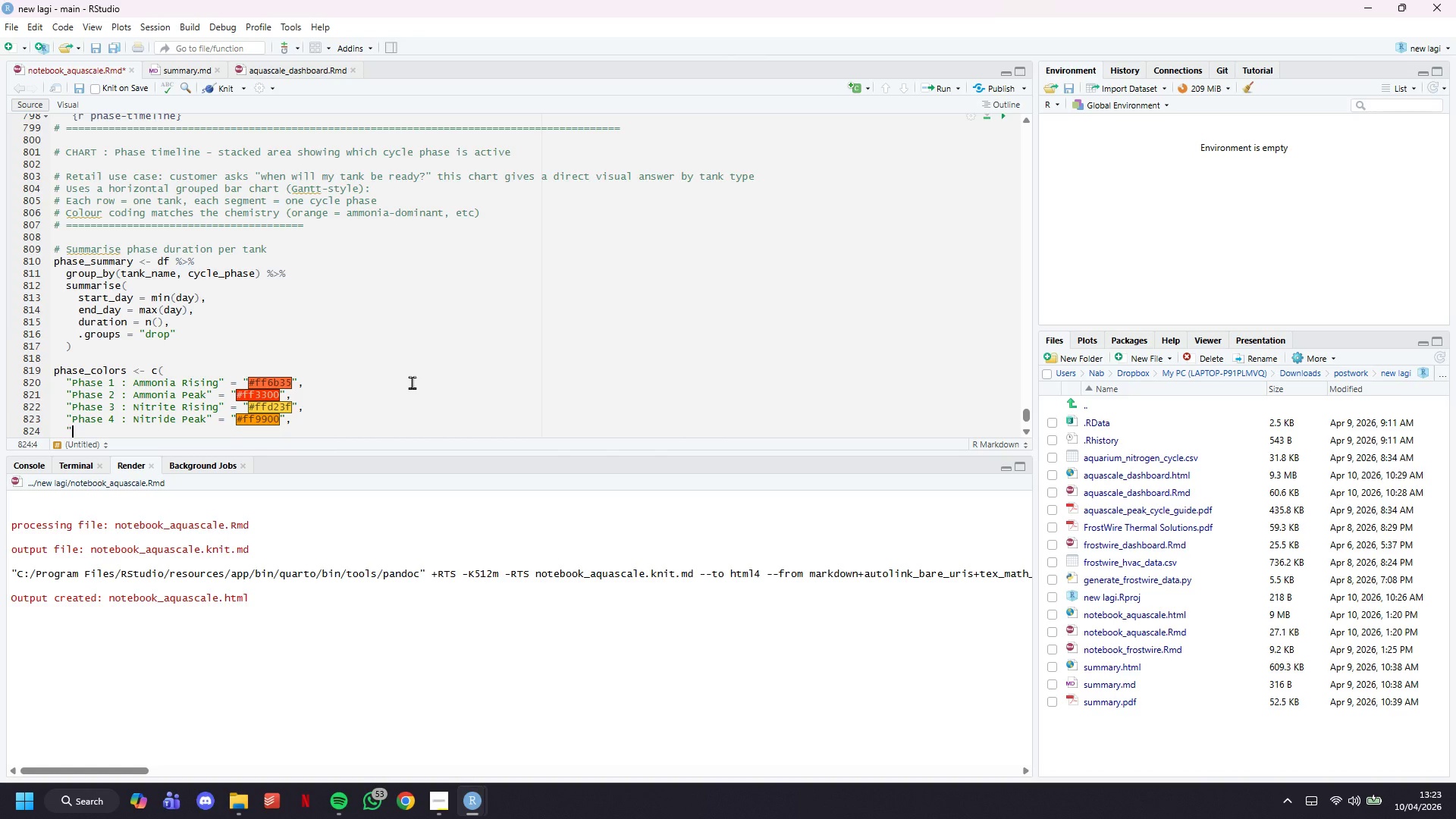 
key(ArrowLeft)
 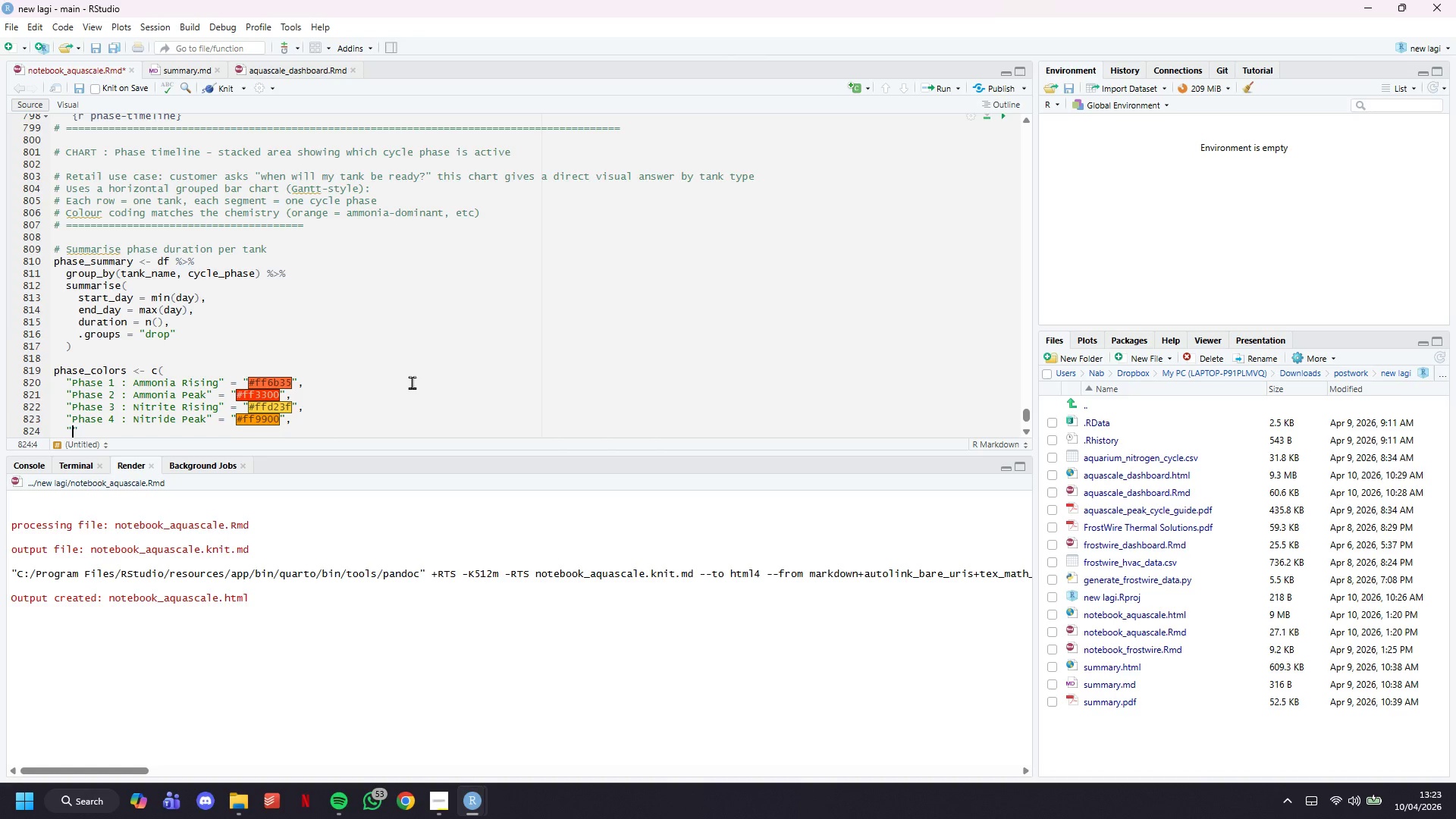 
type(Phase 5 : Stabilising )
key(Backspace)
 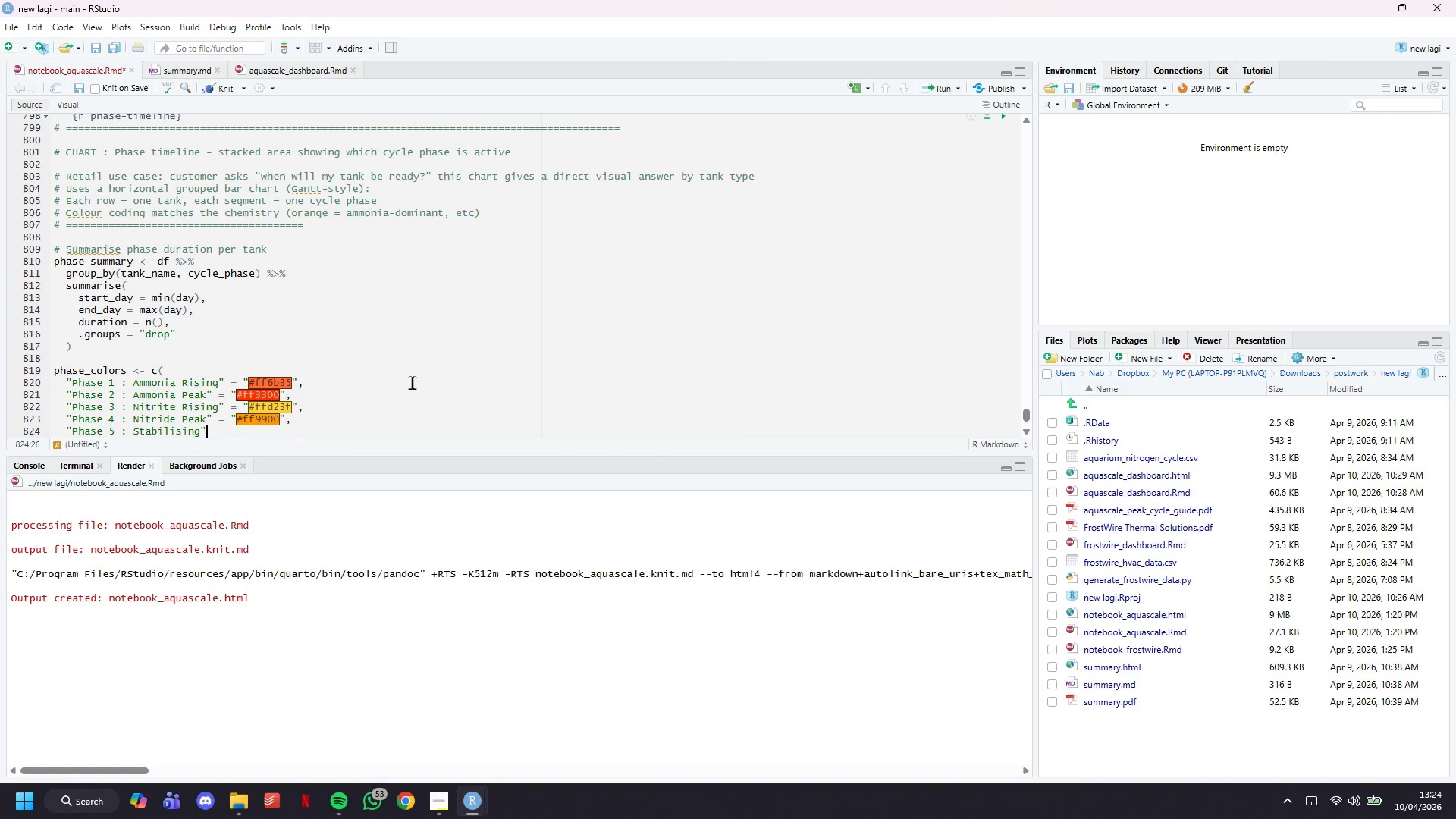 
 